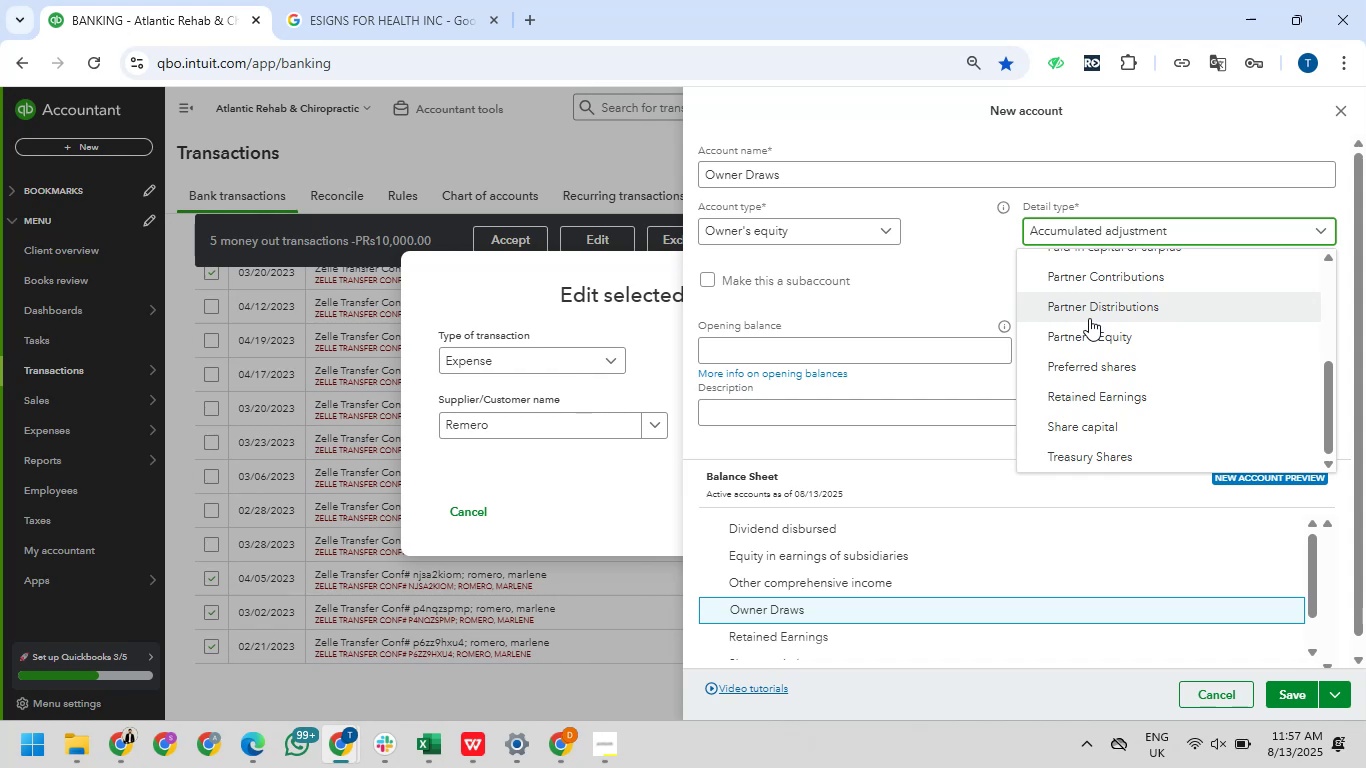 
scroll: coordinate [1080, 322], scroll_direction: down, amount: 6.0
 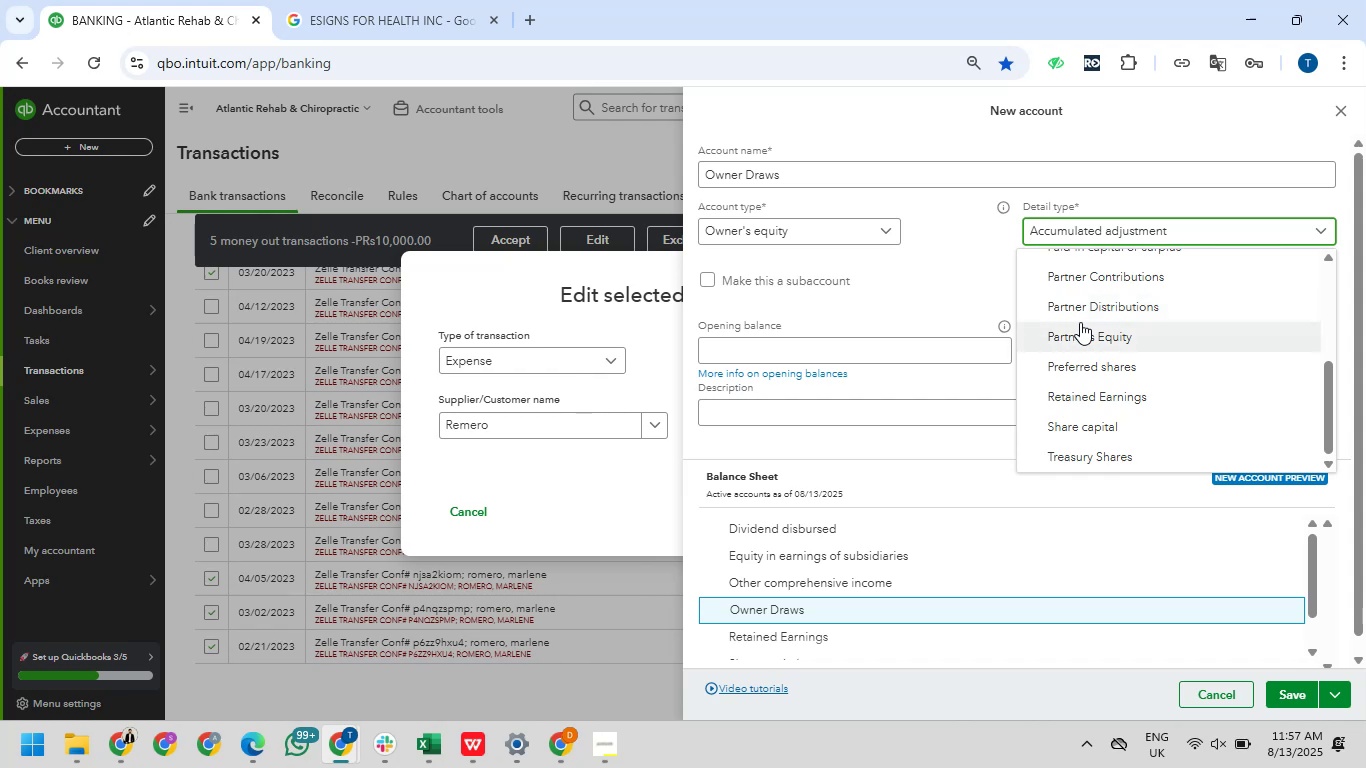 
scroll: coordinate [1080, 322], scroll_direction: up, amount: 1.0
 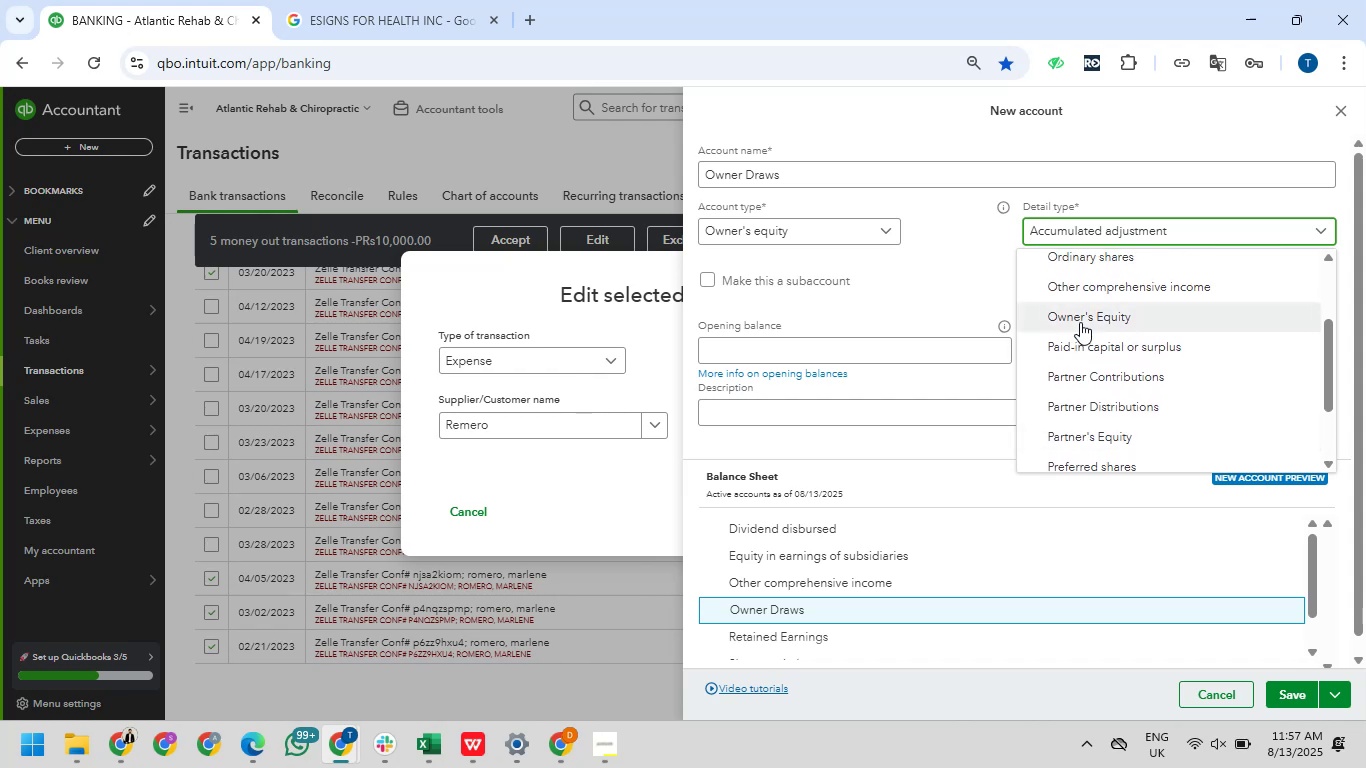 
left_click([1080, 322])
 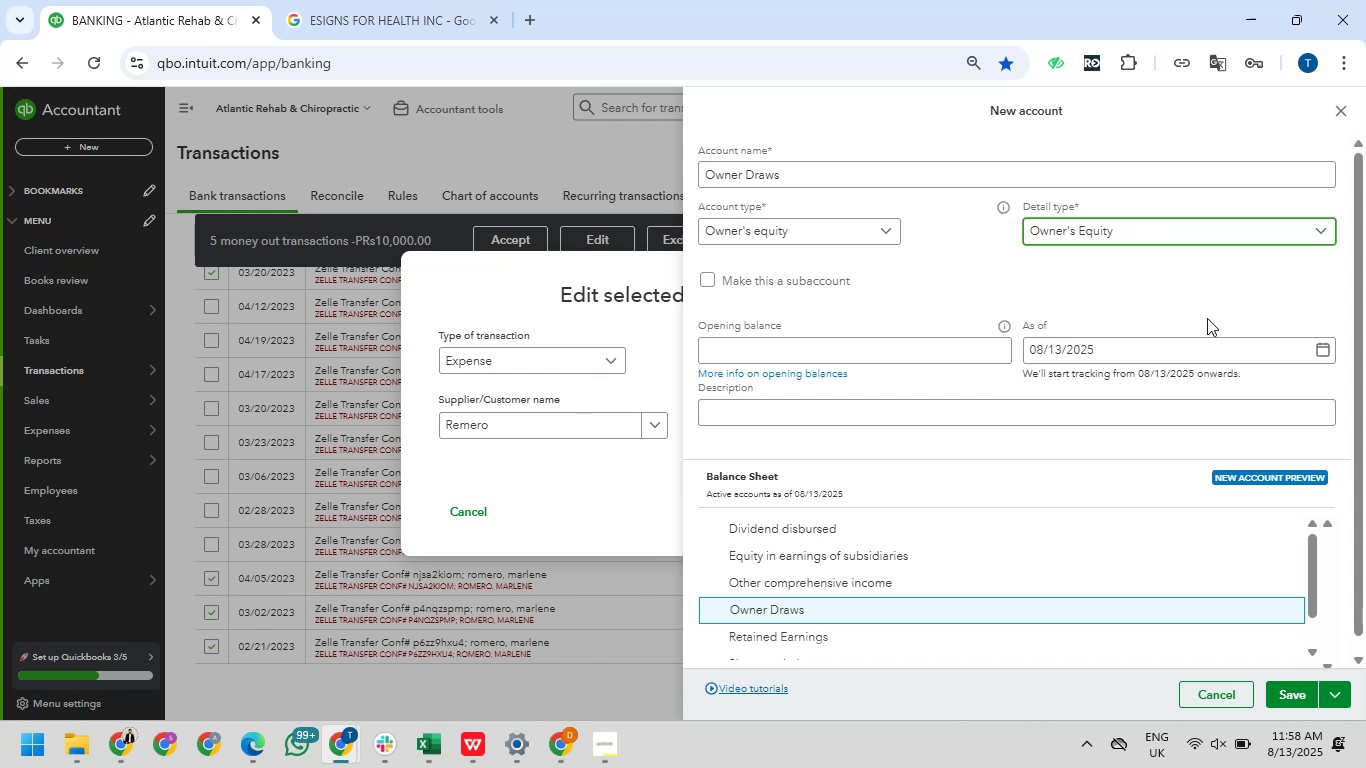 
left_click([1207, 318])
 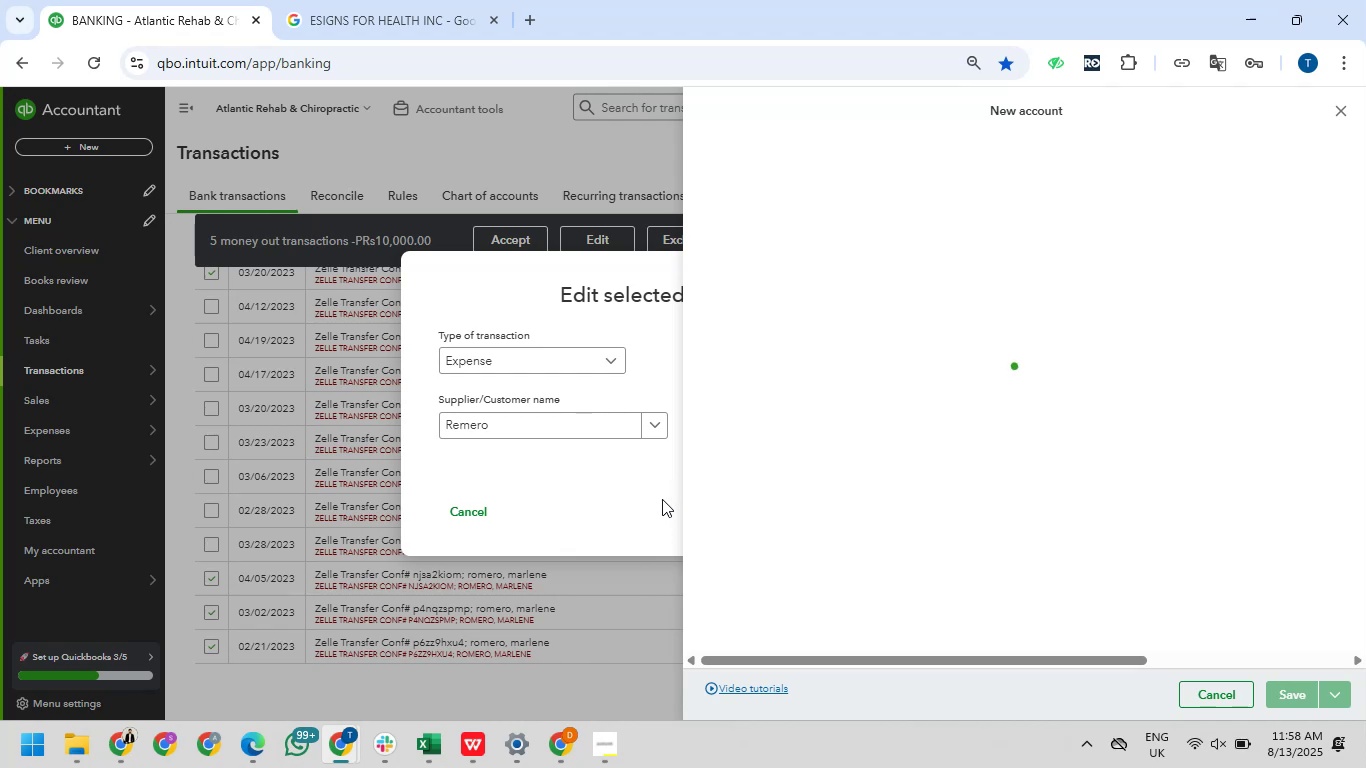 
wait(10.0)
 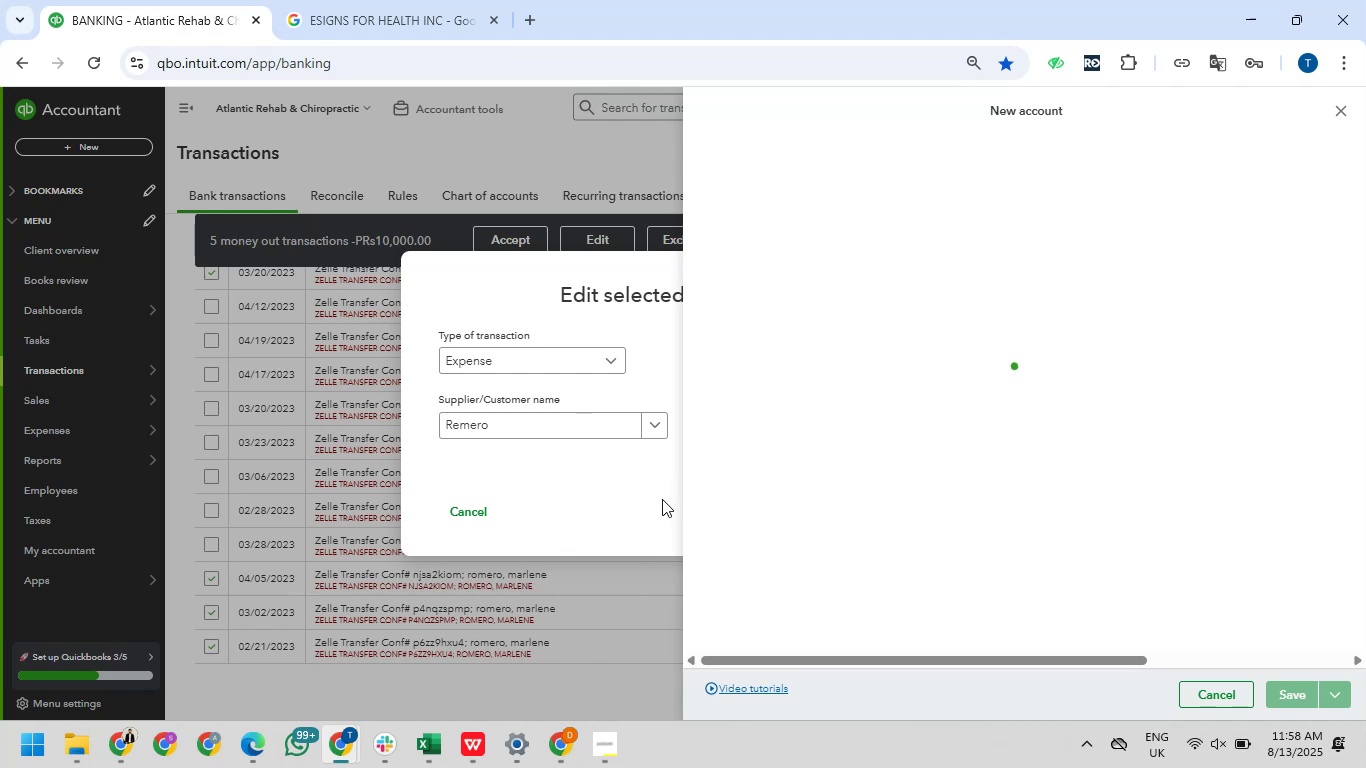 
left_click([863, 510])
 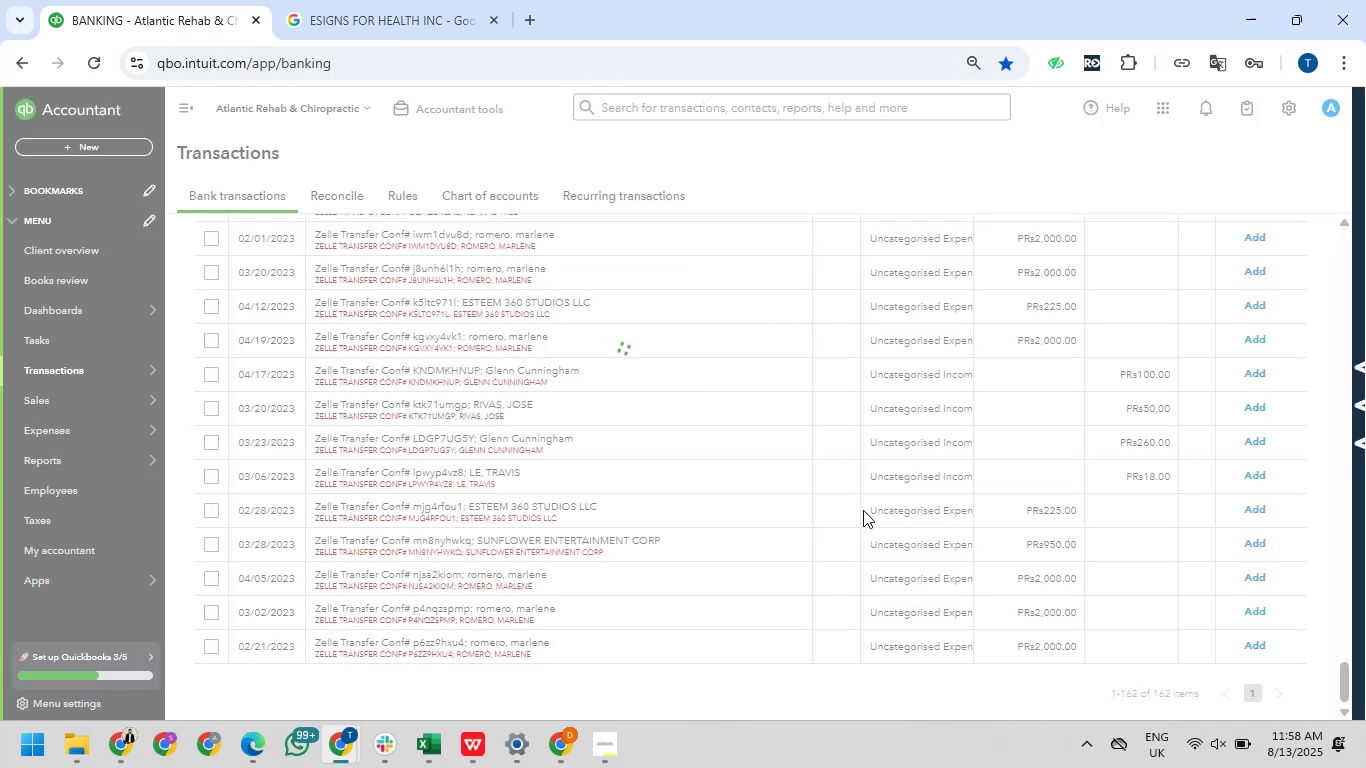 
wait(8.55)
 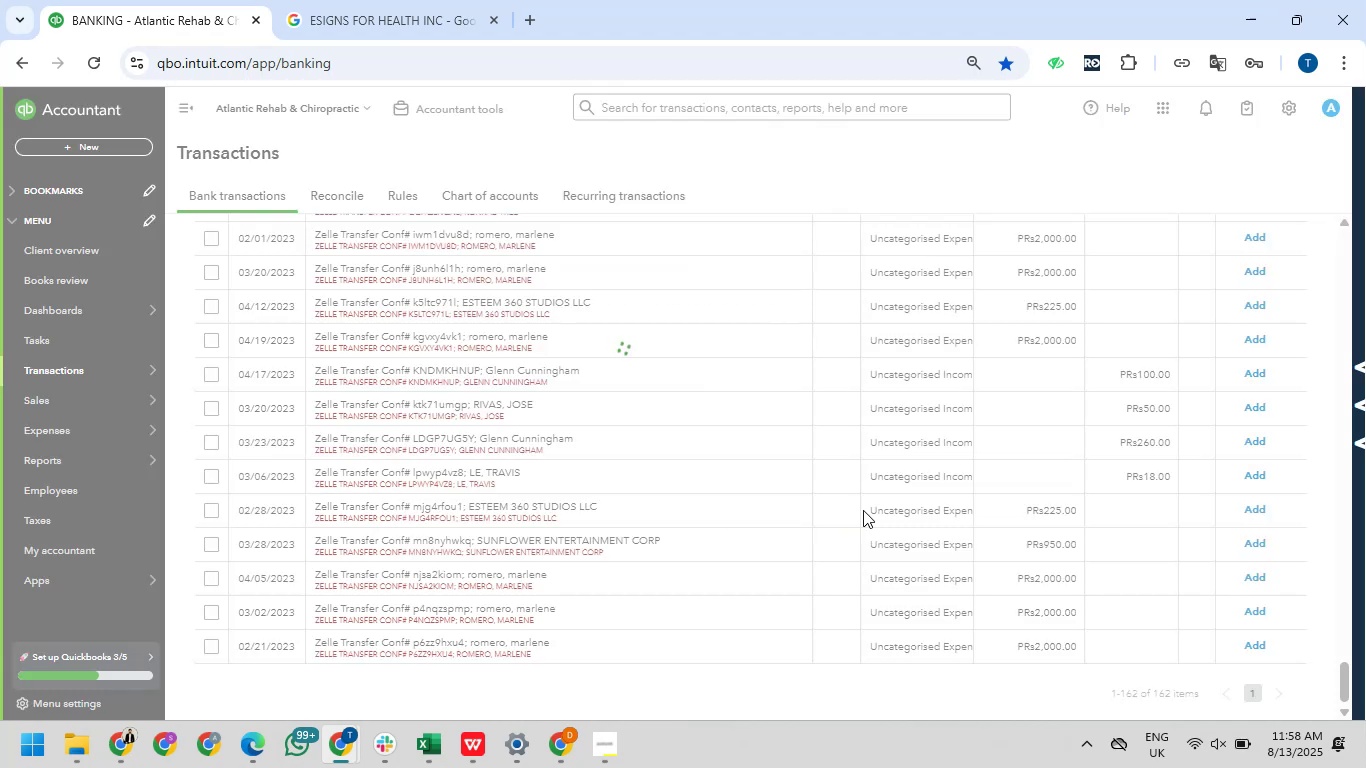 
left_click_drag(start_coordinate=[477, 644], to_coordinate=[674, 637])
 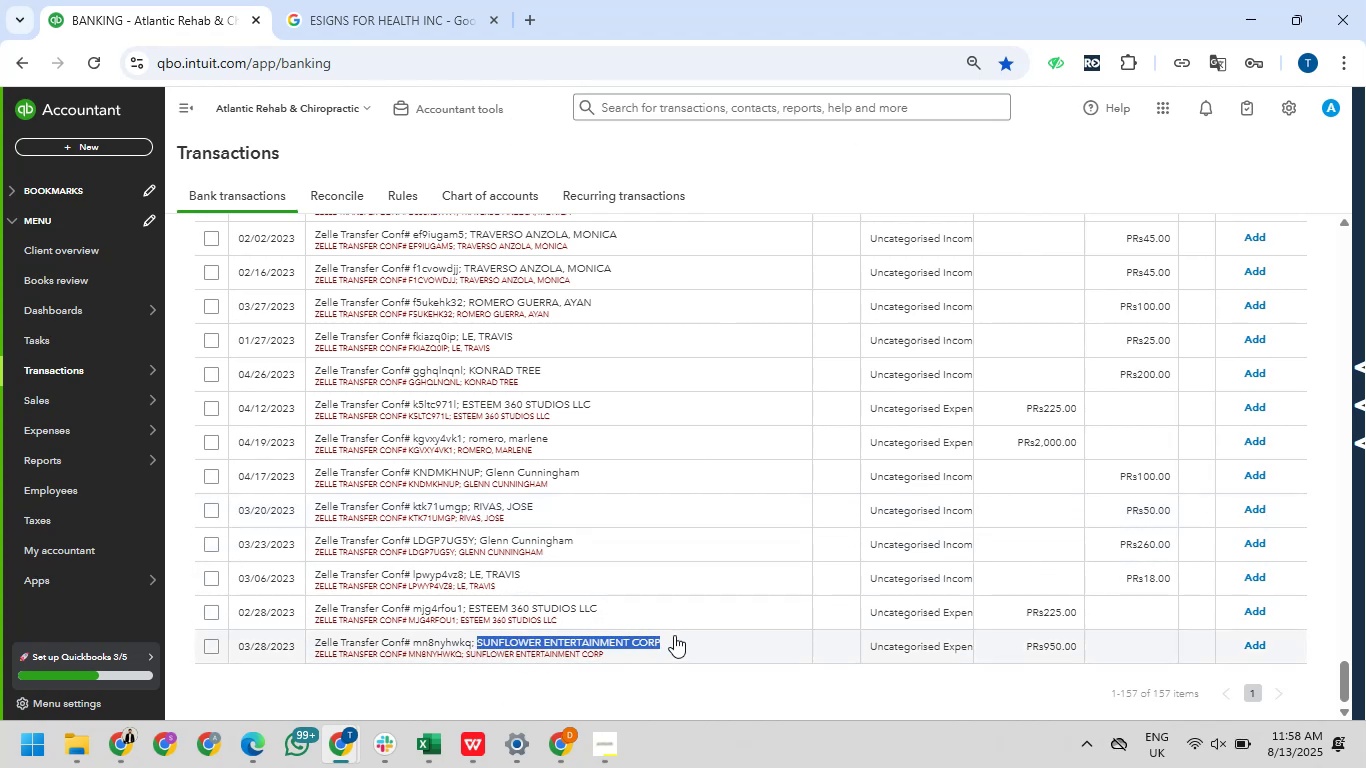 
key(Control+C)
 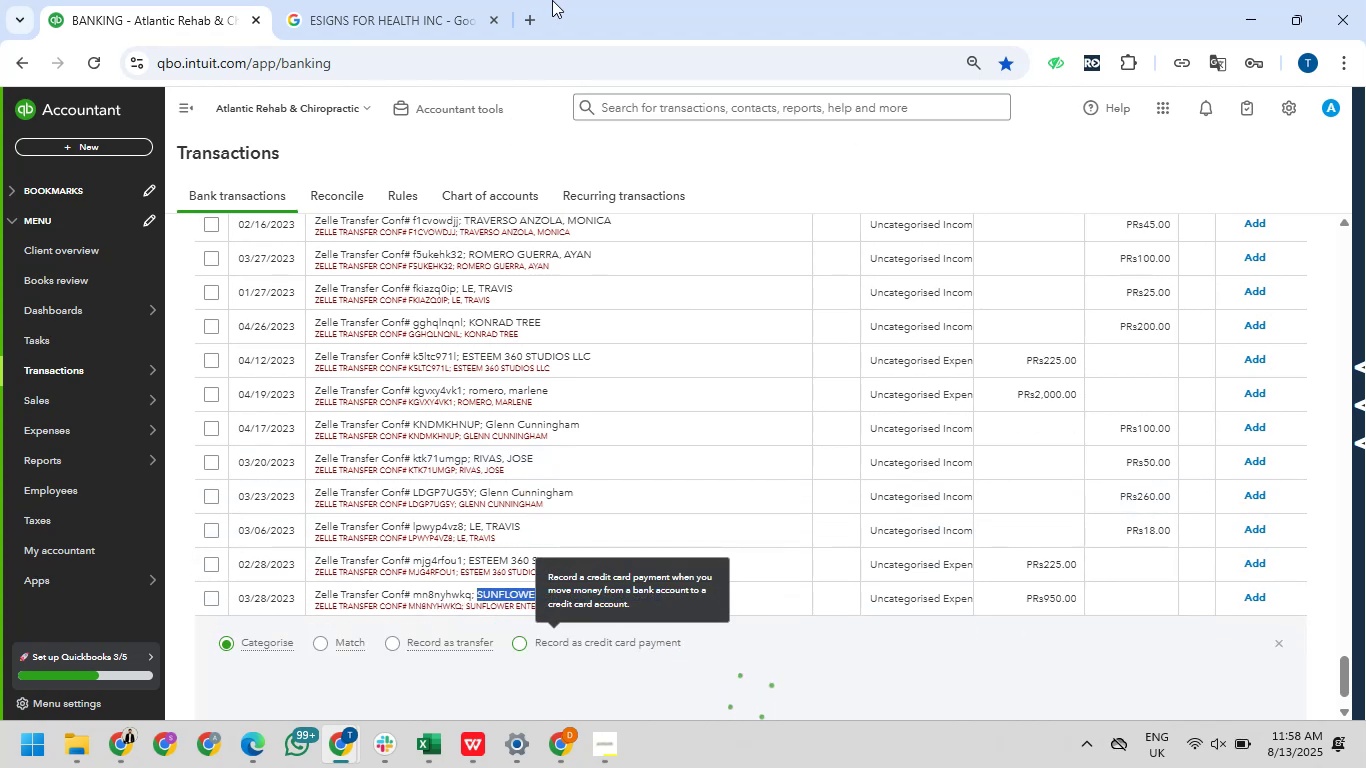 
left_click_drag(start_coordinate=[450, 0], to_coordinate=[450, 48])
 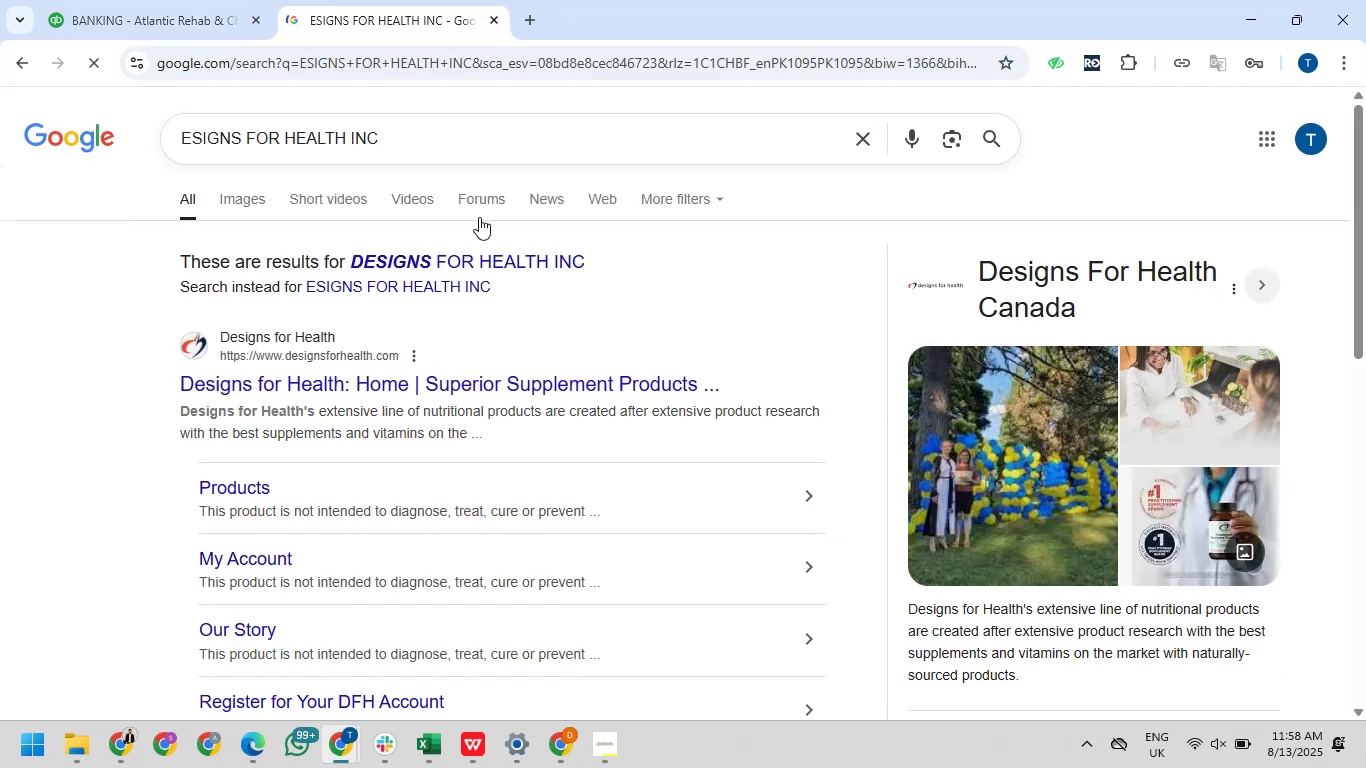 
left_click_drag(start_coordinate=[407, 151], to_coordinate=[173, 142])
 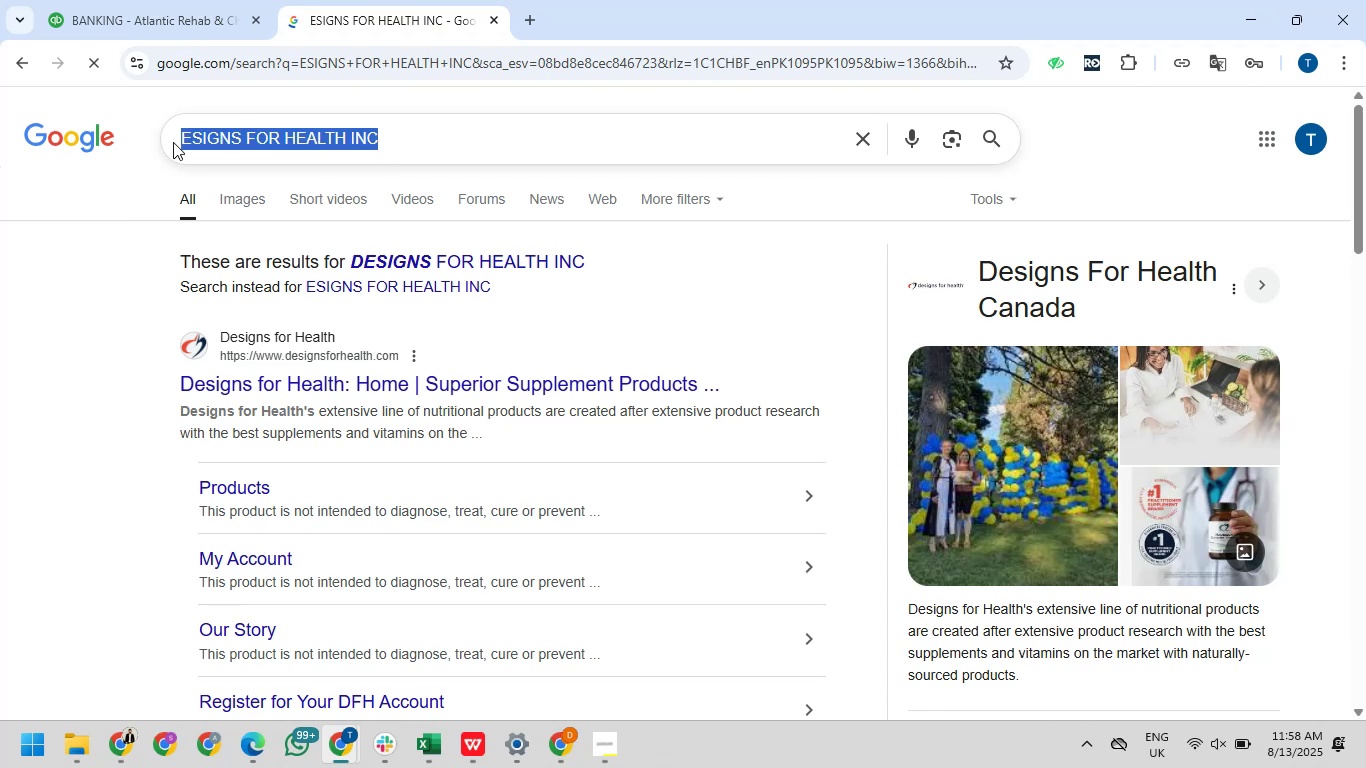 
key(Control+V)
 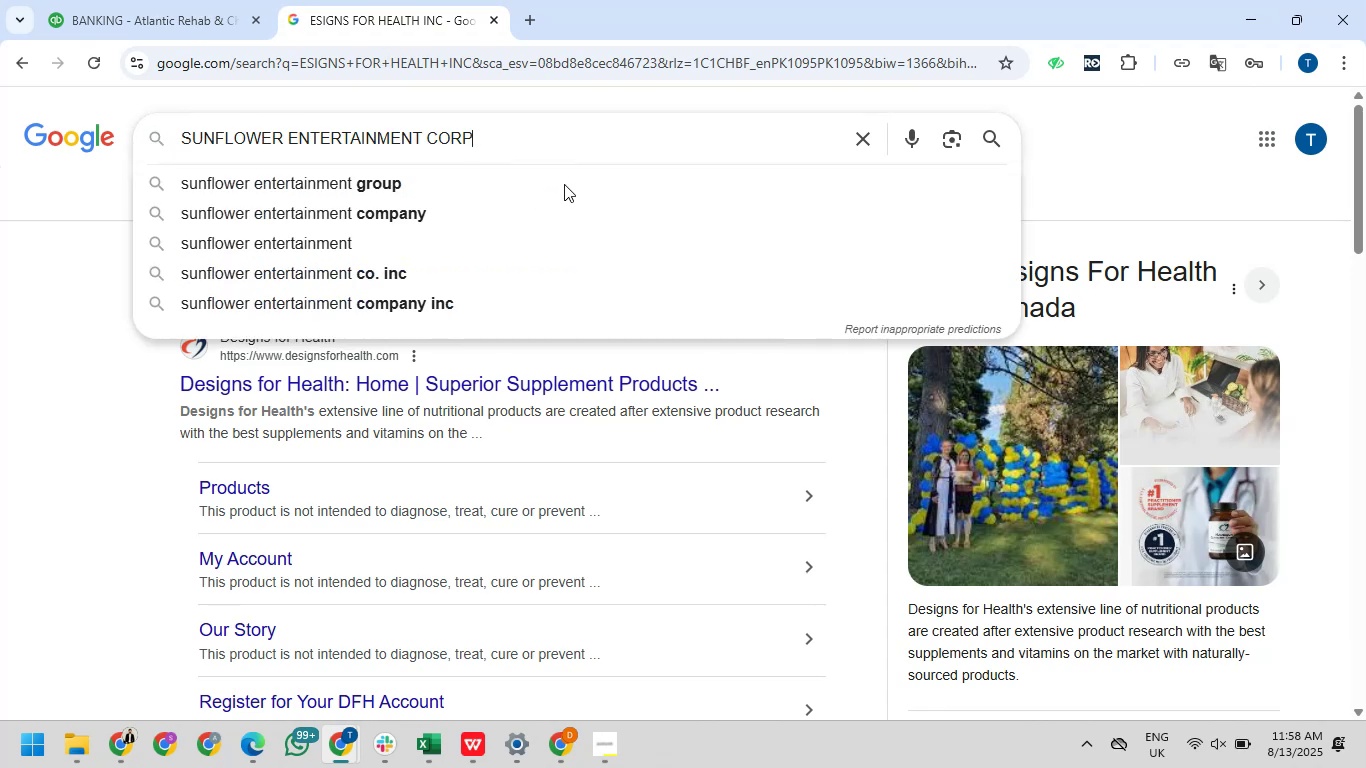 
key(NumpadEnter)
 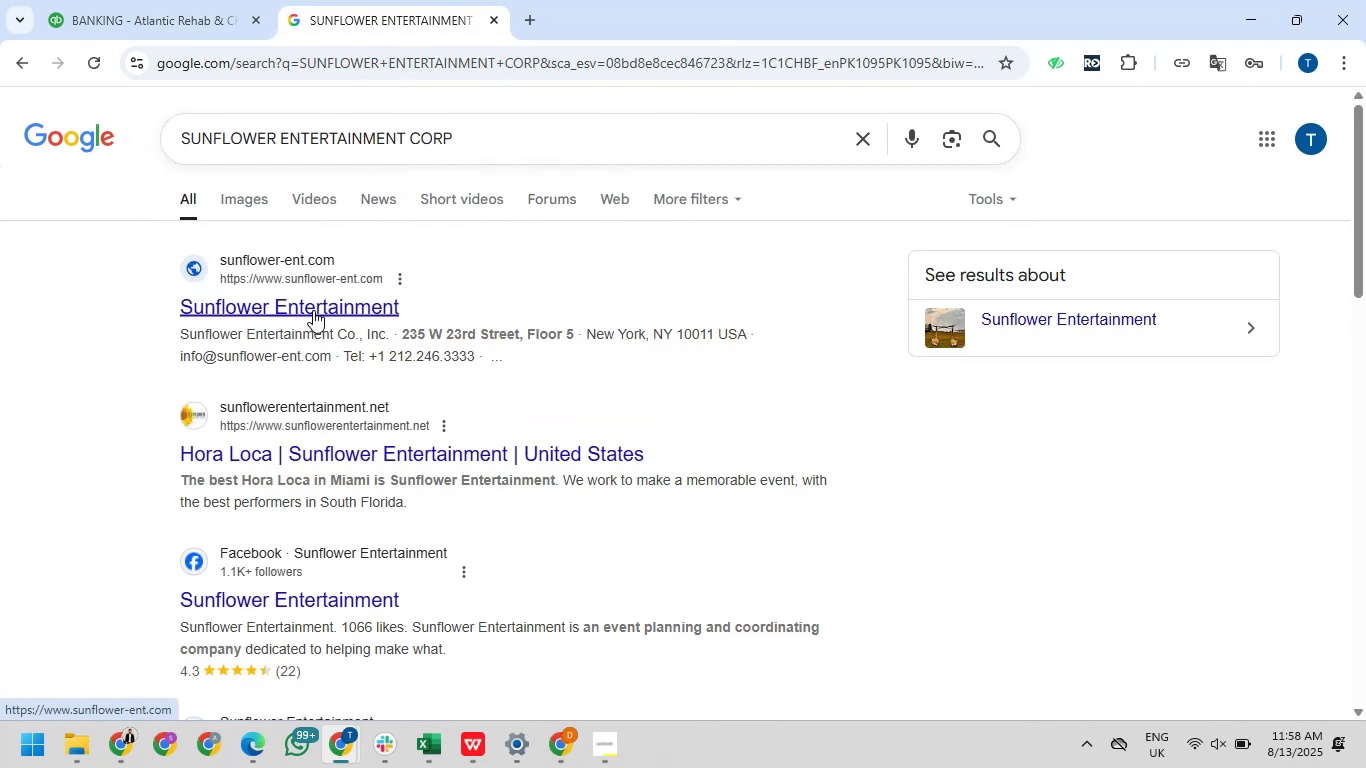 
wait(5.5)
 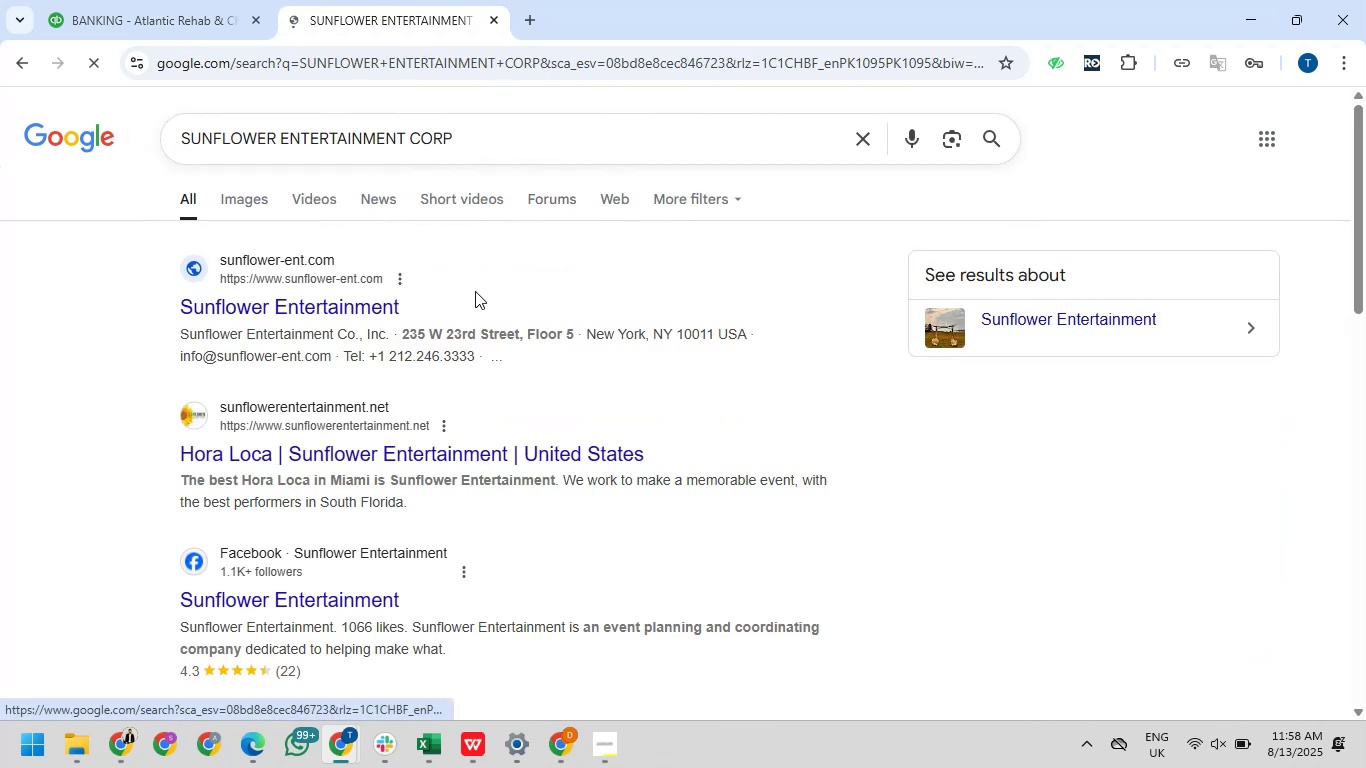 
hold_key(key=VolumeDown, duration=0.74)
 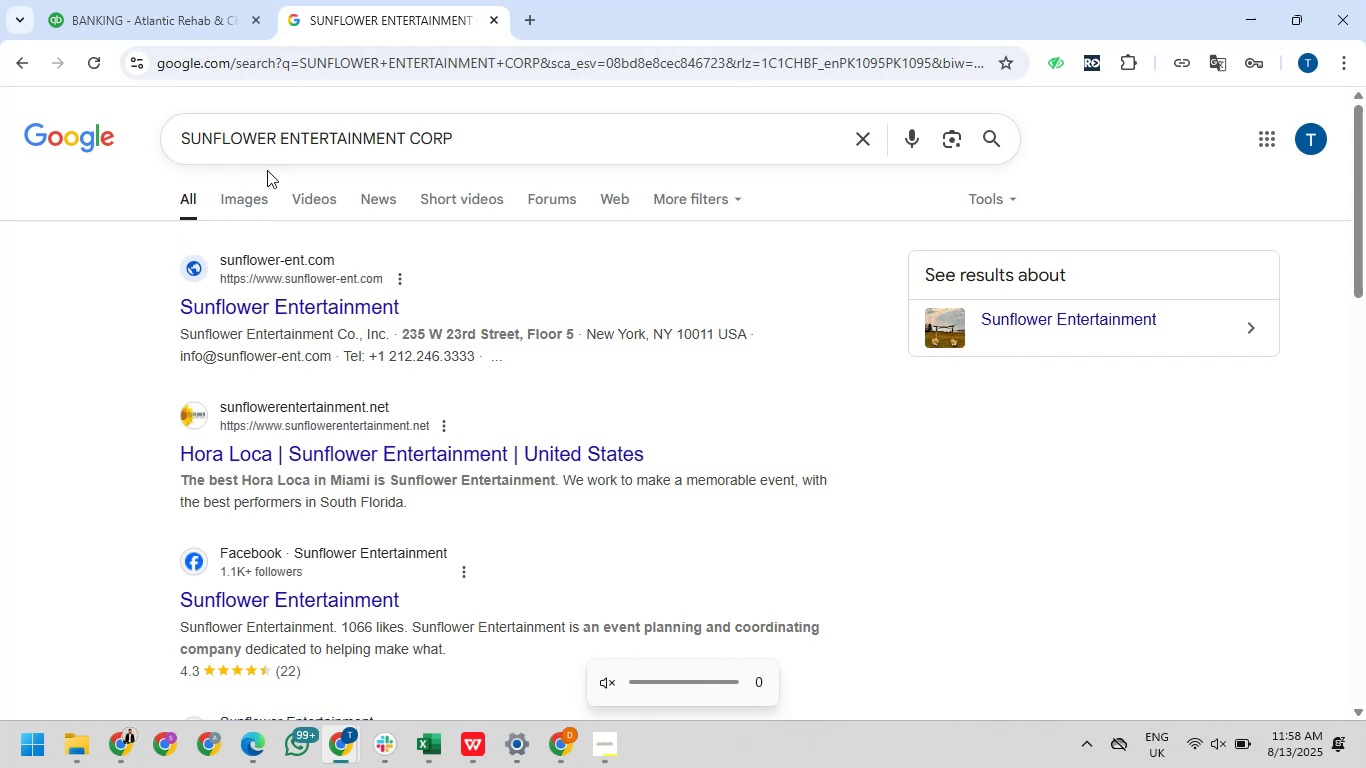 
left_click([238, 211])
 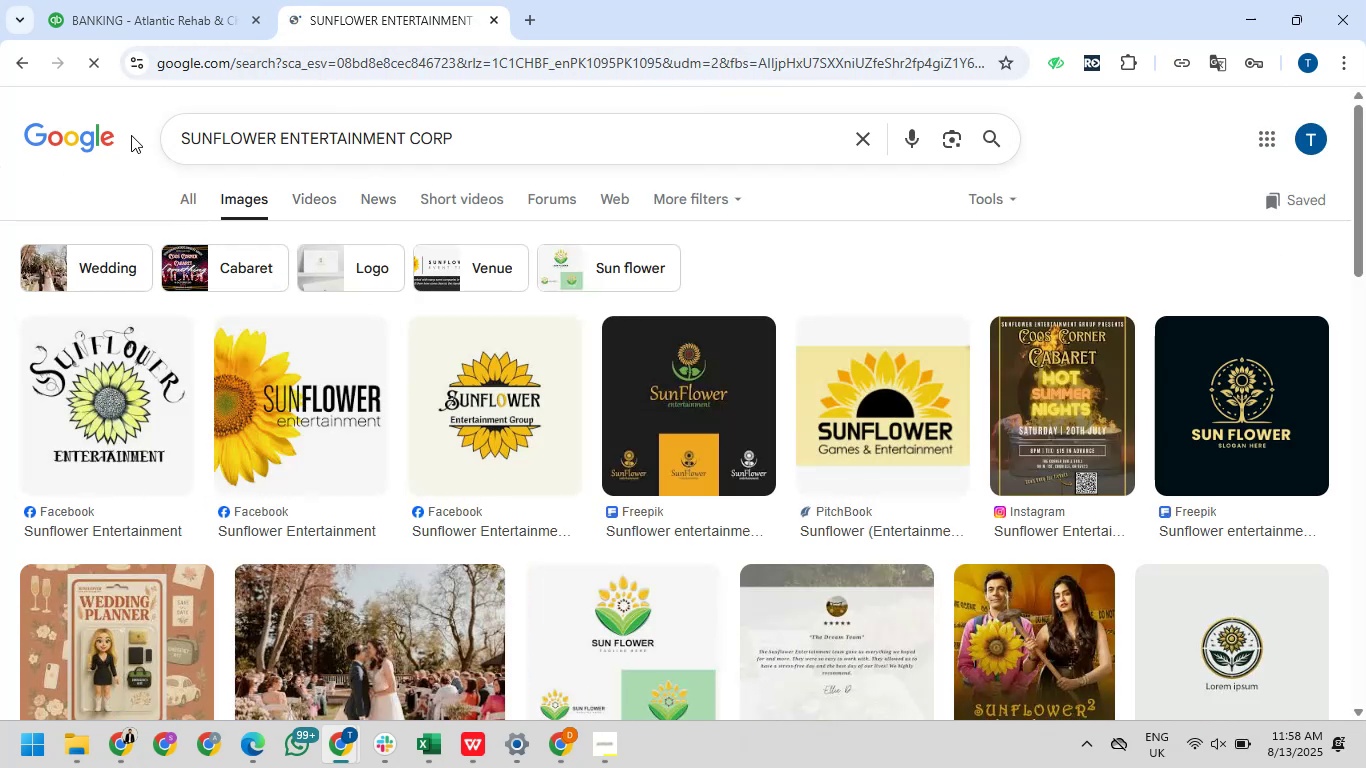 
left_click([188, 187])
 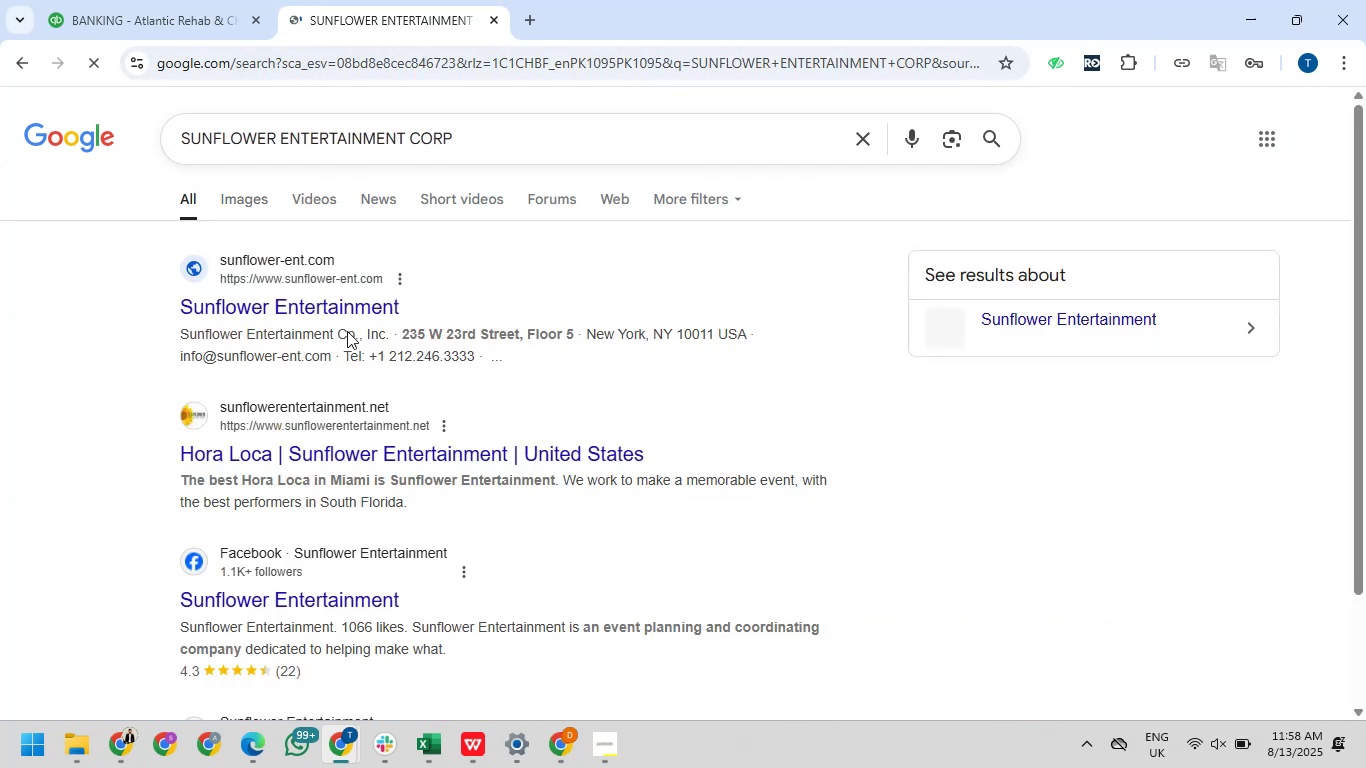 
scroll: coordinate [347, 331], scroll_direction: down, amount: 1.0
 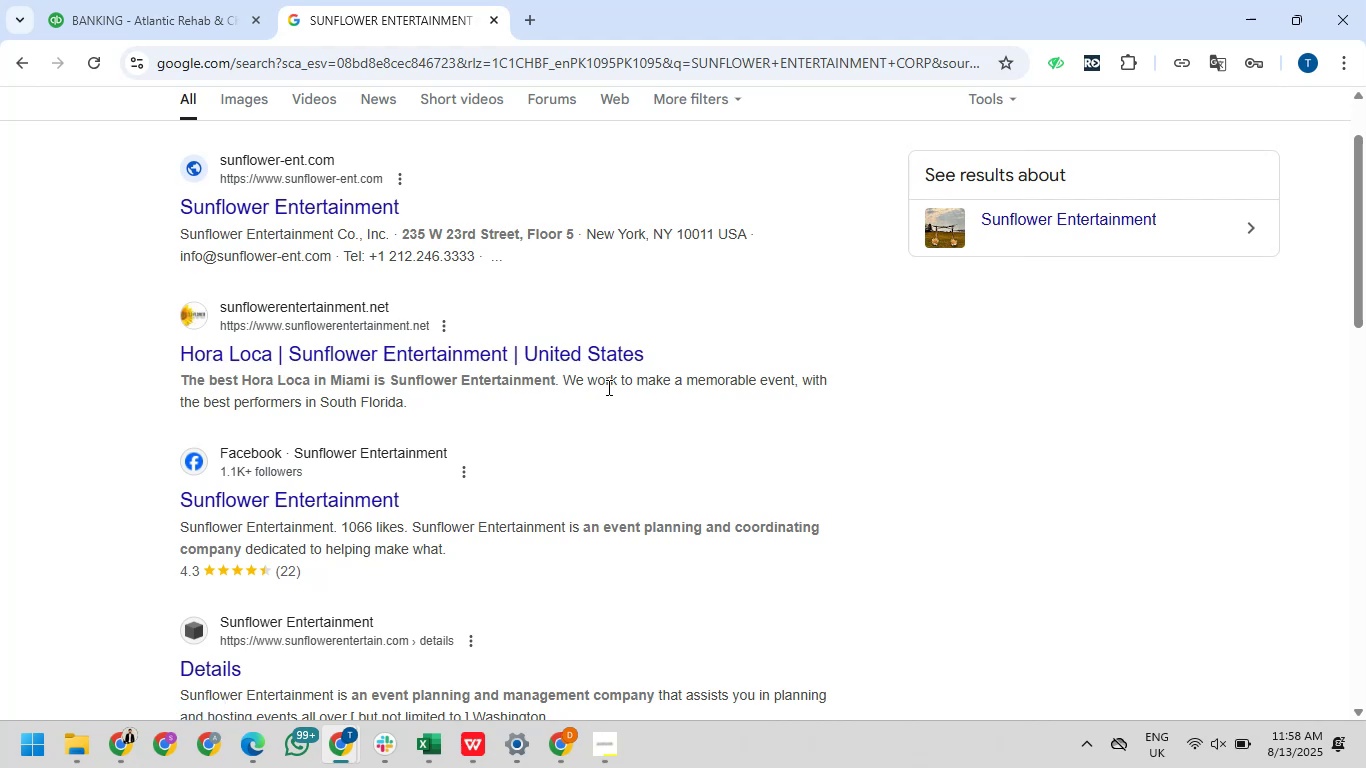 
wait(9.1)
 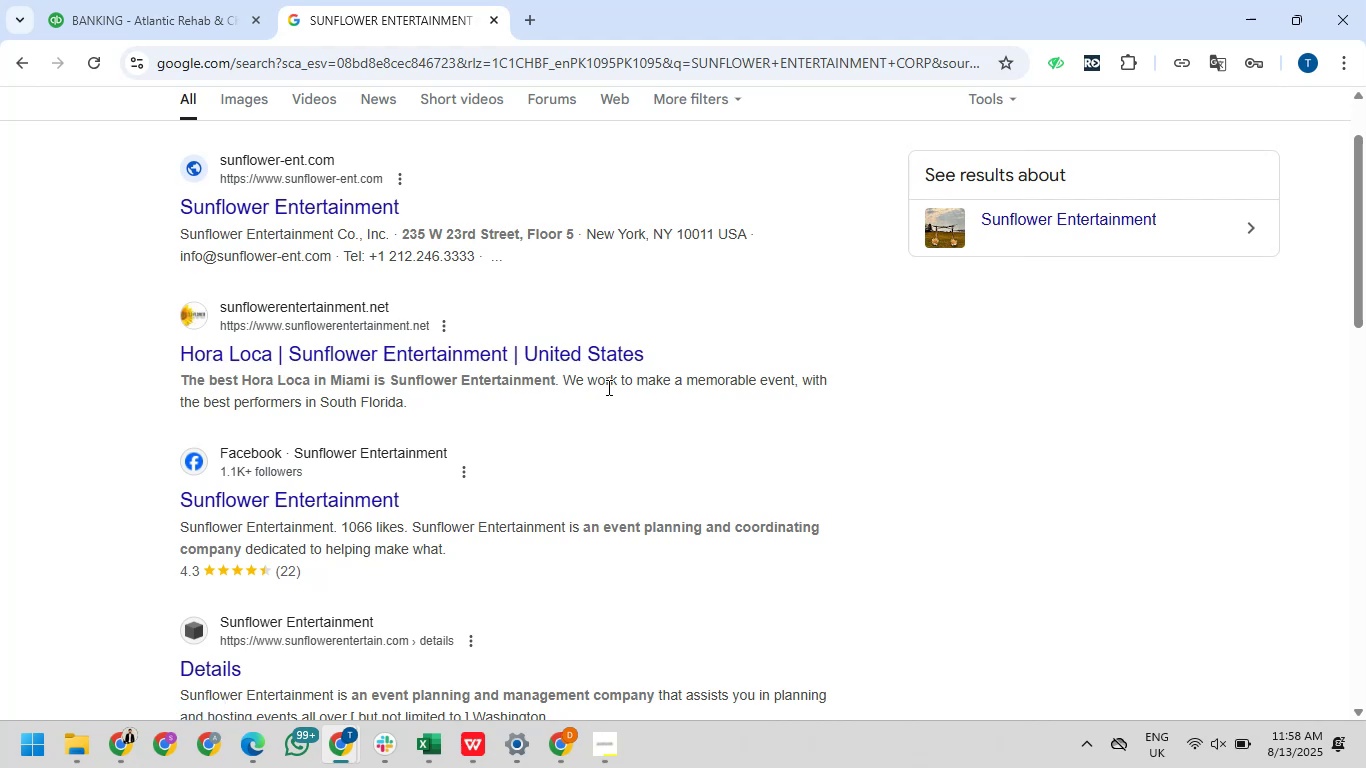 
key(Alt+AltLeft)
 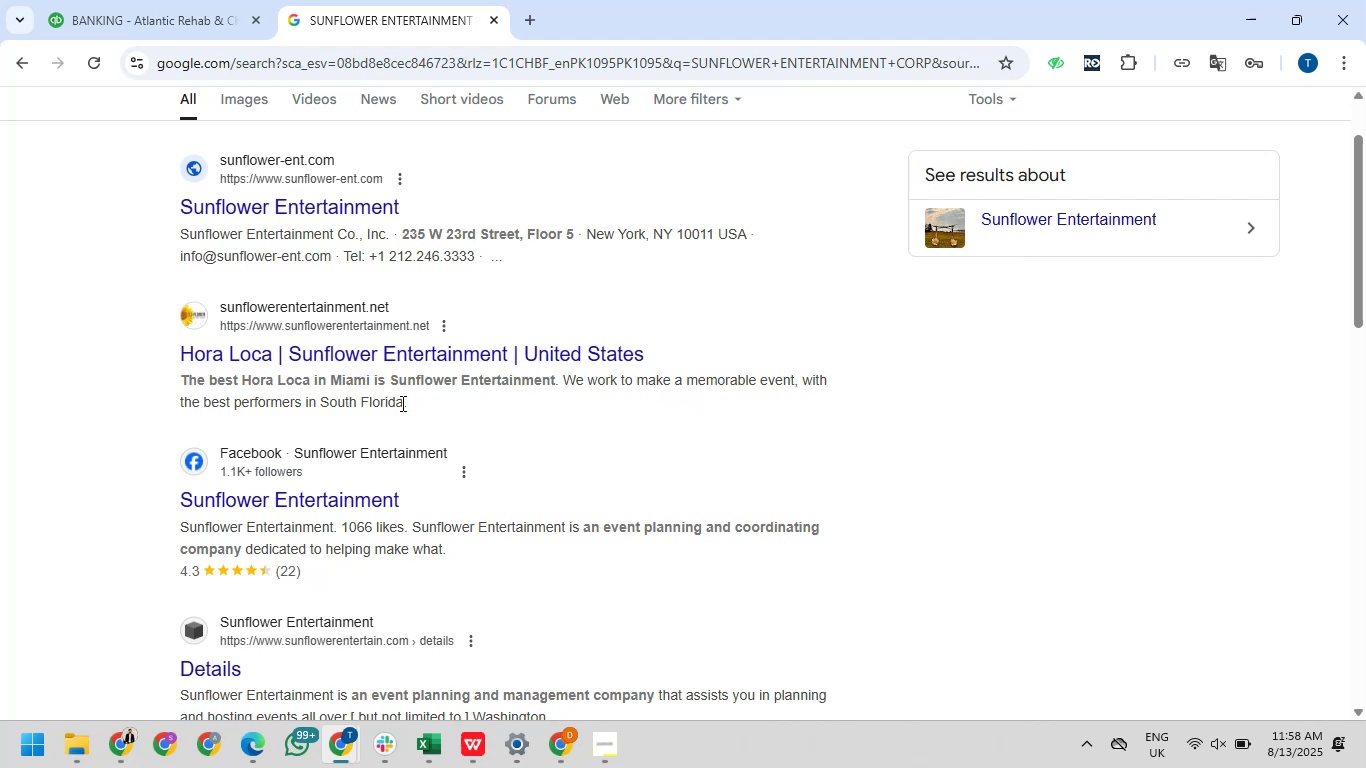 
key(Alt+Tab)
 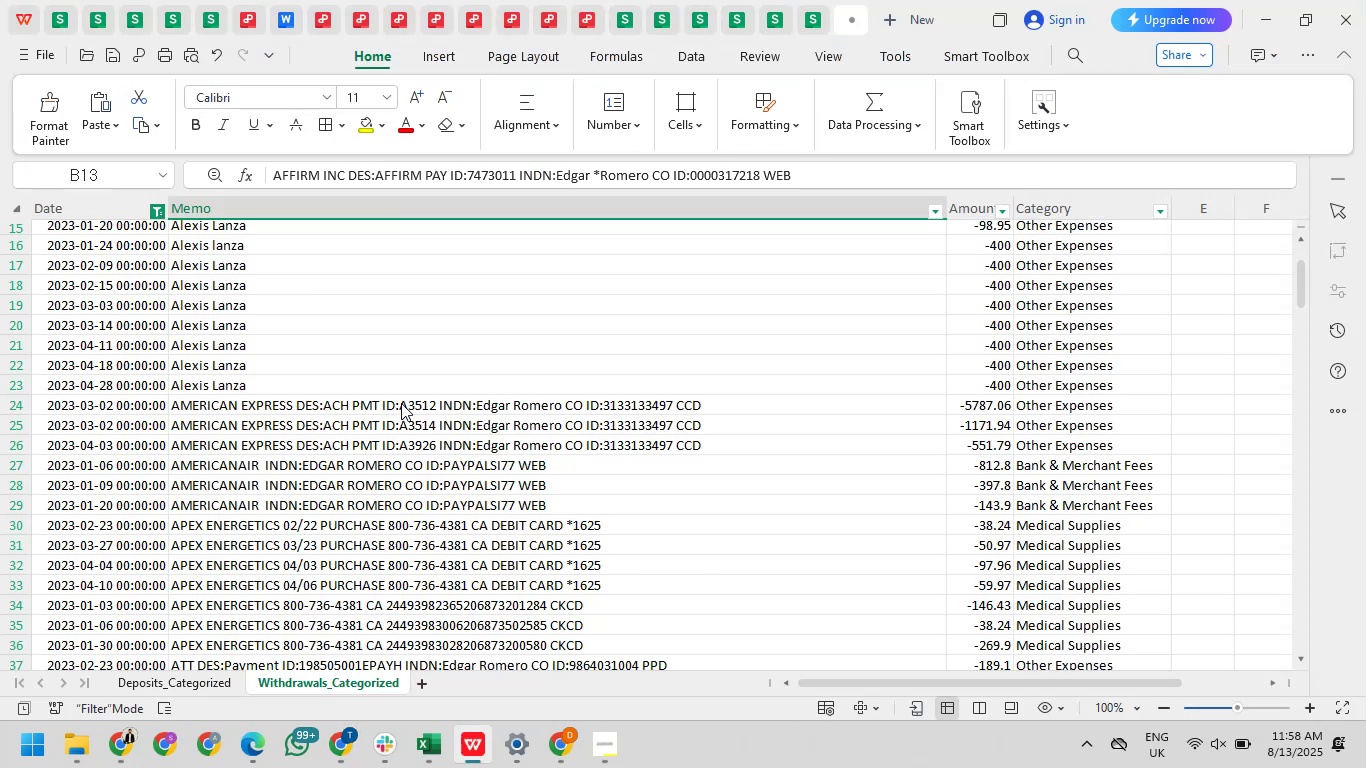 
key(Alt+AltLeft)
 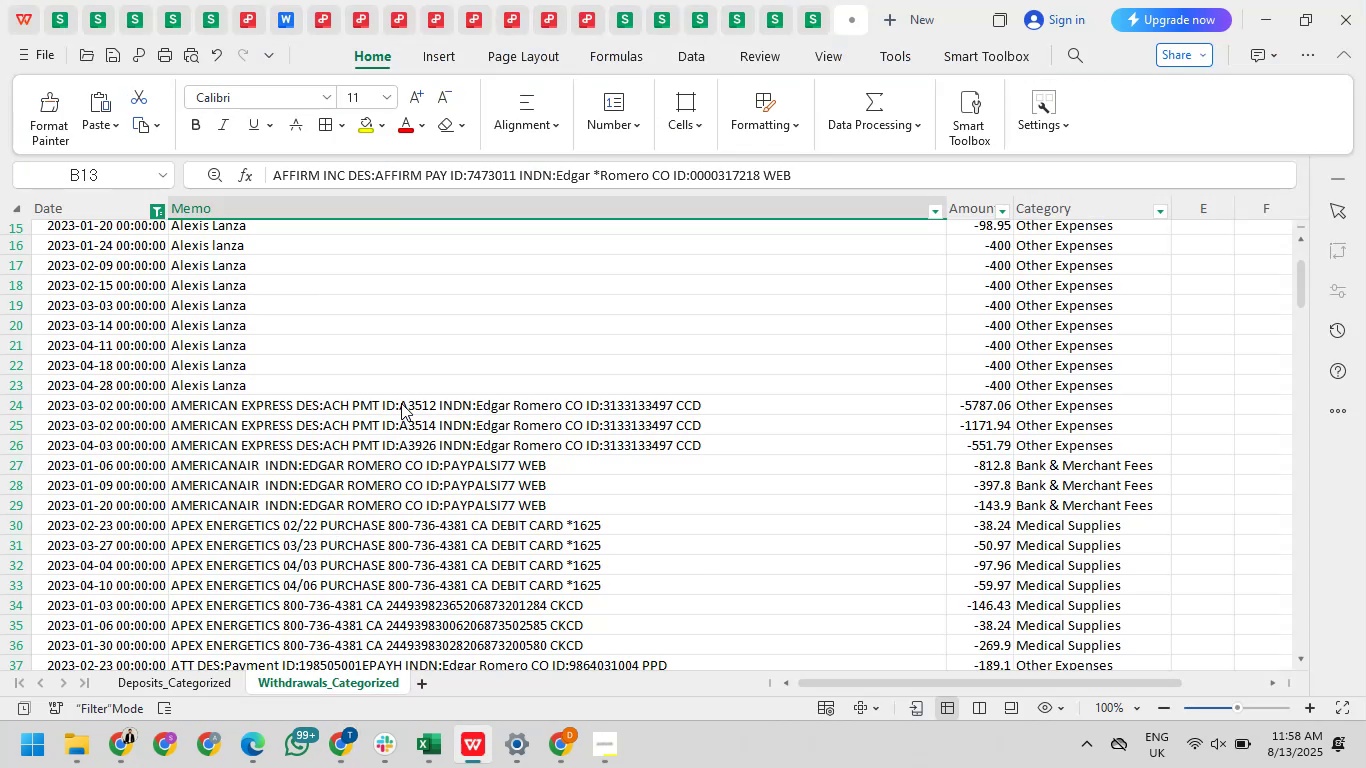 
key(Alt+Tab)
 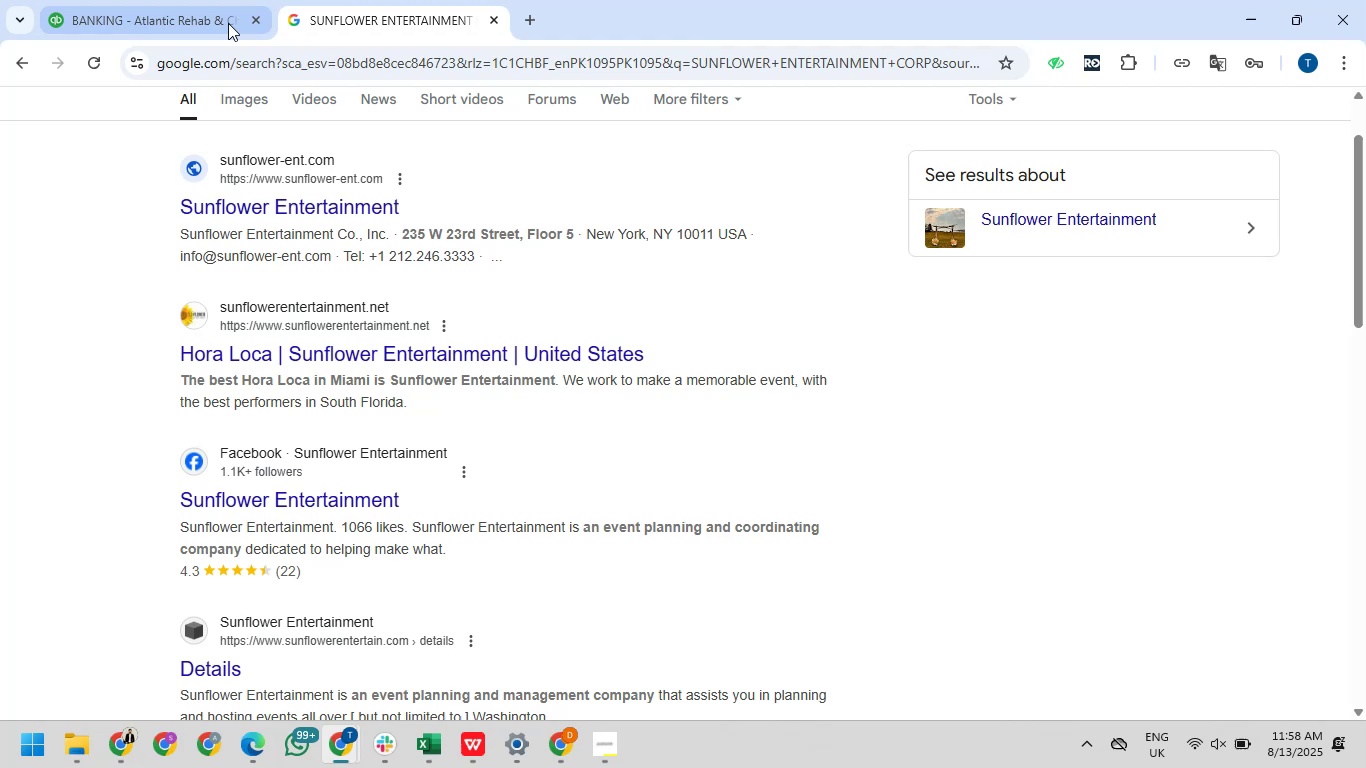 
left_click([228, 23])
 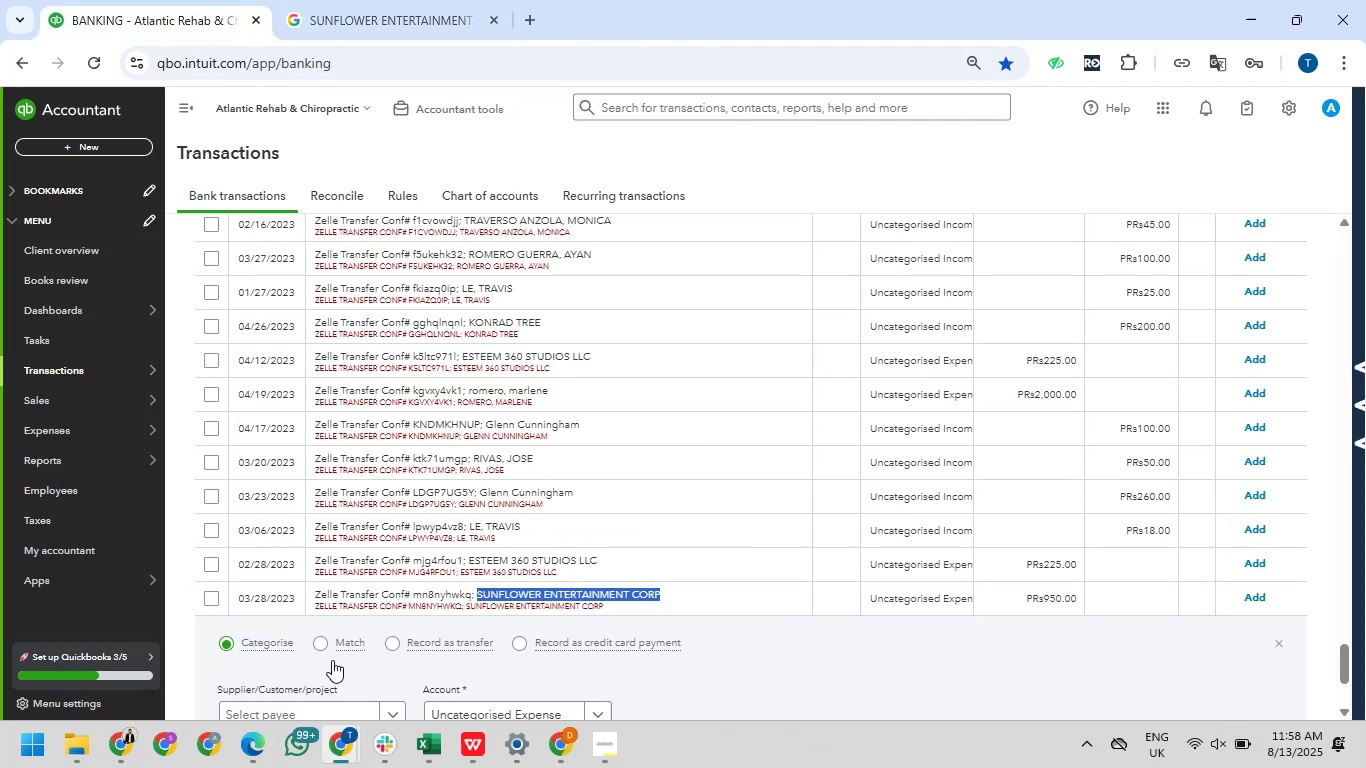 
left_click([325, 641])
 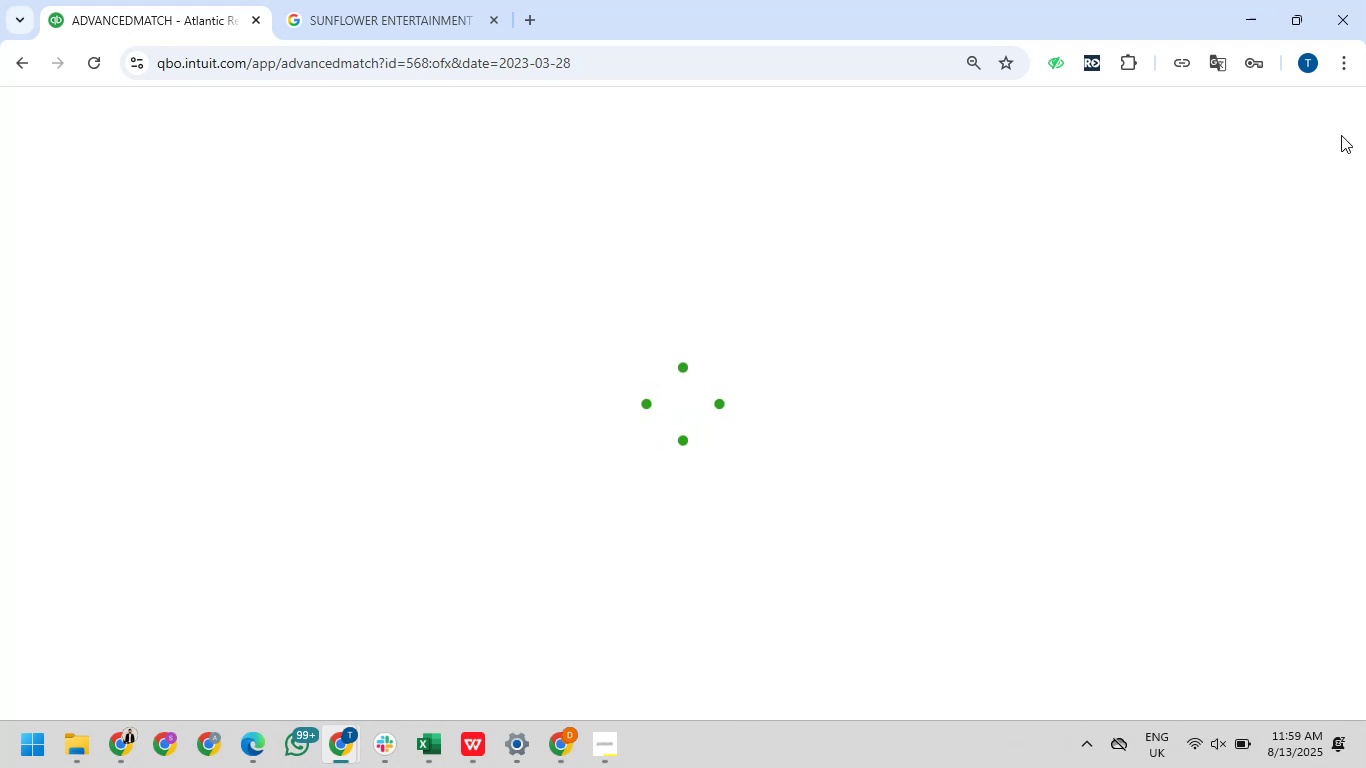 
wait(13.95)
 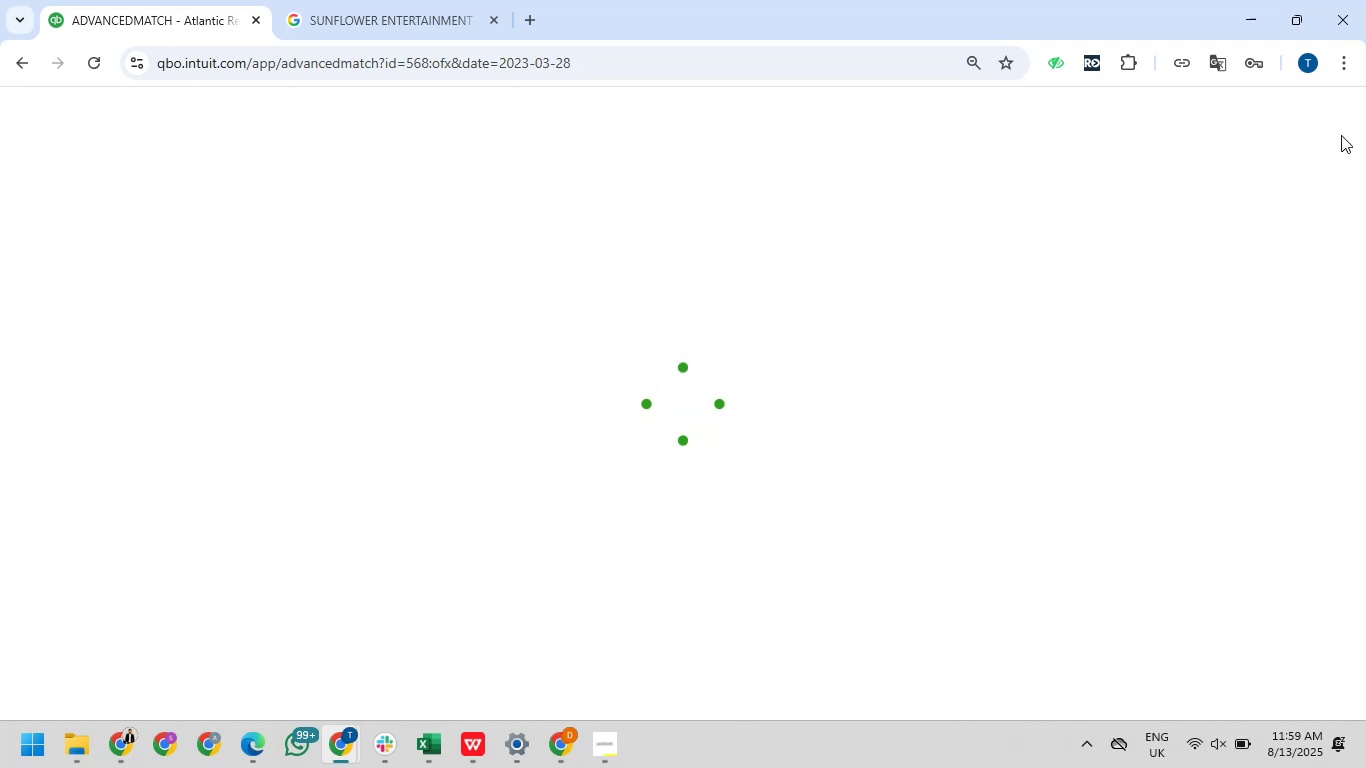 
left_click([1340, 123])
 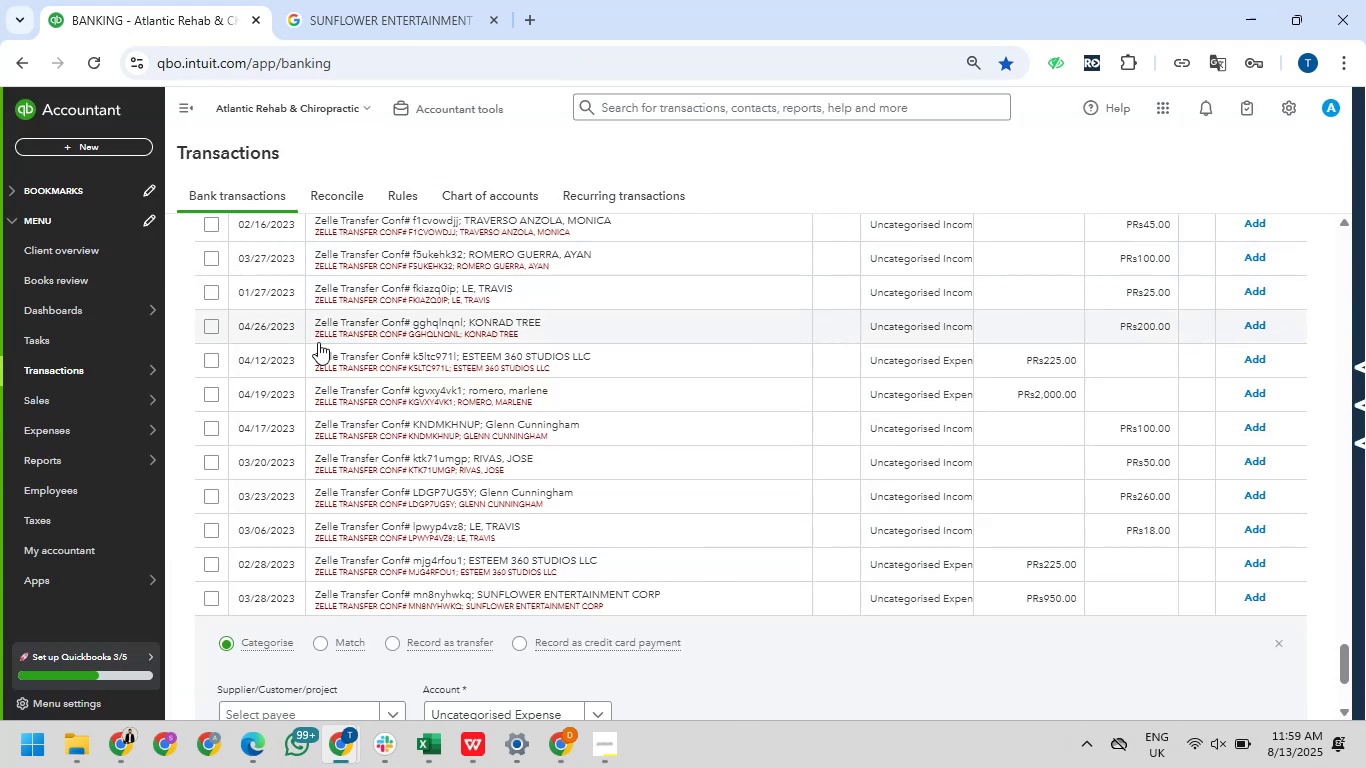 
scroll: coordinate [320, 341], scroll_direction: down, amount: 9.0
 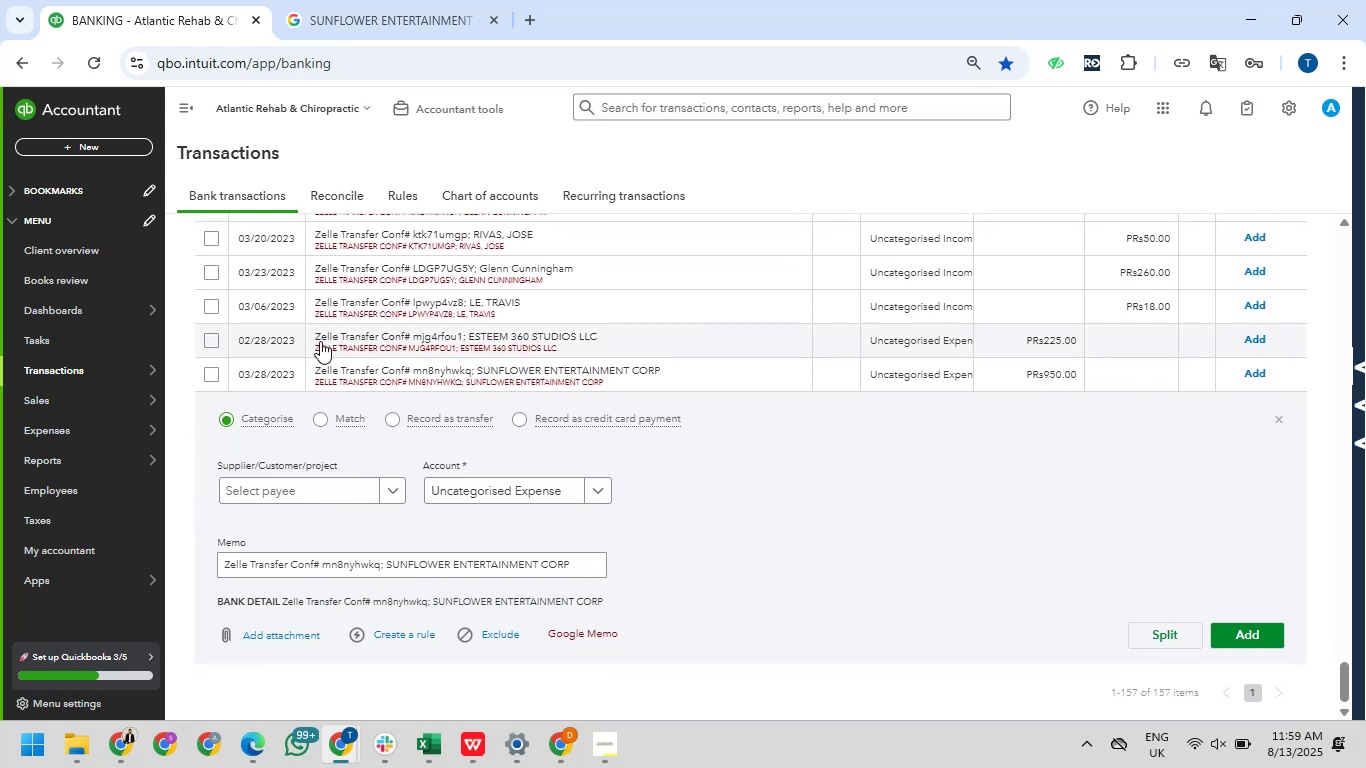 
mouse_move([456, 426])
 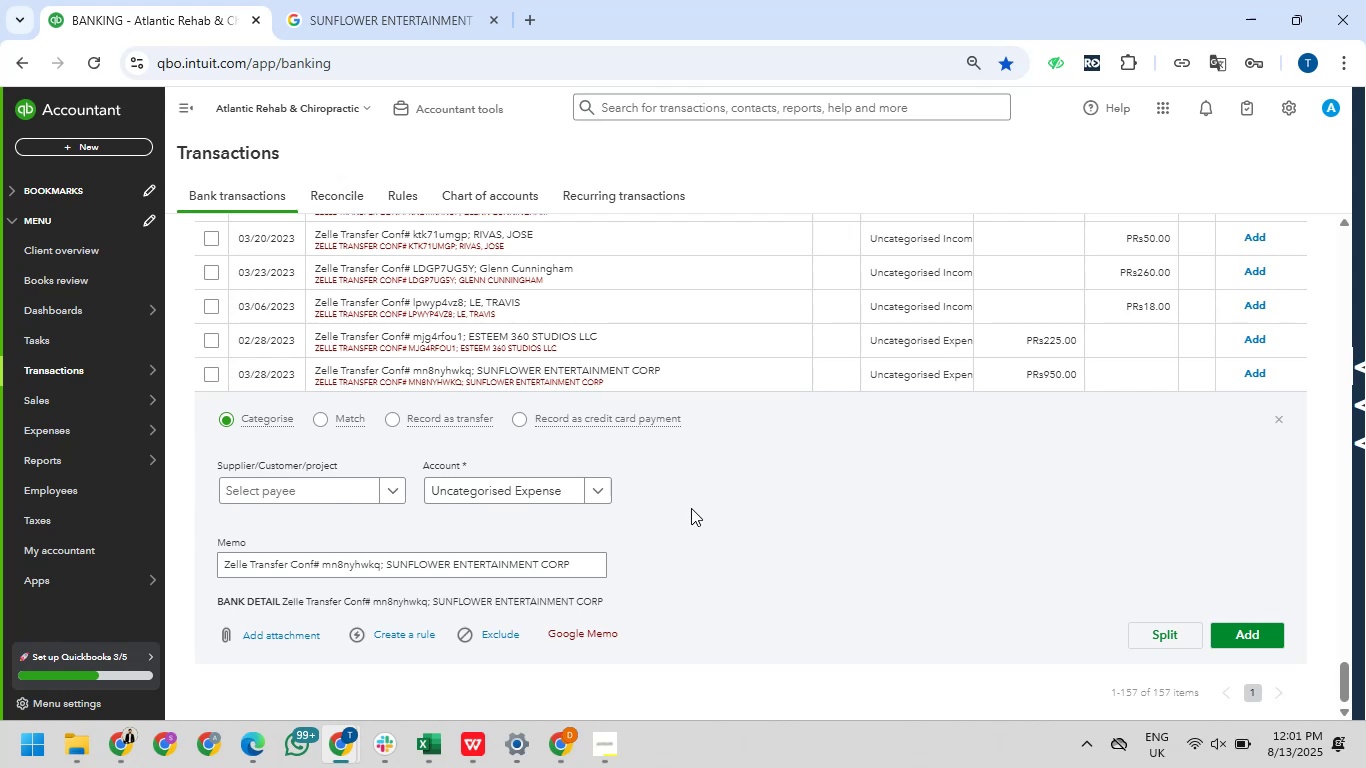 
wait(95.98)
 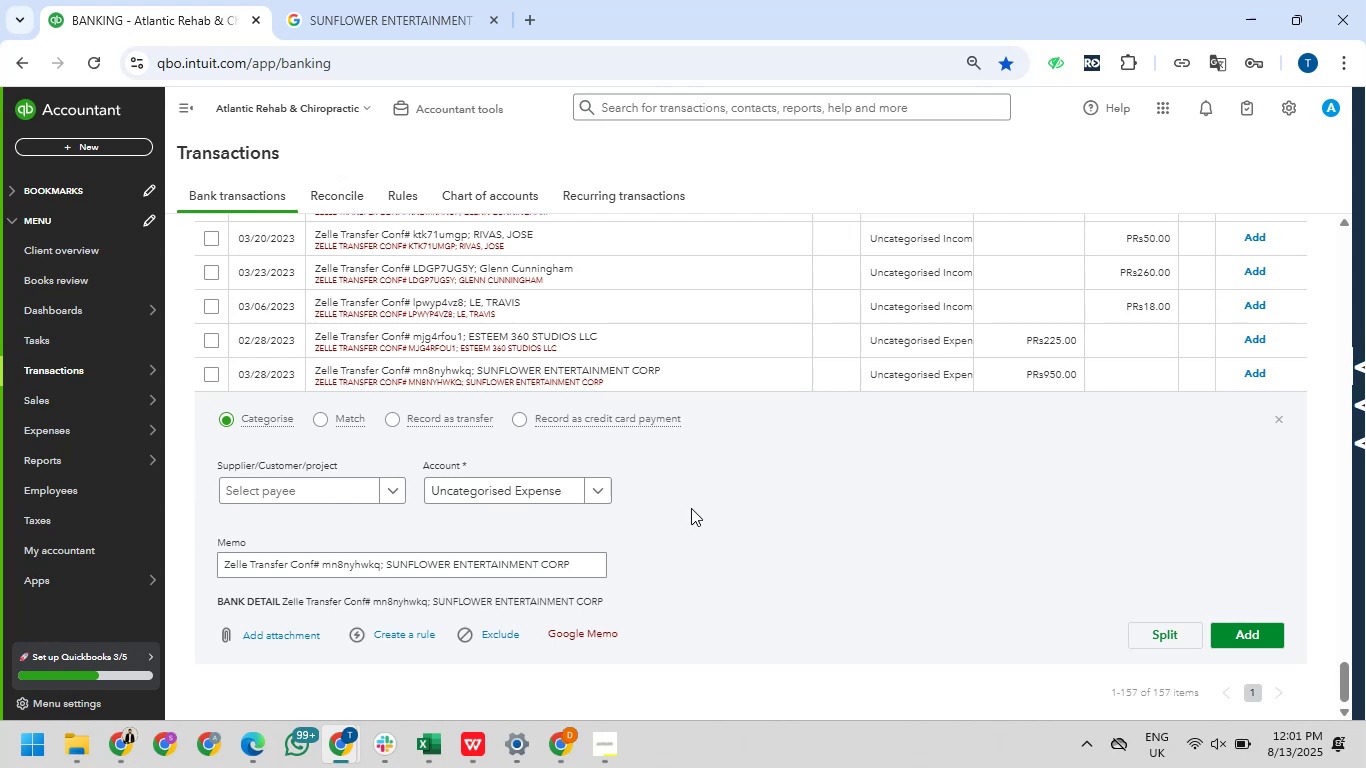 
mouse_move([1362, 0])
 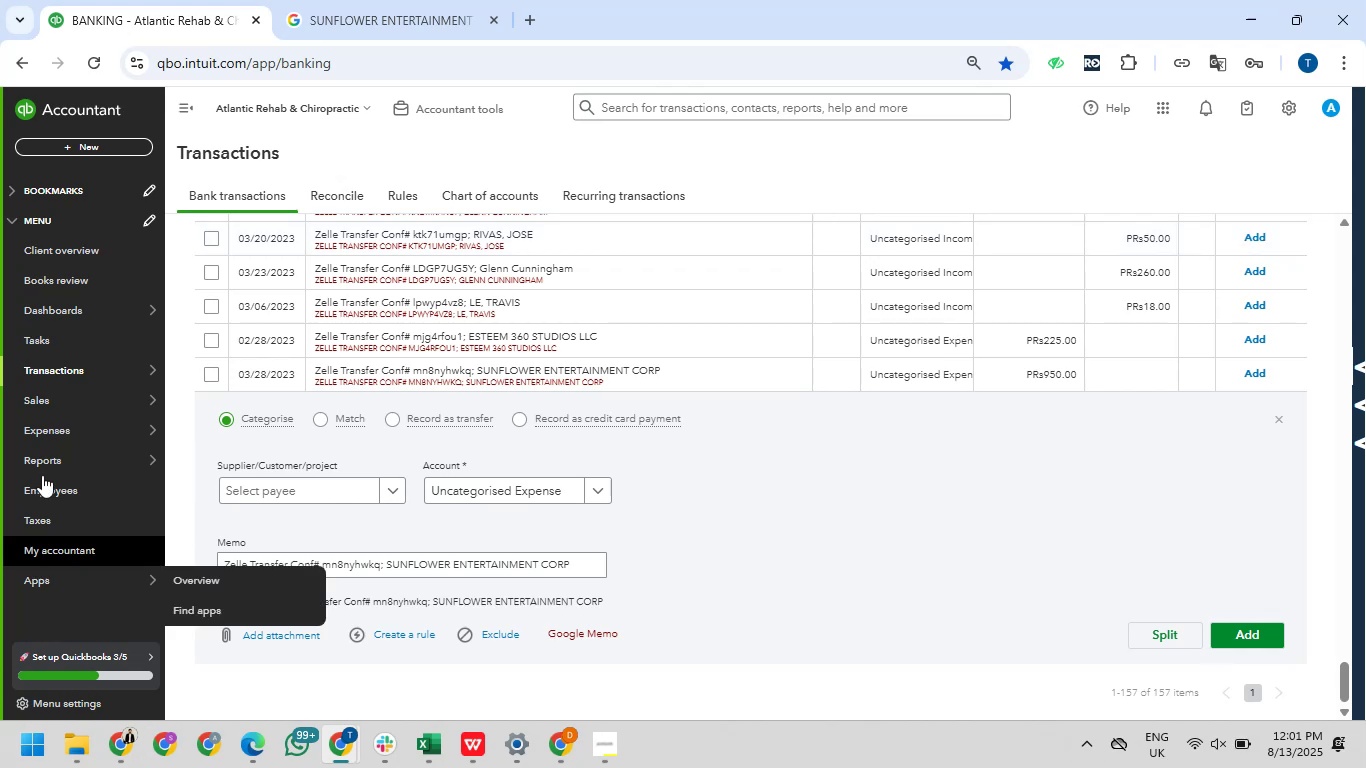 
scroll: coordinate [668, 531], scroll_direction: down, amount: 3.0
 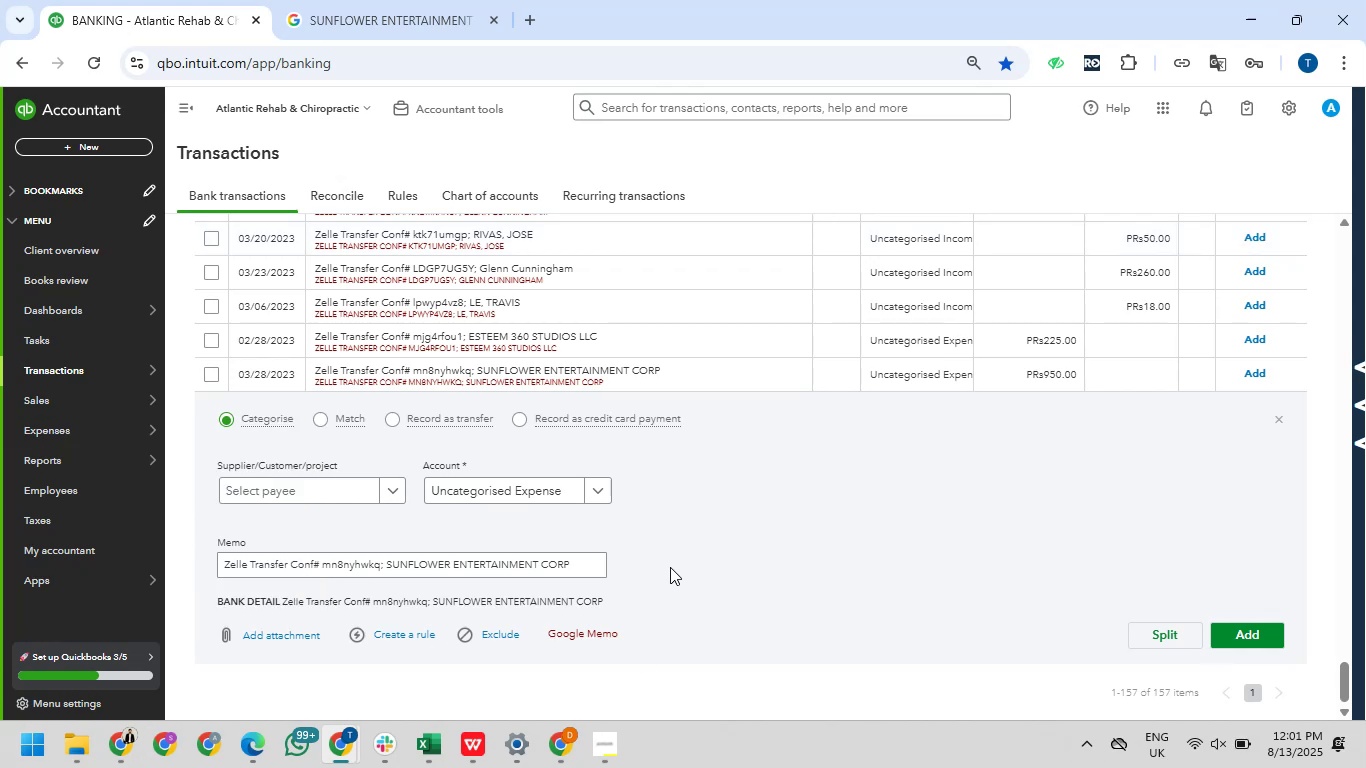 
scroll: coordinate [670, 567], scroll_direction: up, amount: 1.0
 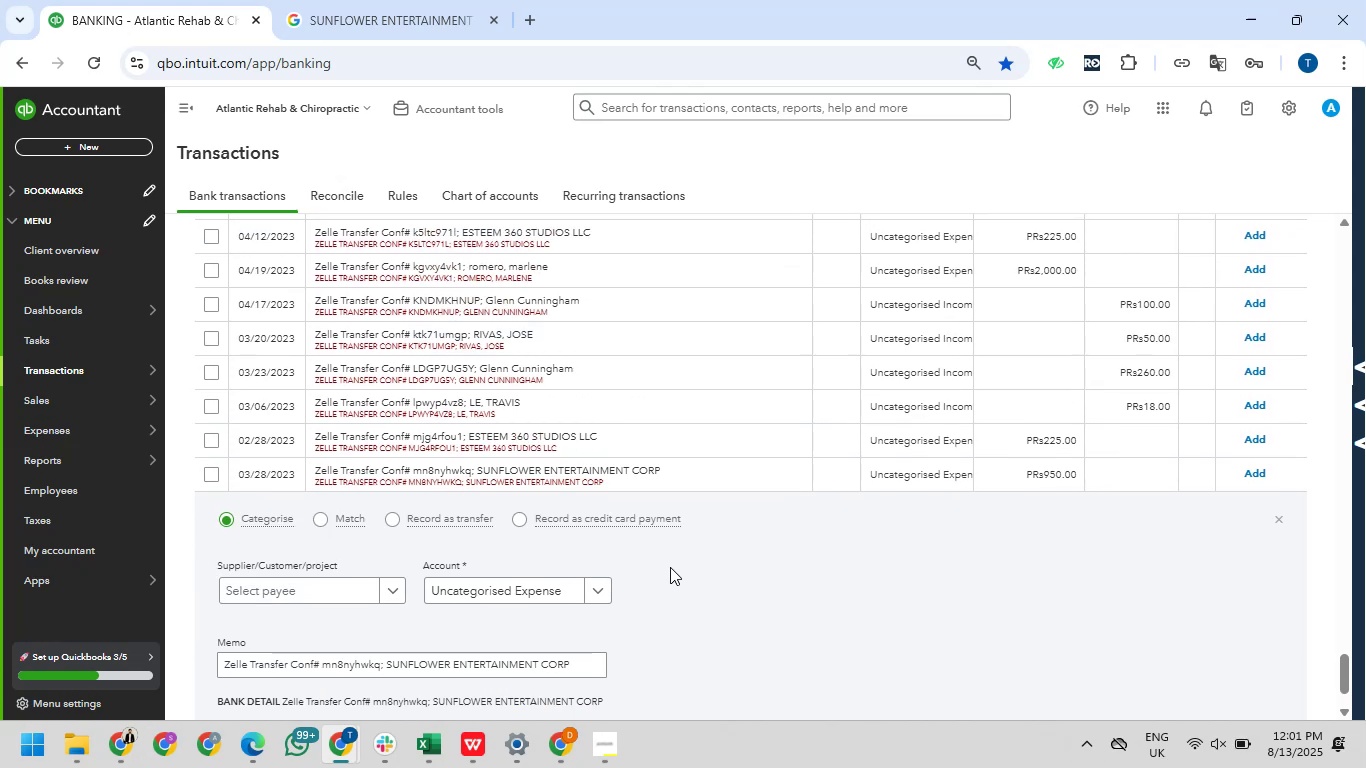 
scroll: coordinate [670, 568], scroll_direction: down, amount: 1.0
 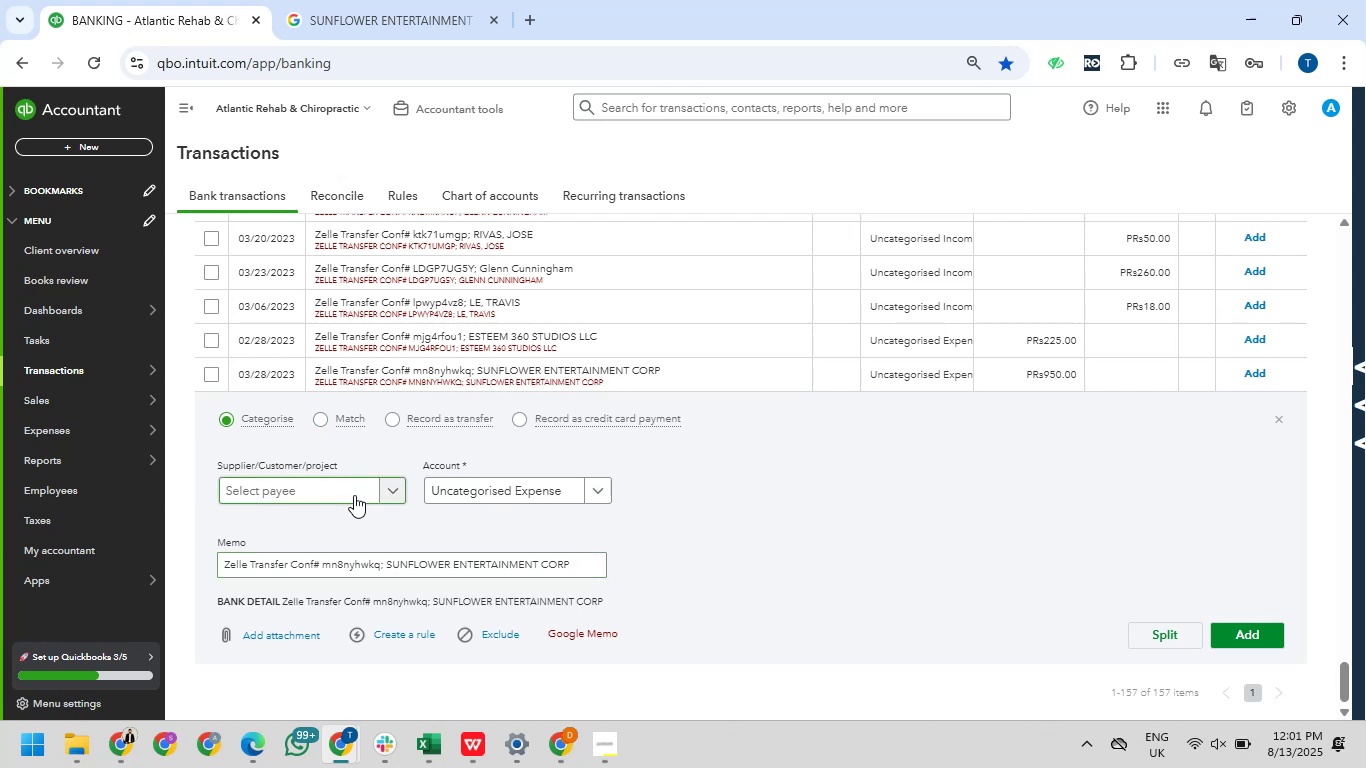 
wait(33.9)
 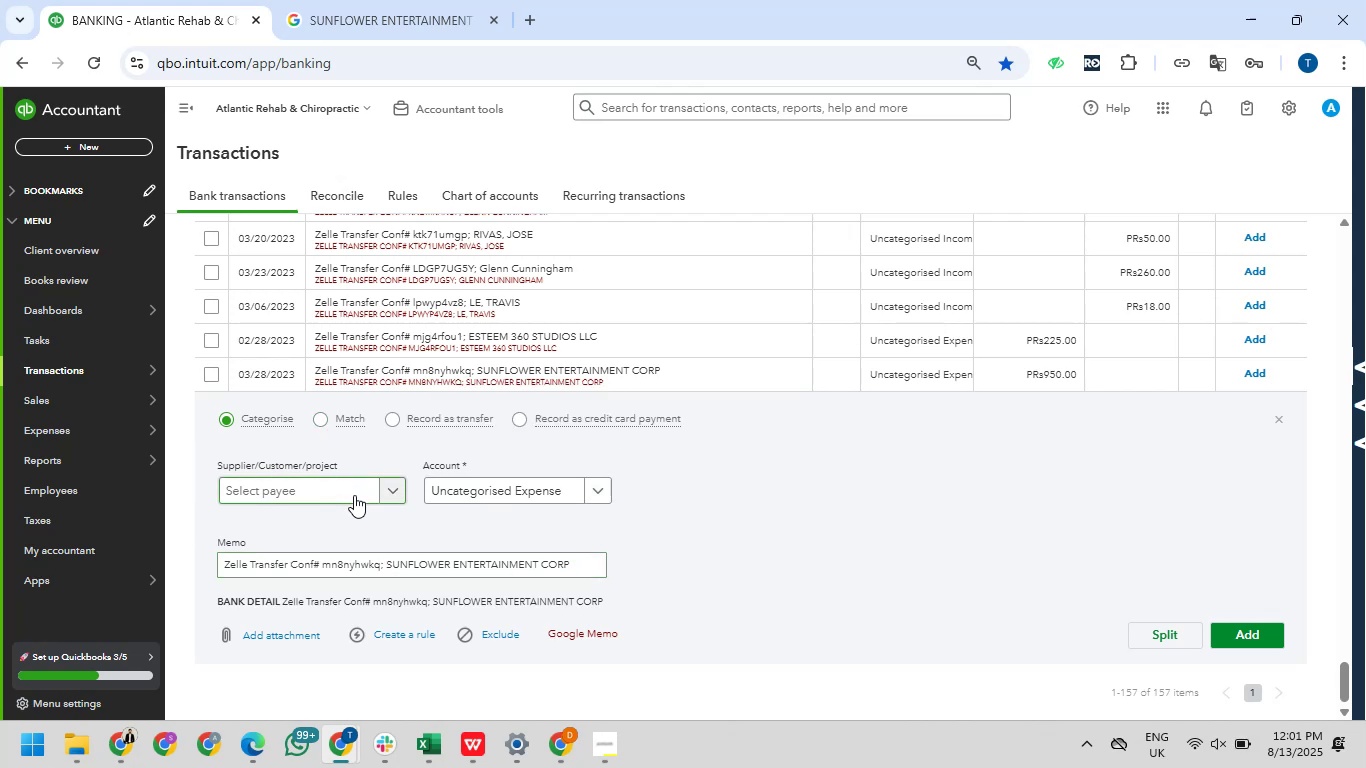 
scroll: coordinate [602, 526], scroll_direction: down, amount: 3.0
 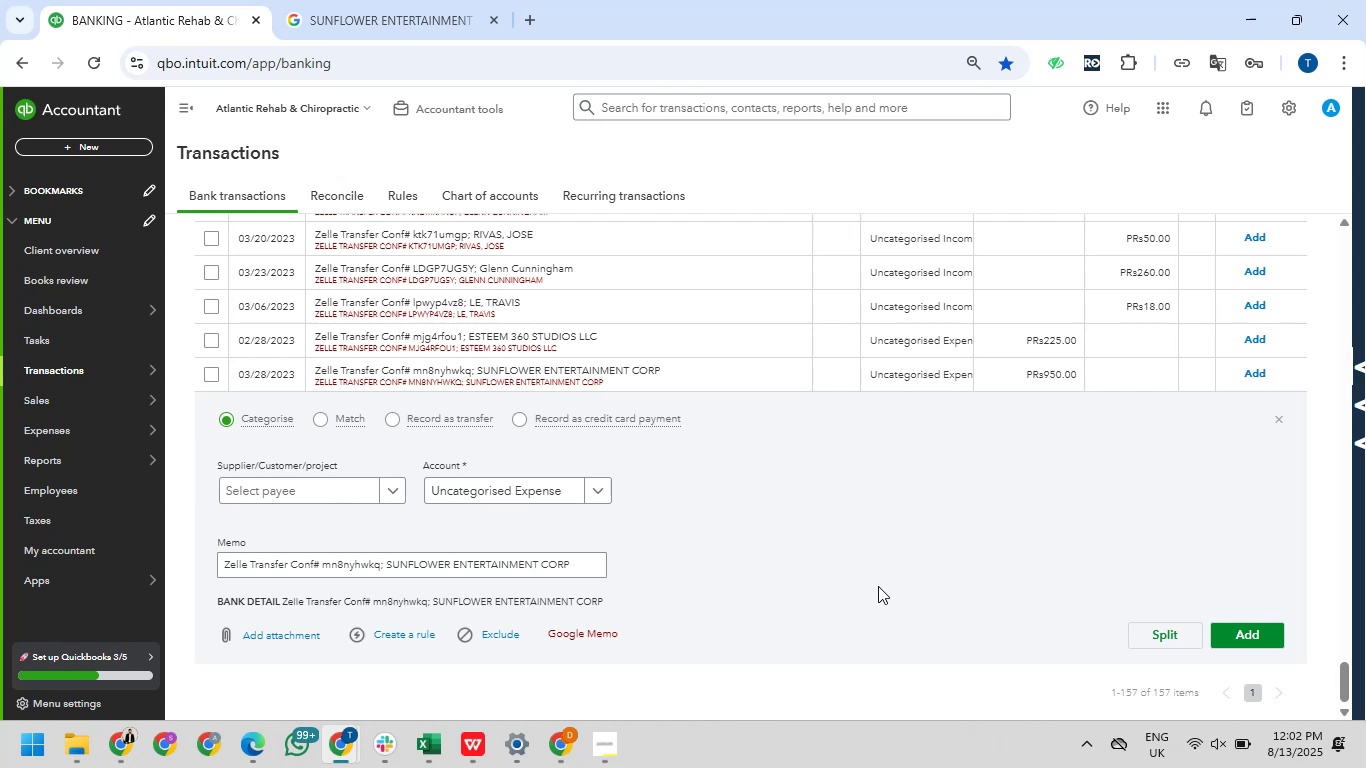 
wait(42.35)
 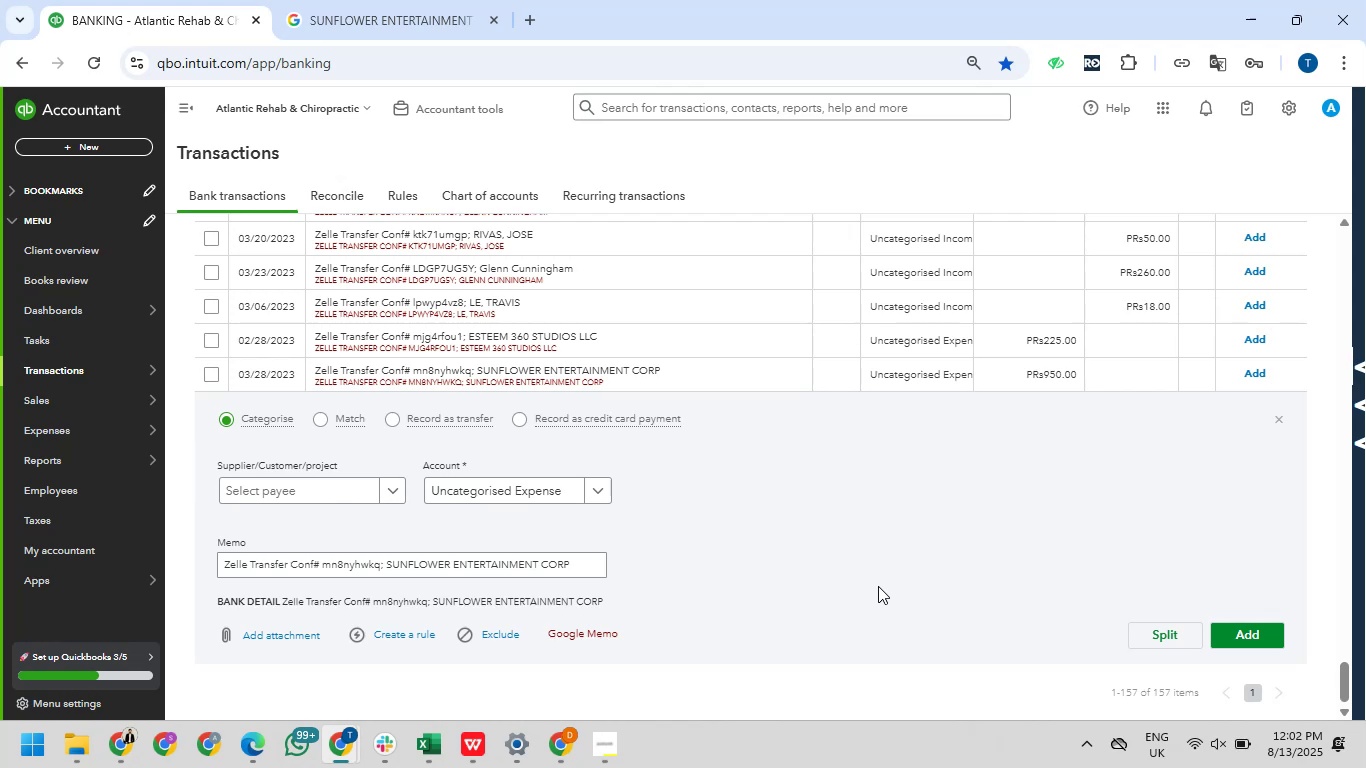 
scroll: coordinate [814, 591], scroll_direction: down, amount: 1.0
 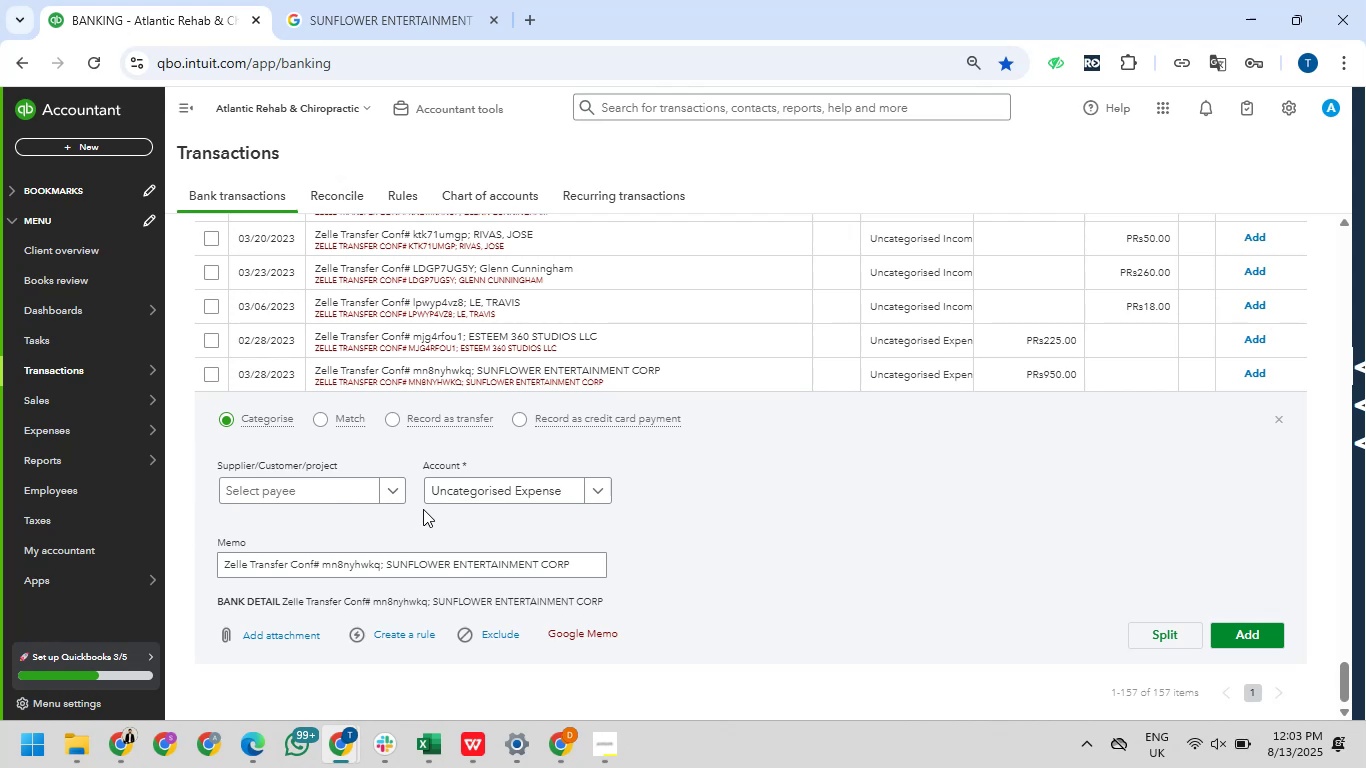 
wait(59.27)
 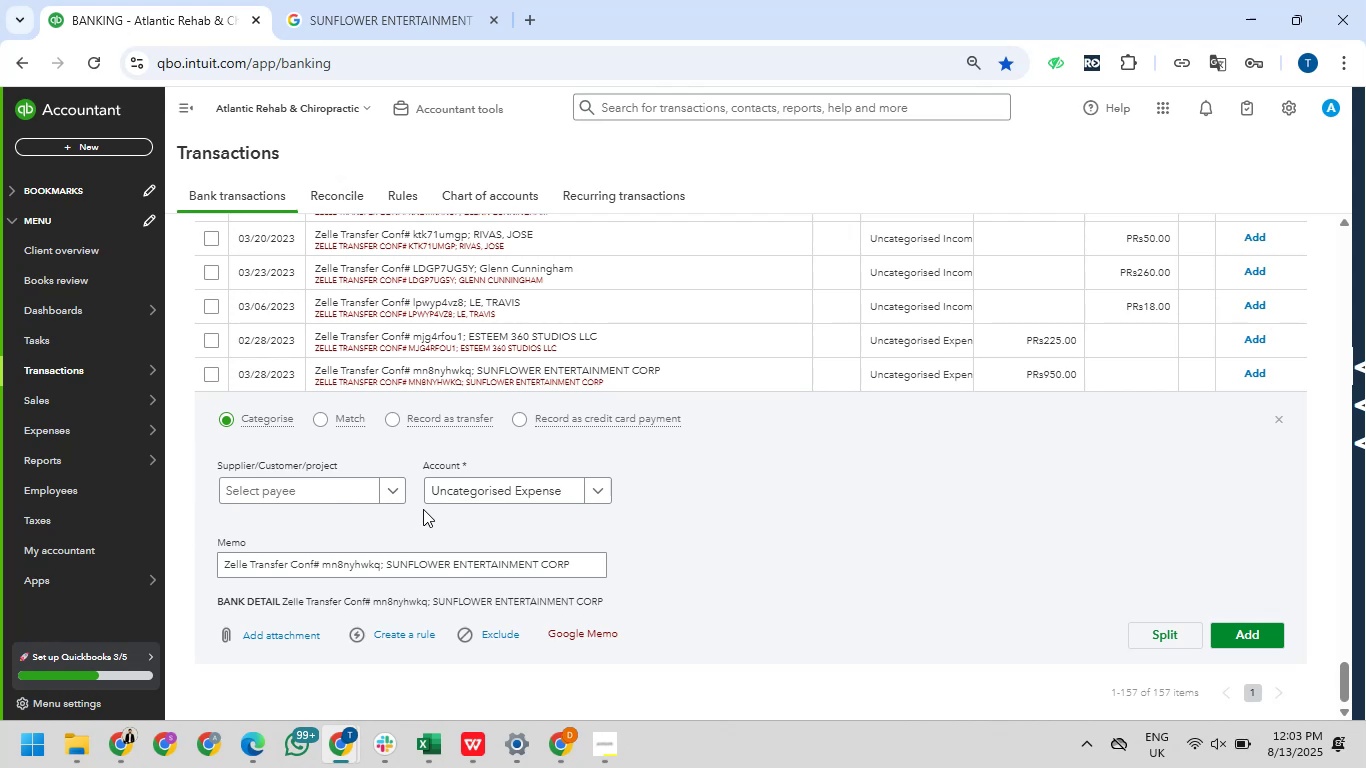 
left_click_drag(start_coordinate=[664, 371], to_coordinate=[475, 376])
 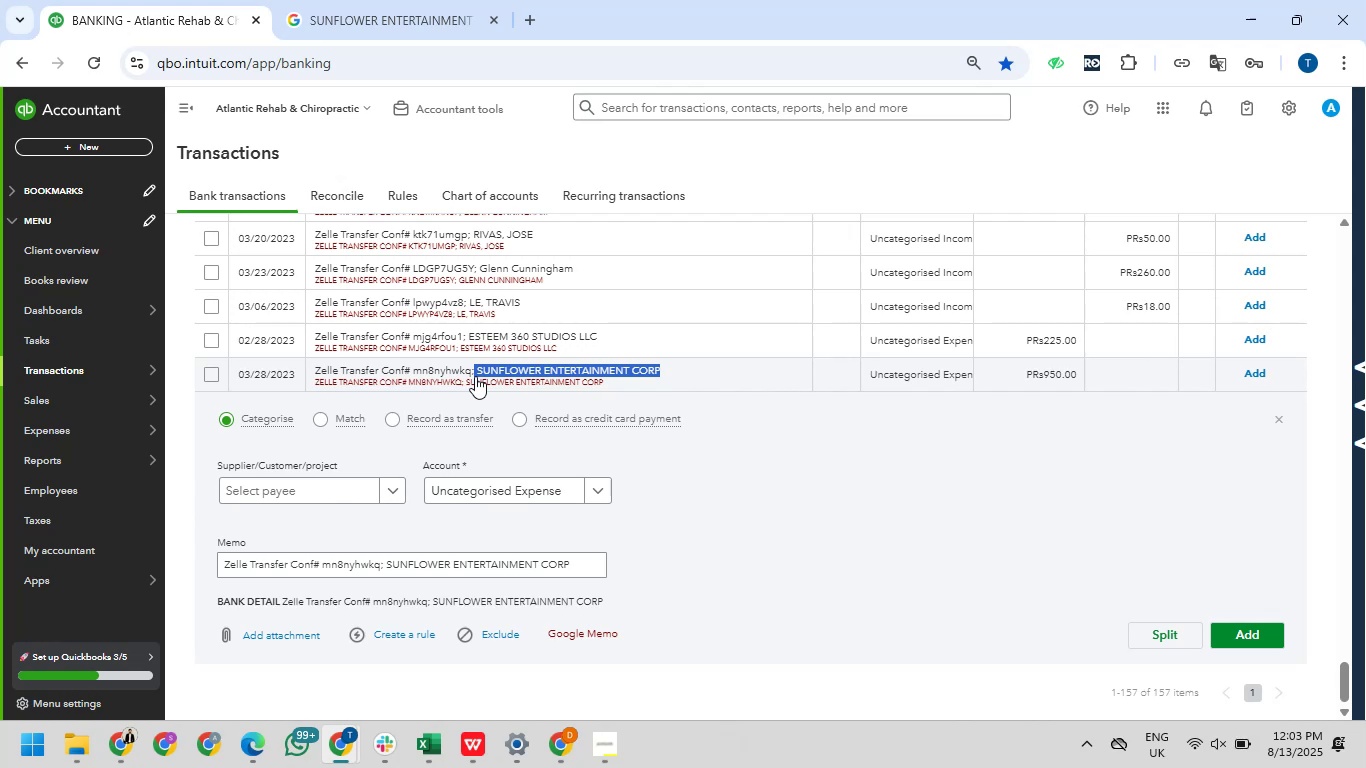 
key(Control+C)
 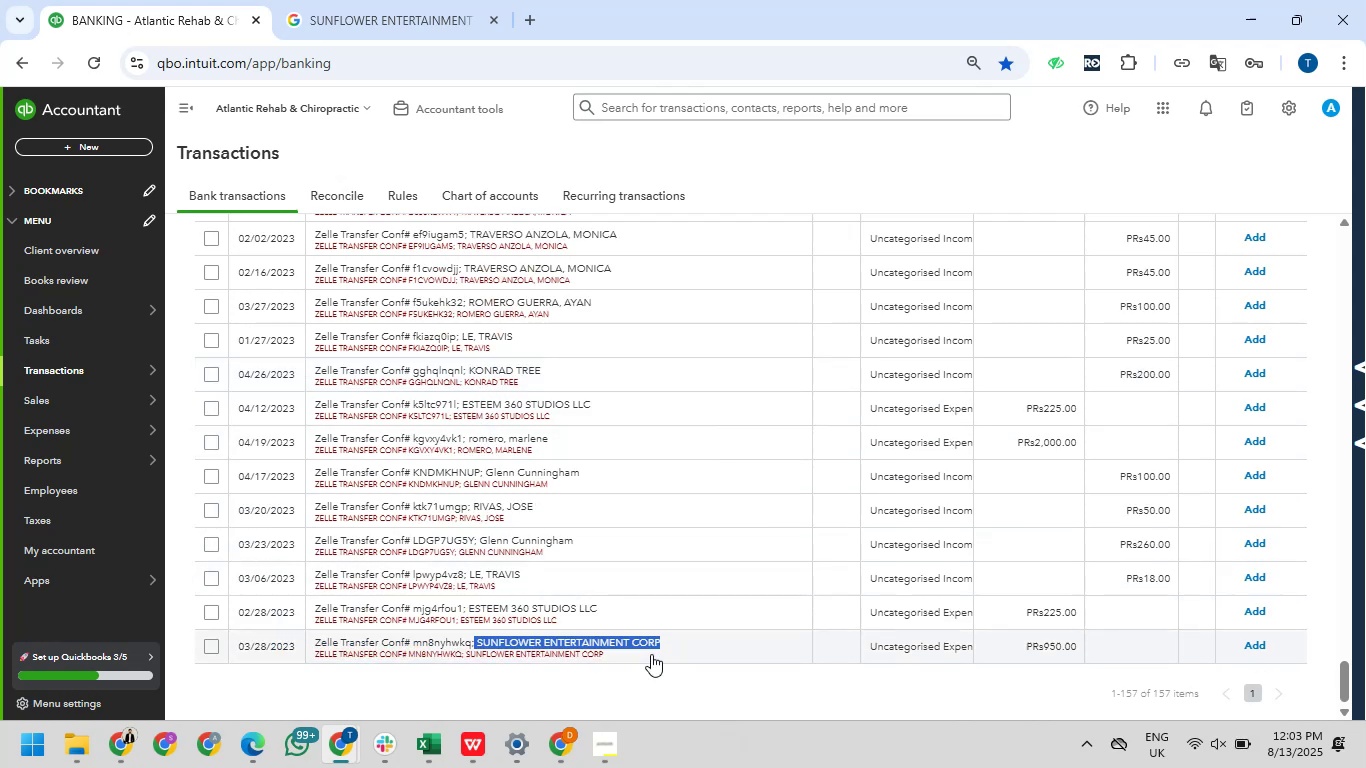 
left_click([689, 659])
 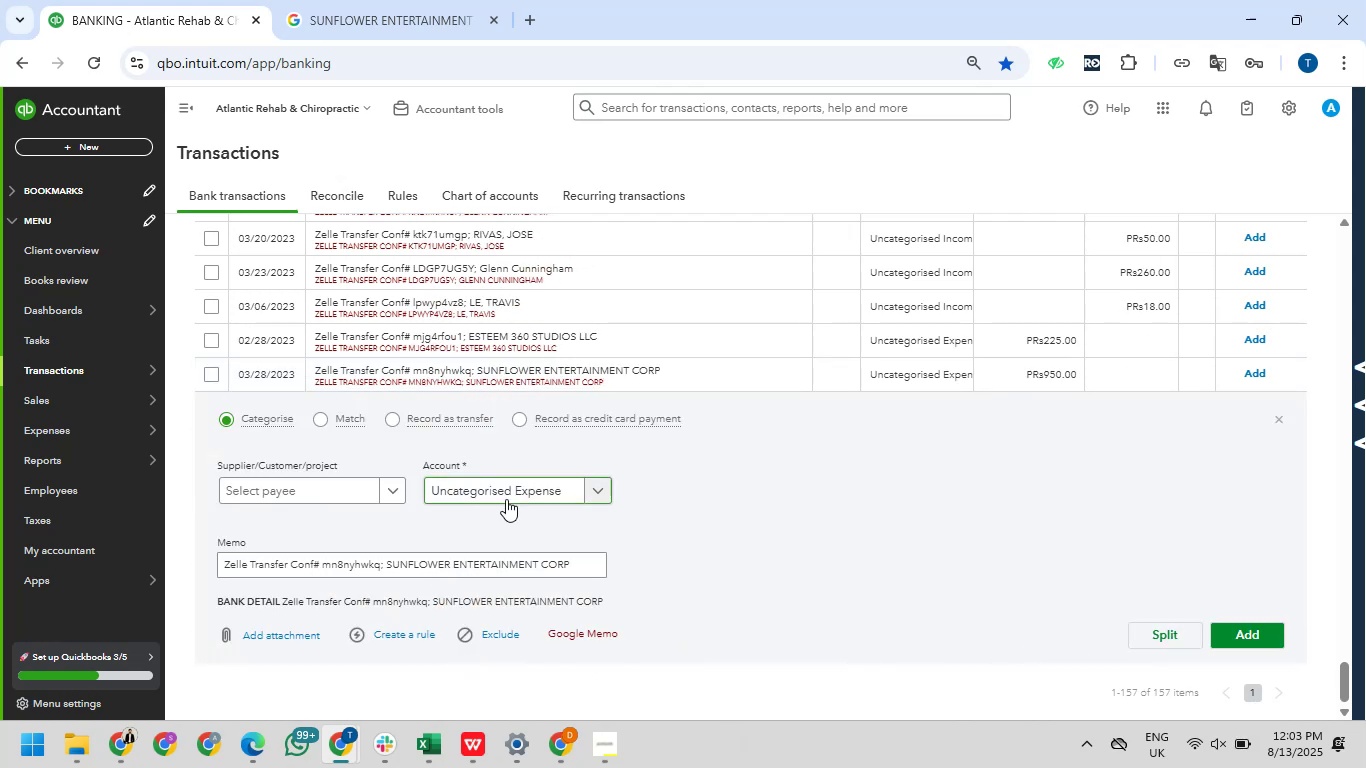 
left_click([311, 492])
 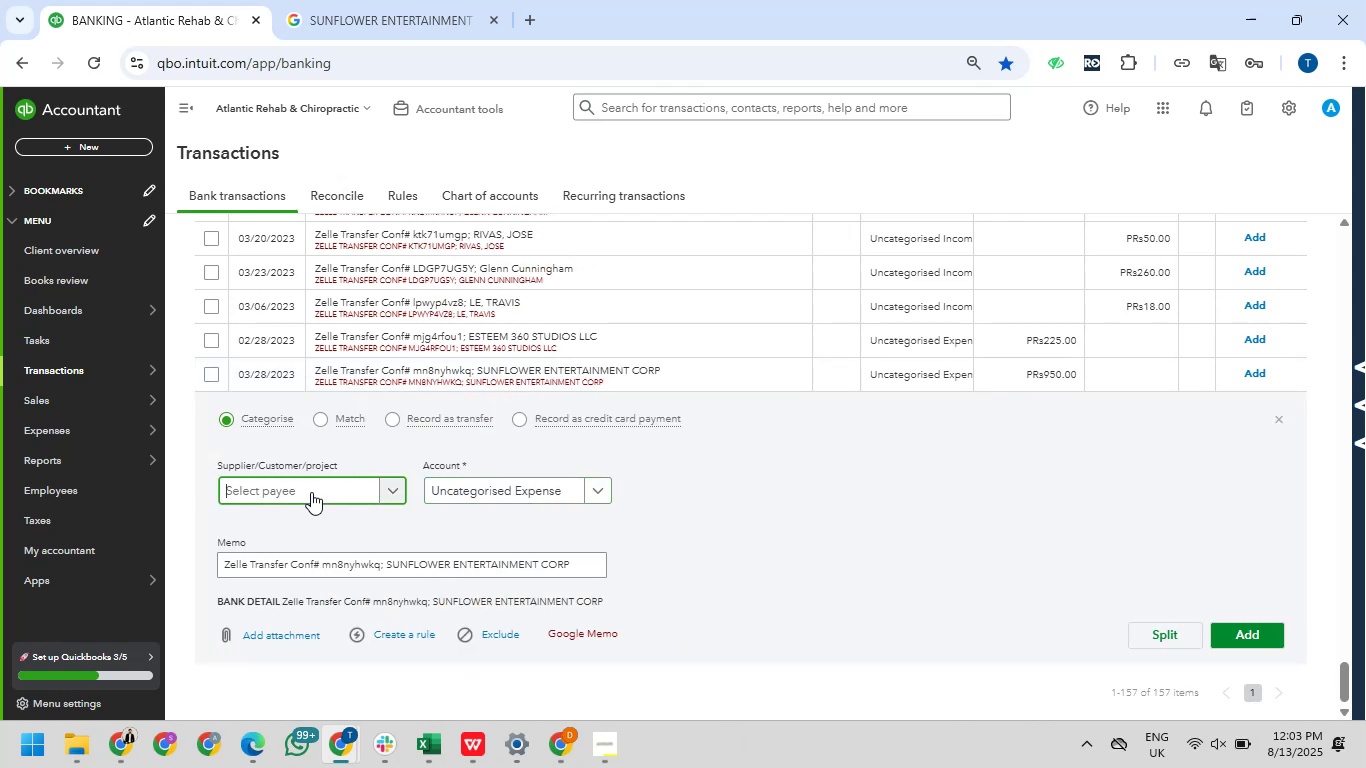 
key(Control+V)
 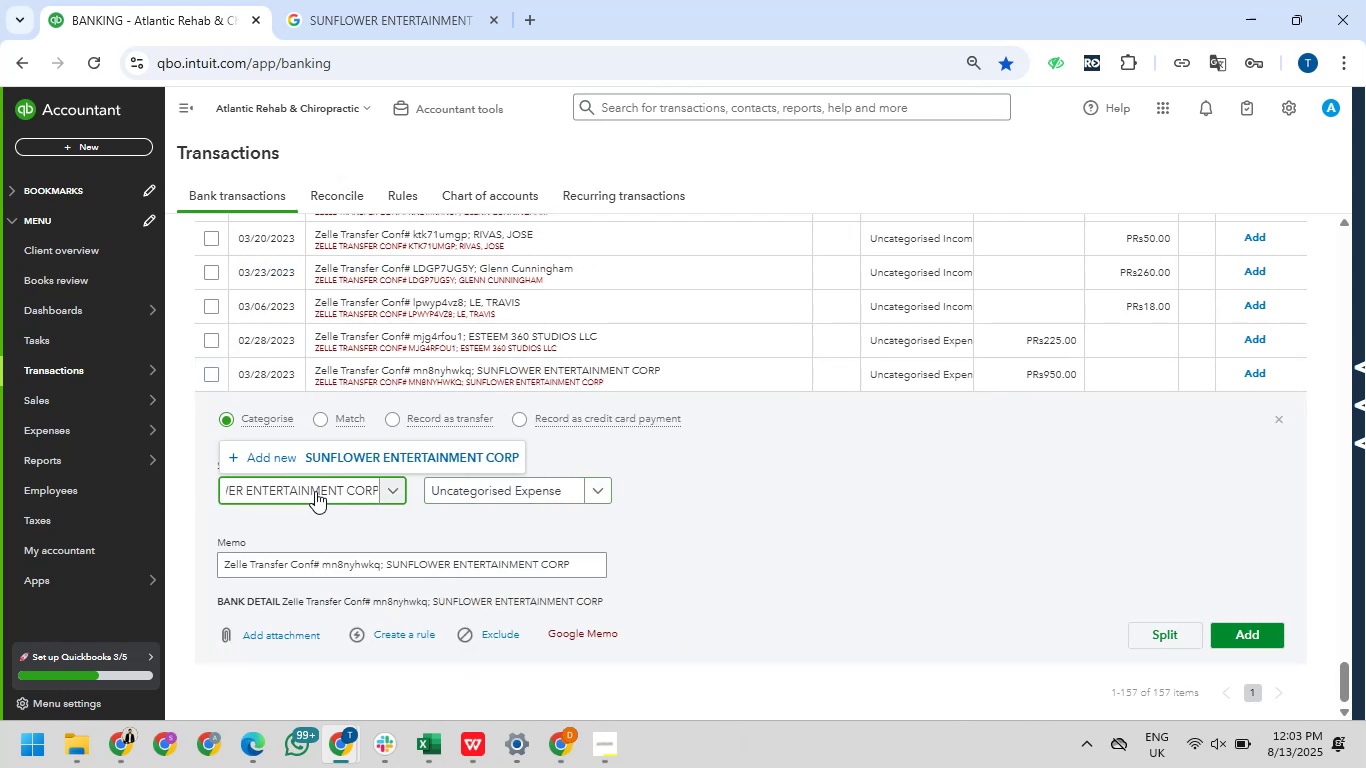 
left_click([345, 458])
 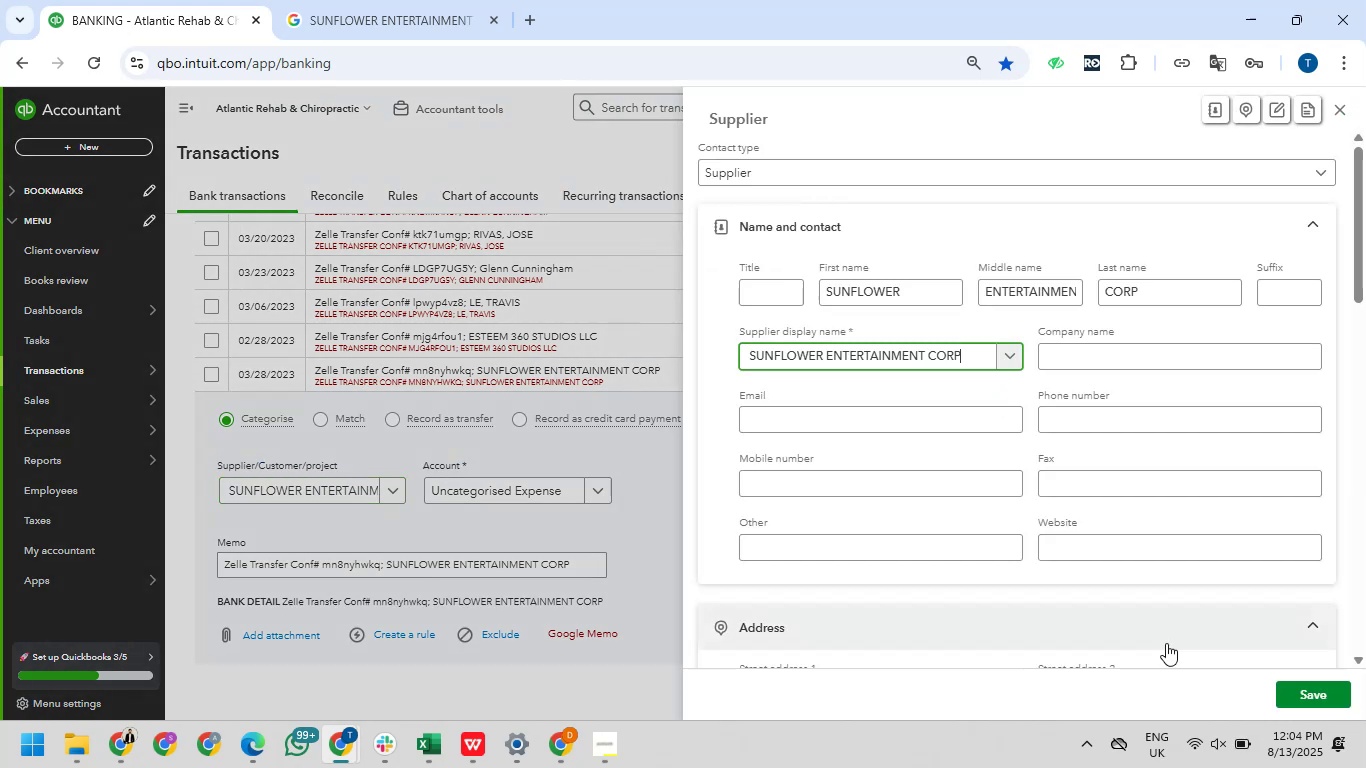 
wait(7.3)
 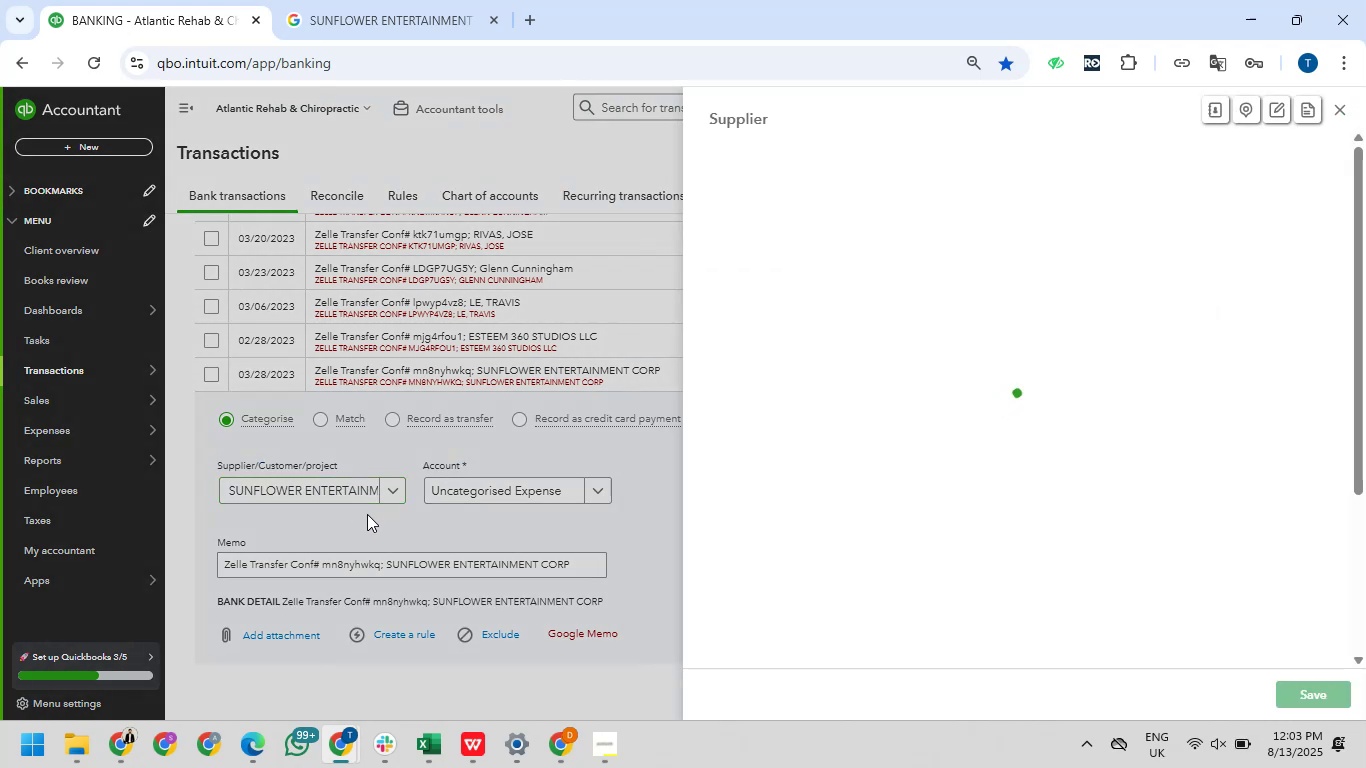 
left_click([1308, 704])
 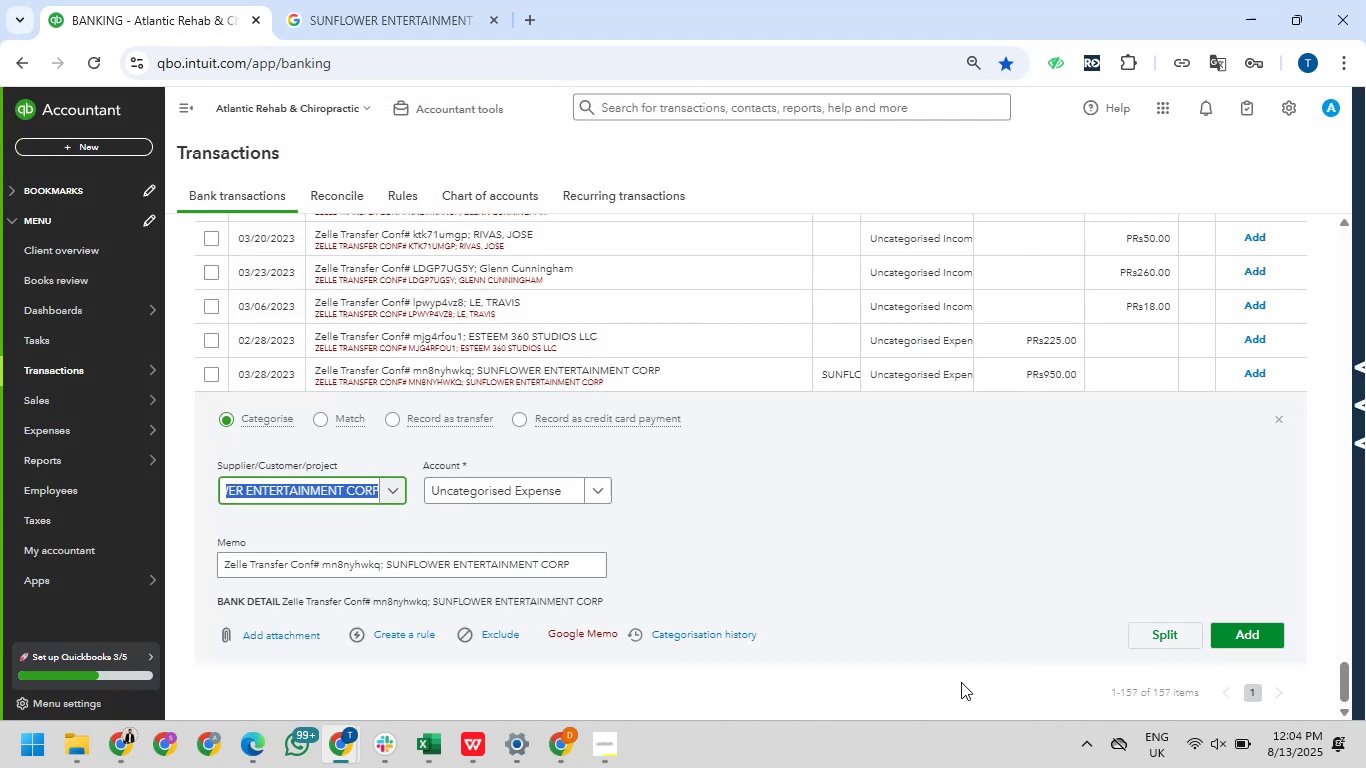 
wait(6.17)
 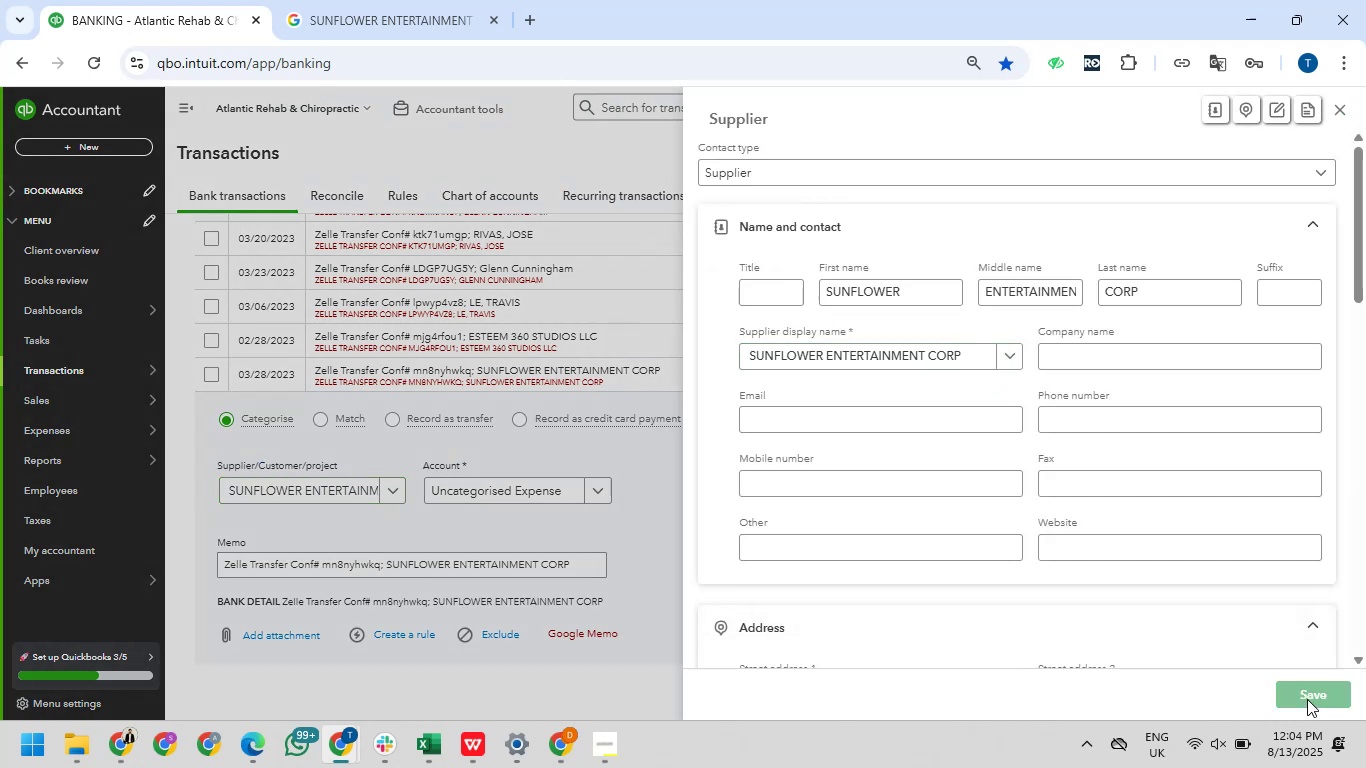 
left_click_drag(start_coordinate=[506, 477], to_coordinate=[509, 484])
 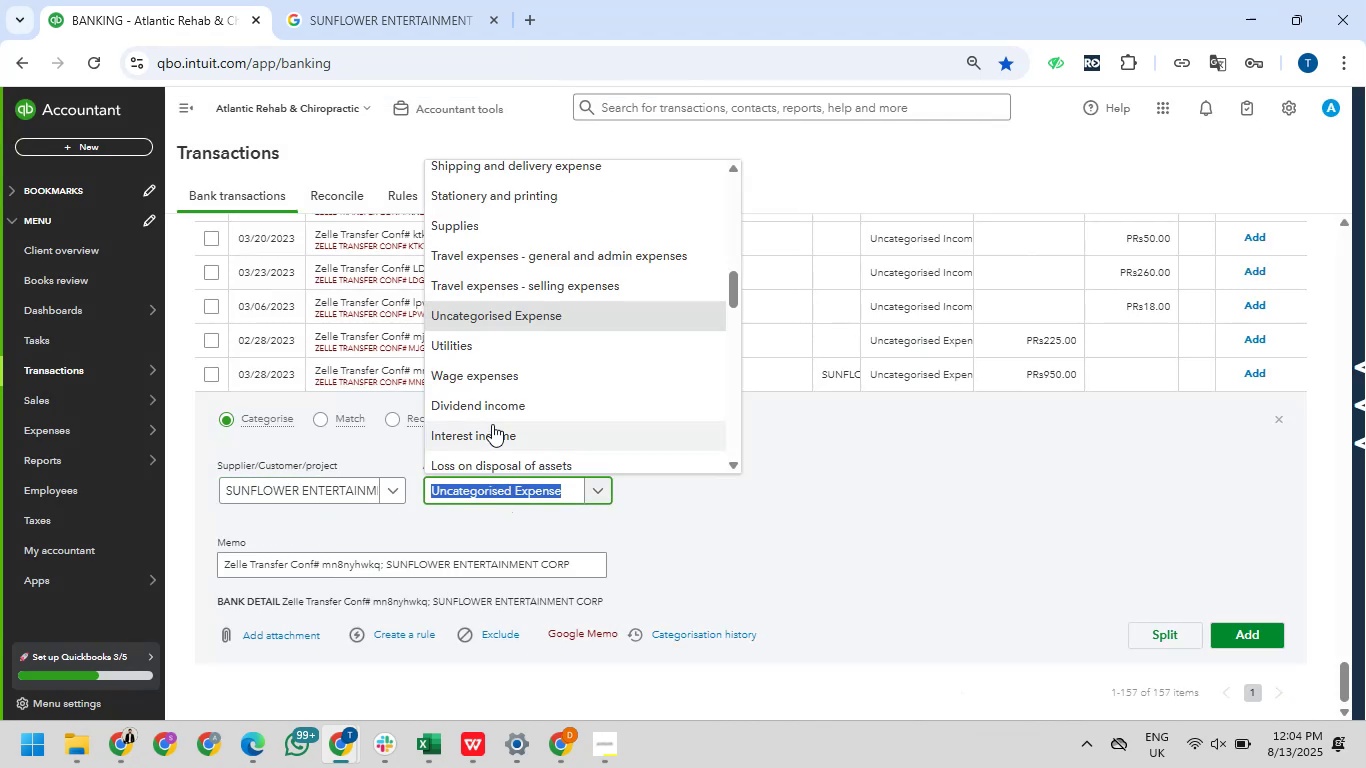 
wait(5.21)
 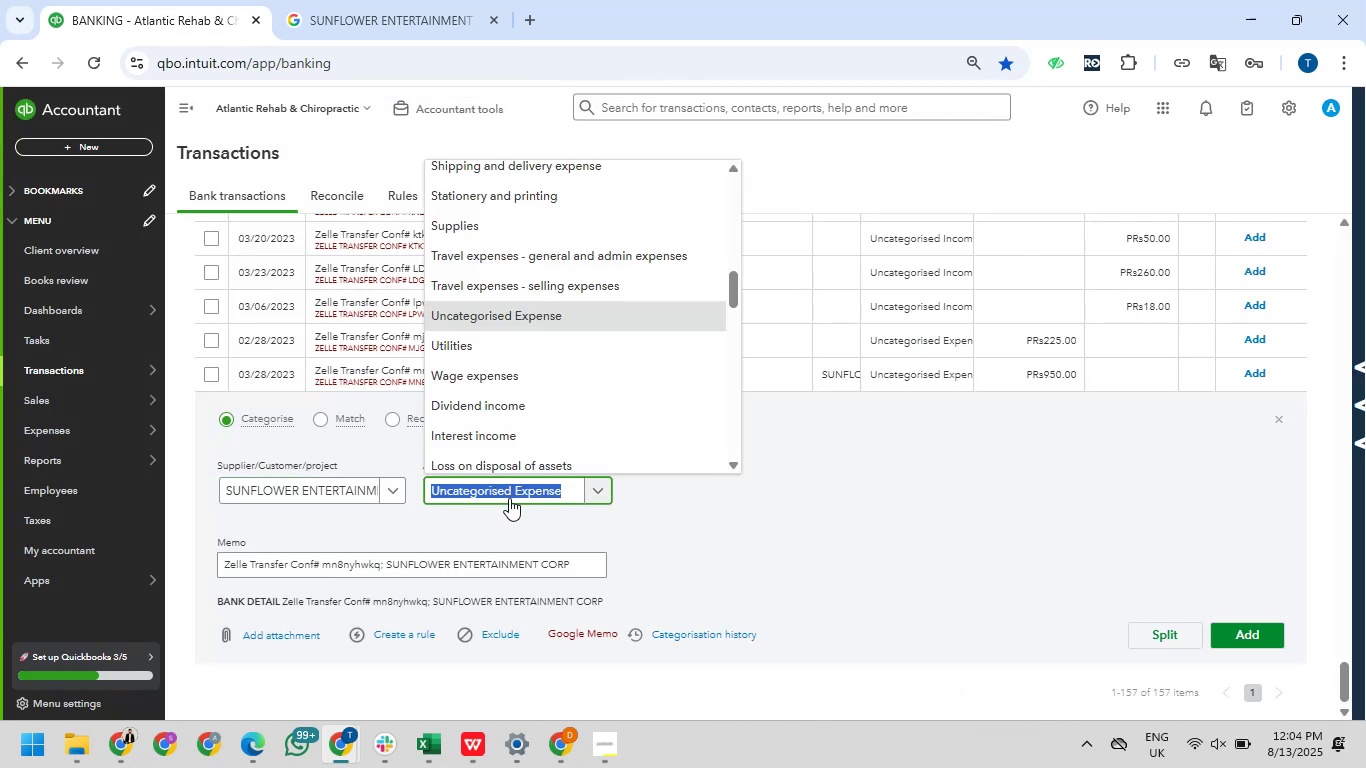 
type(eve)
 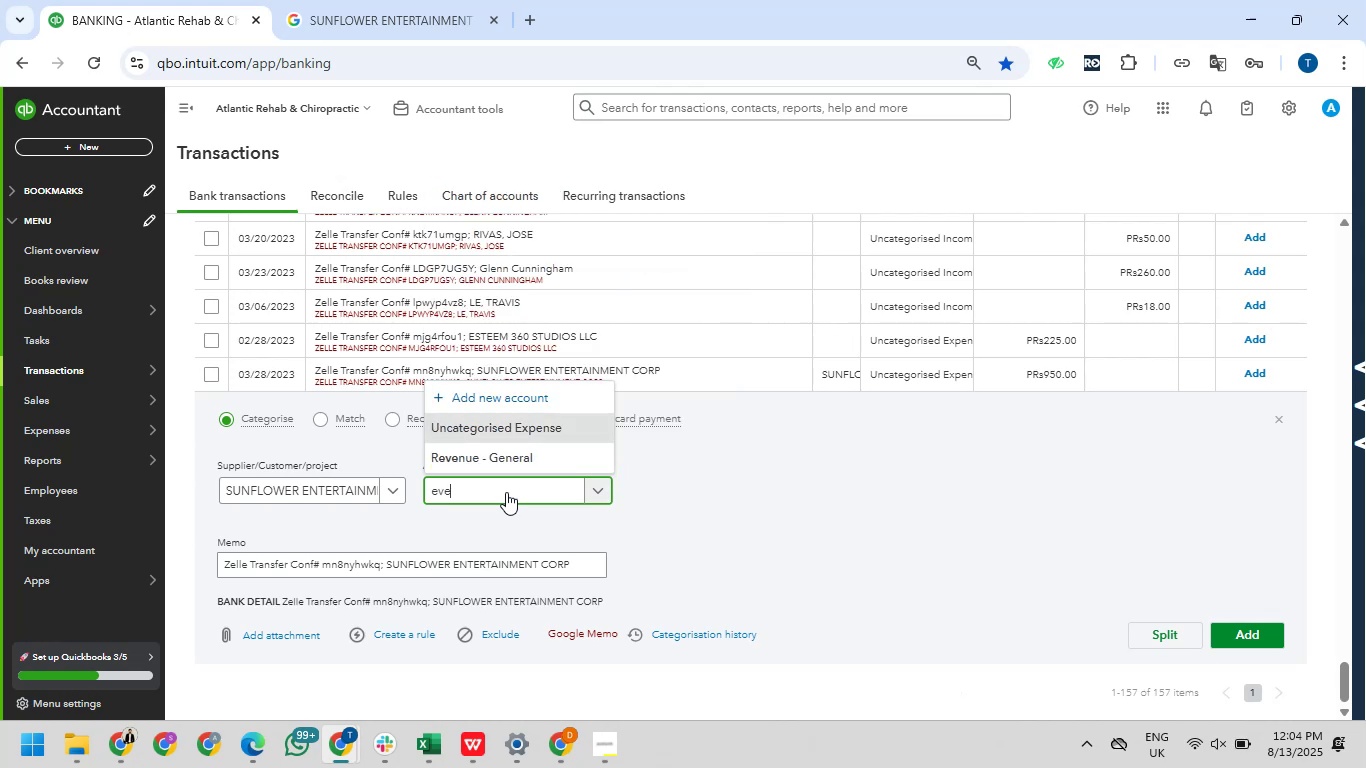 
key(Backspace)
key(Backspace)
key(Backspace)
type(fun)
key(Backspace)
key(Backspace)
key(Backspace)
 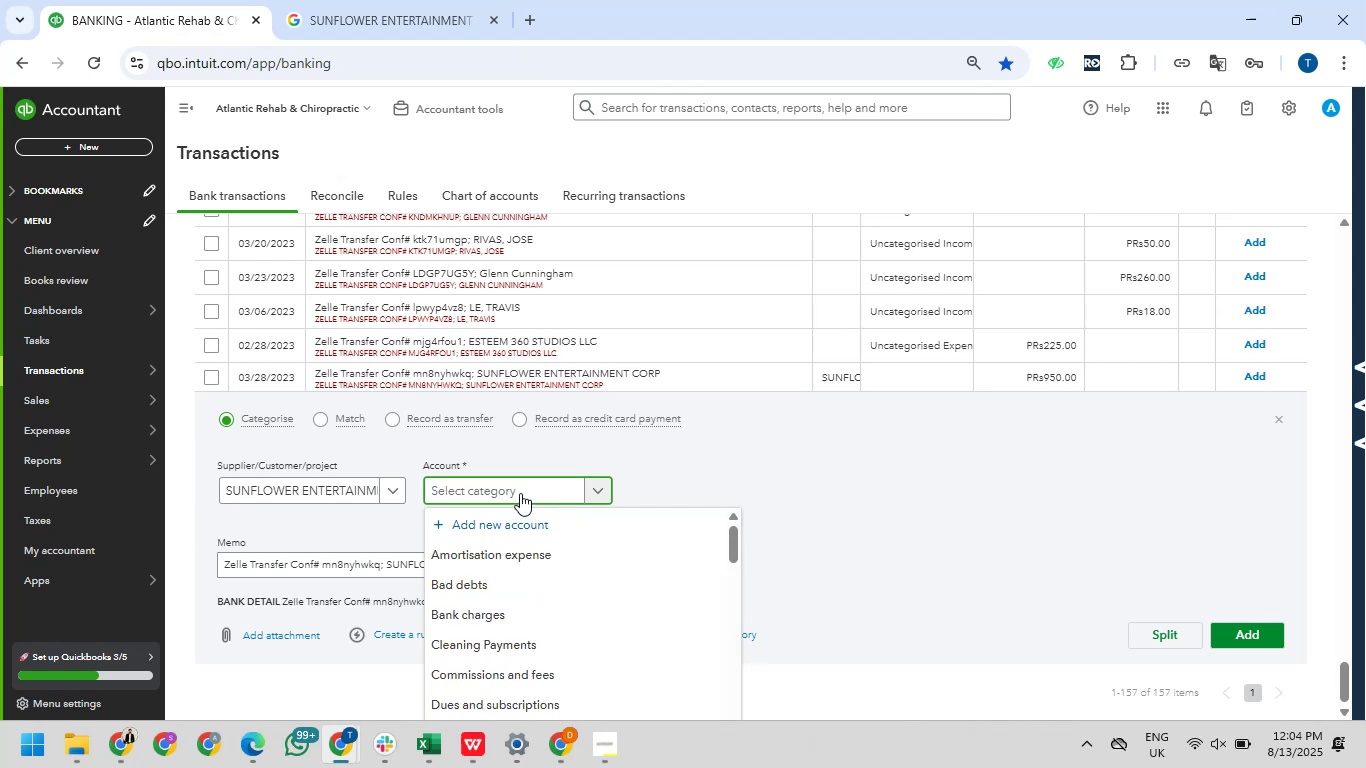 
scroll: coordinate [802, 429], scroll_direction: down, amount: 12.0
 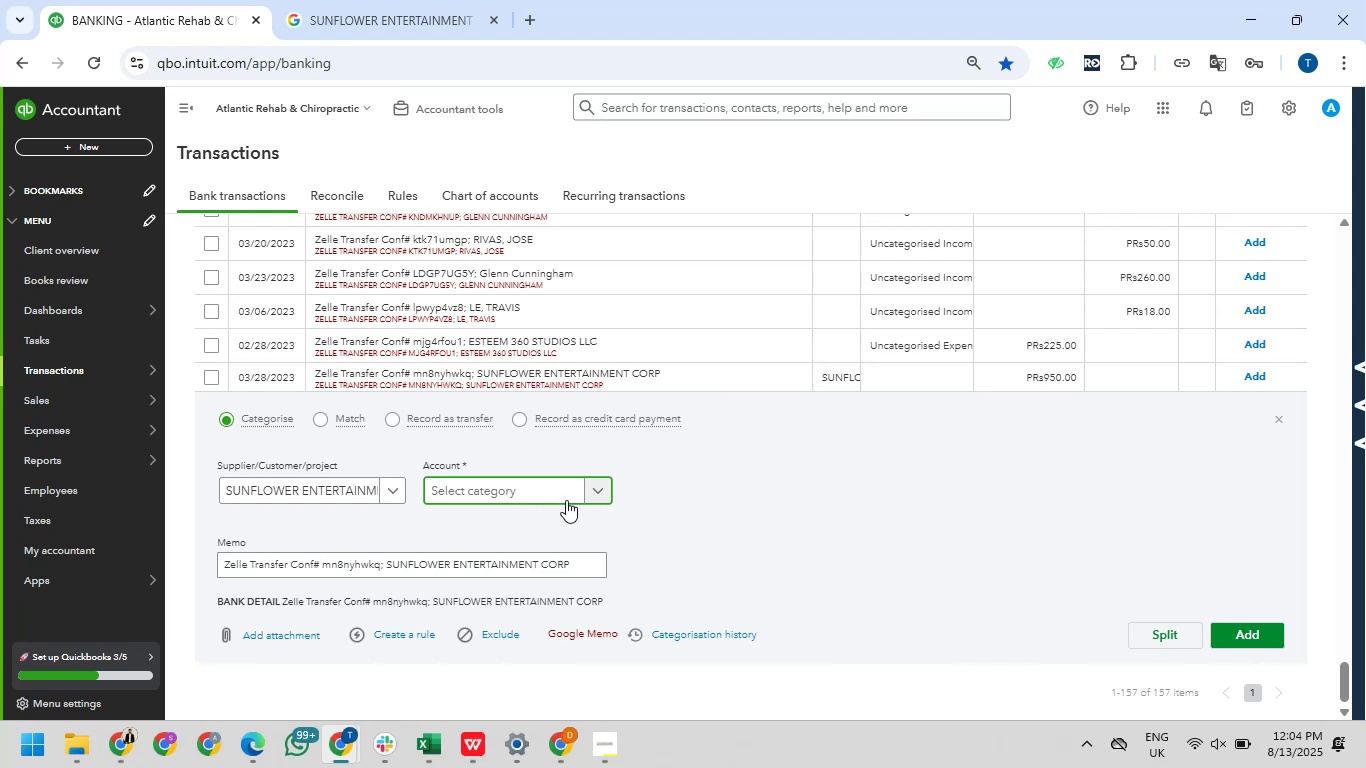 
left_click([552, 494])
 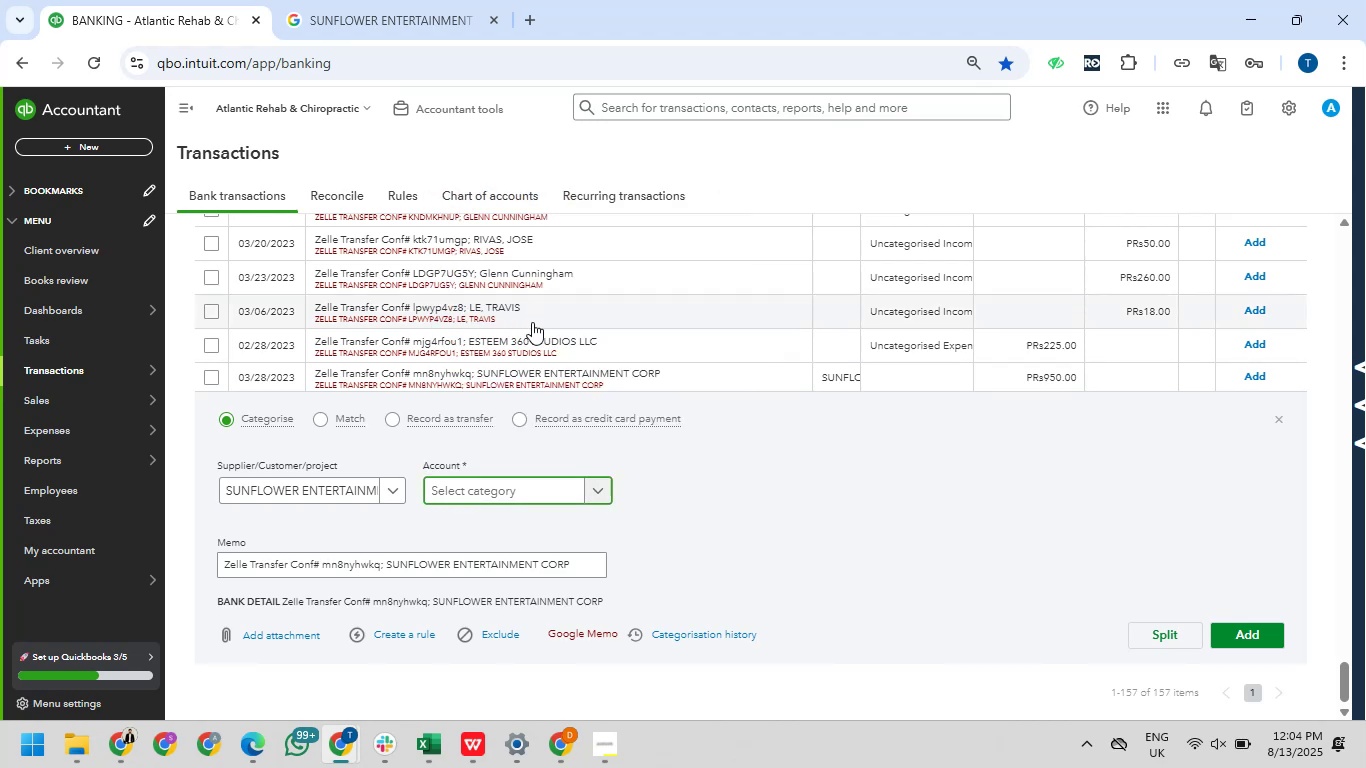 
mouse_move([586, 499])
 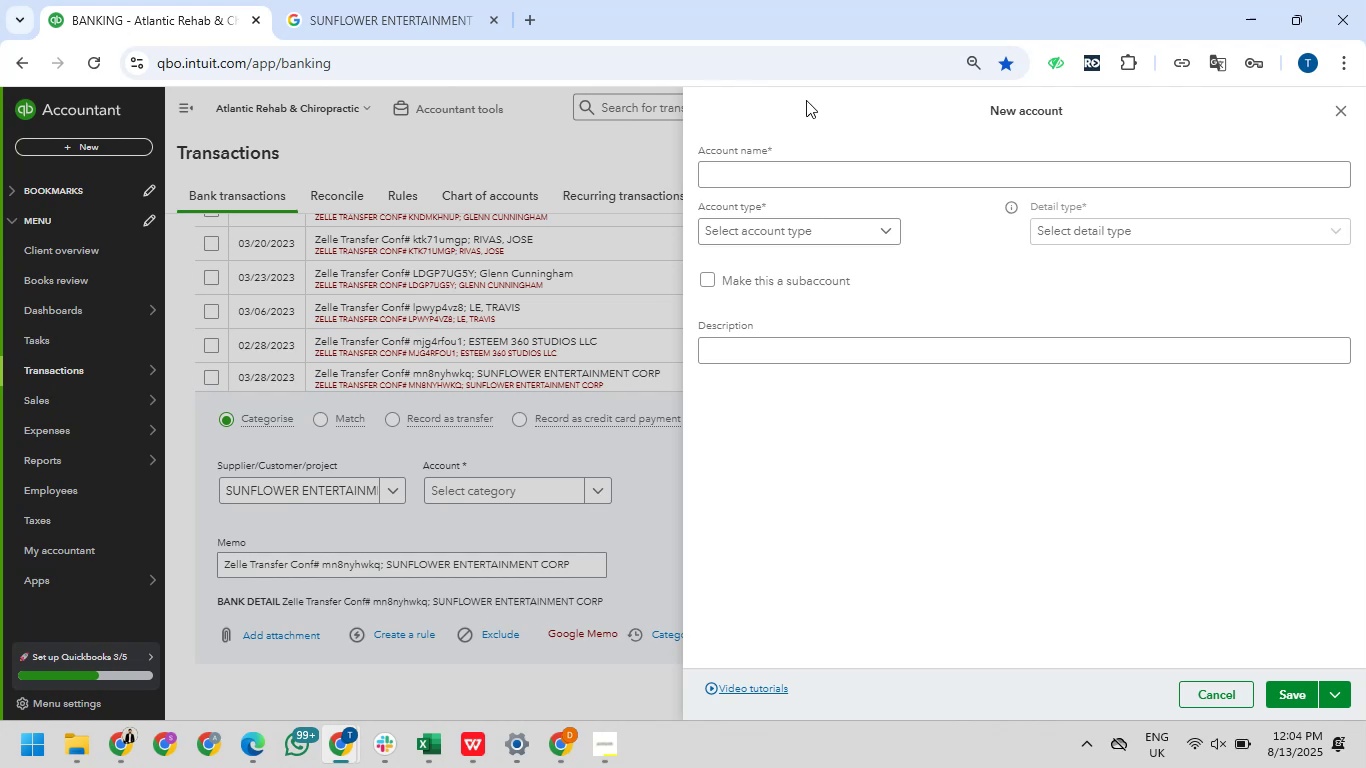 
wait(6.38)
 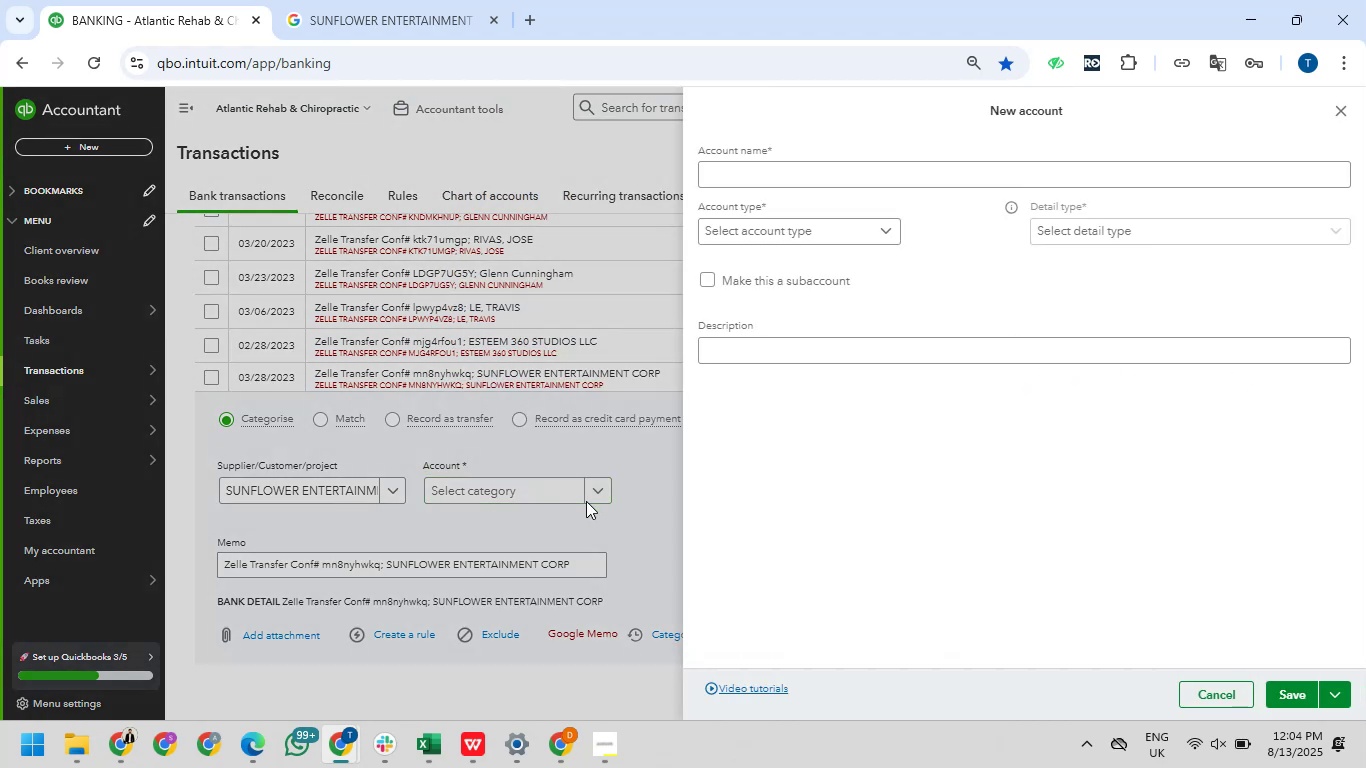 
left_click([830, 171])
 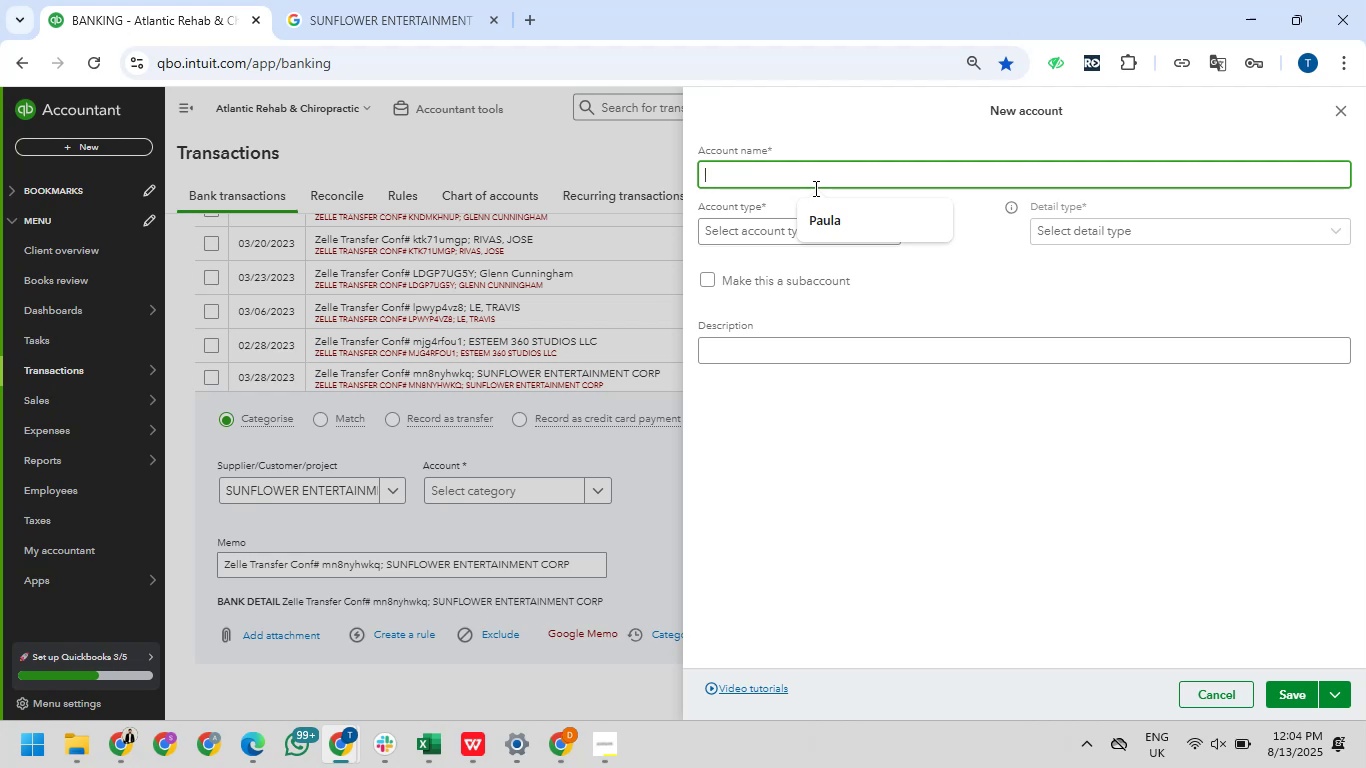 
wait(16.69)
 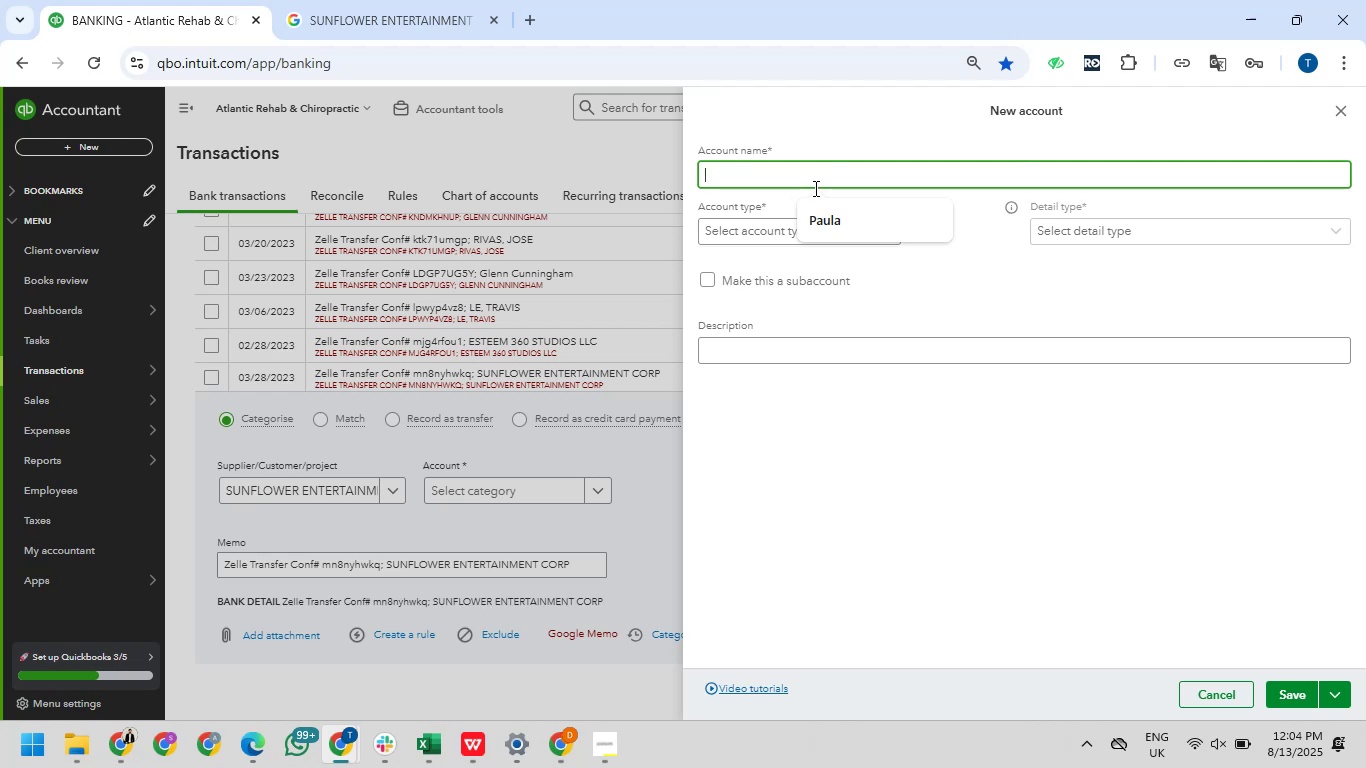 
type(Events )
 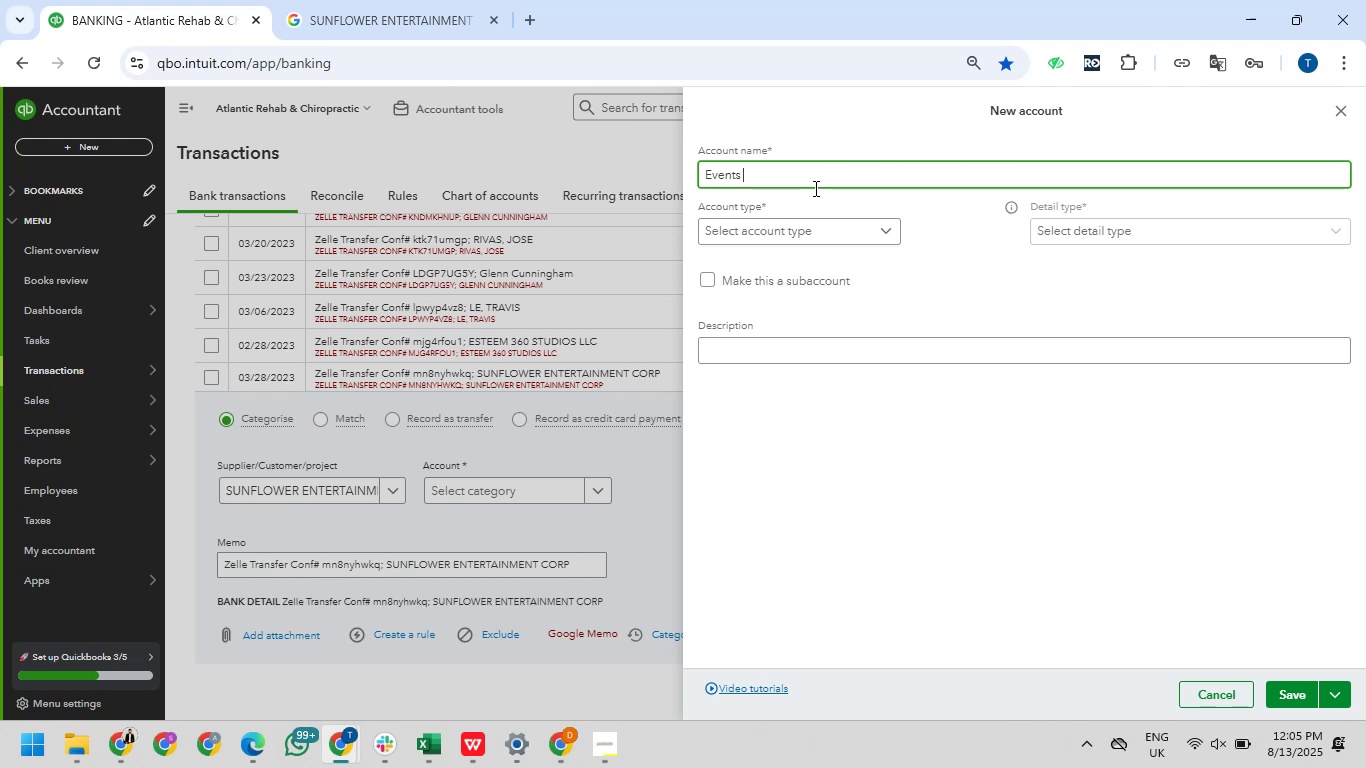 
hold_key(key=Backspace, duration=0.92)
 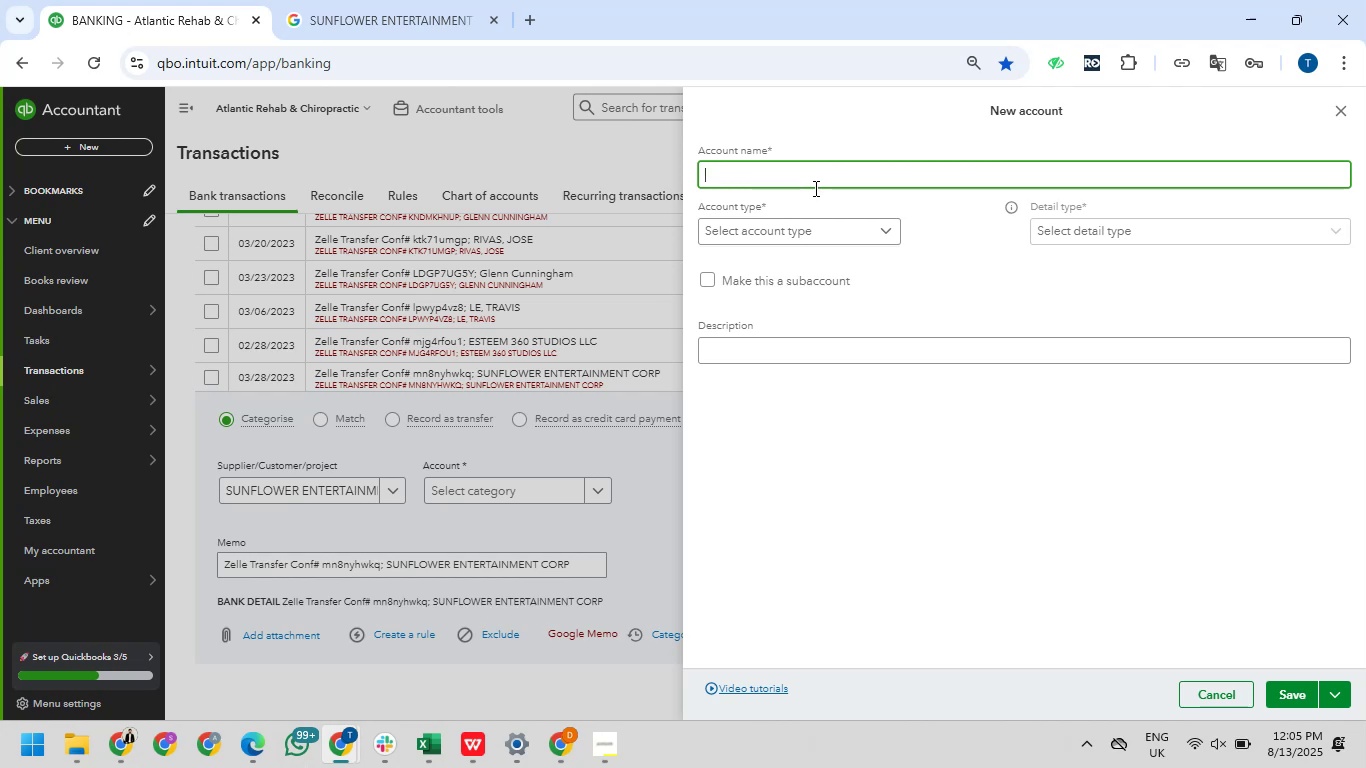 
type(Events )
 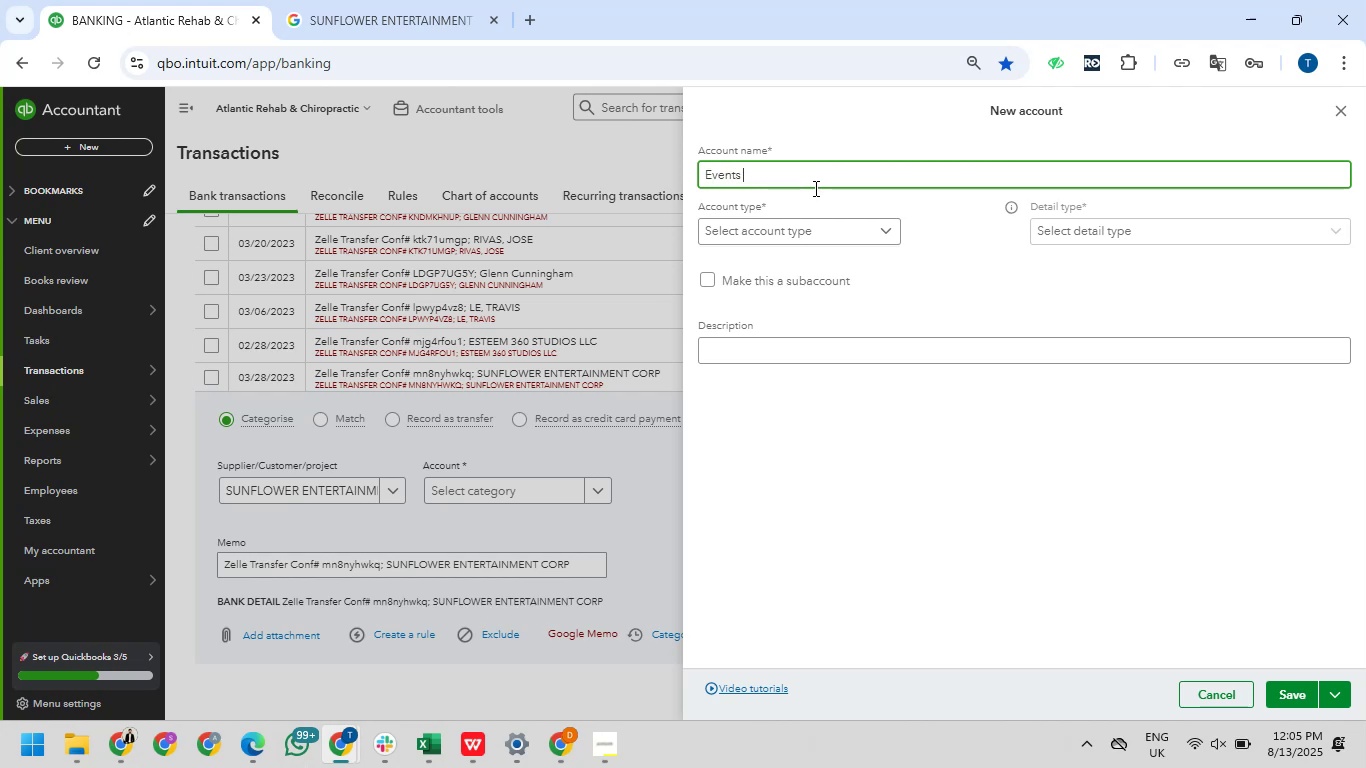 
wait(5.05)
 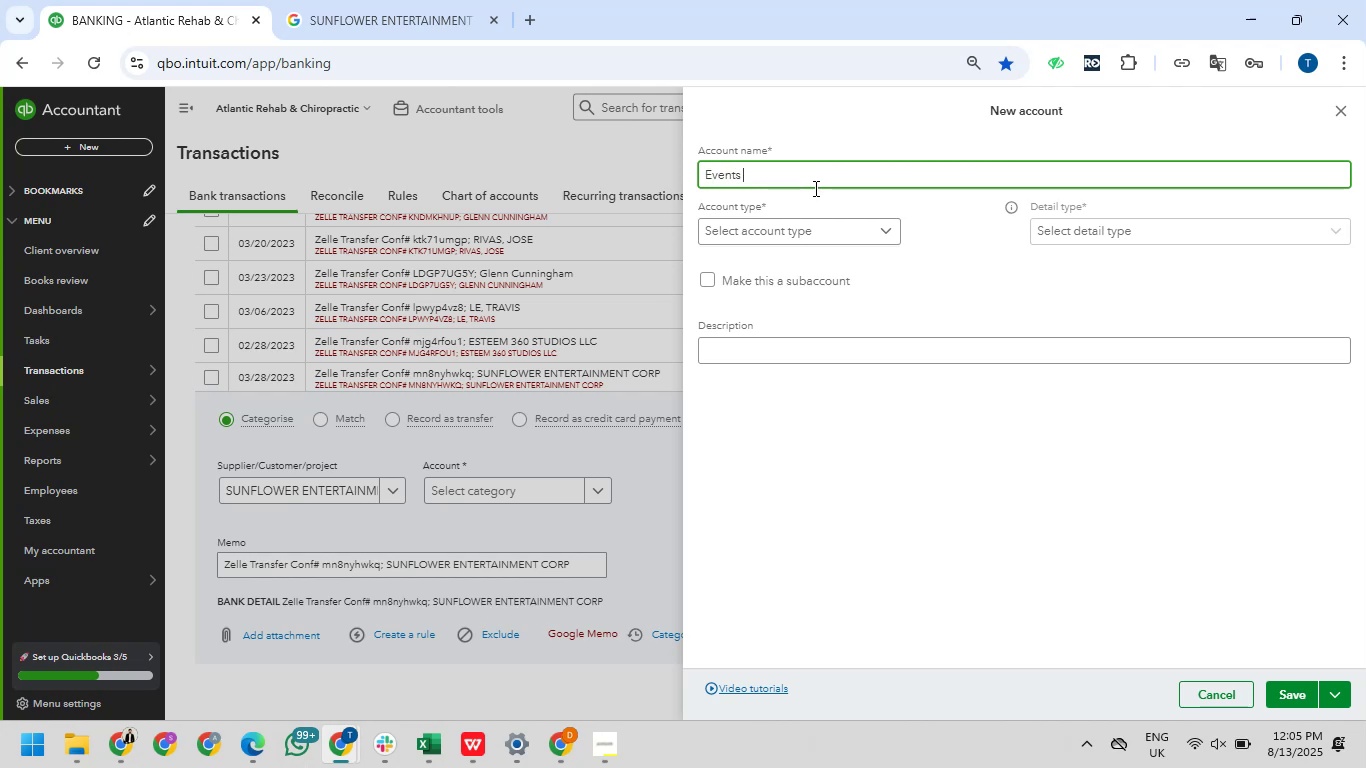 
hold_key(key=Backspace, duration=0.98)
 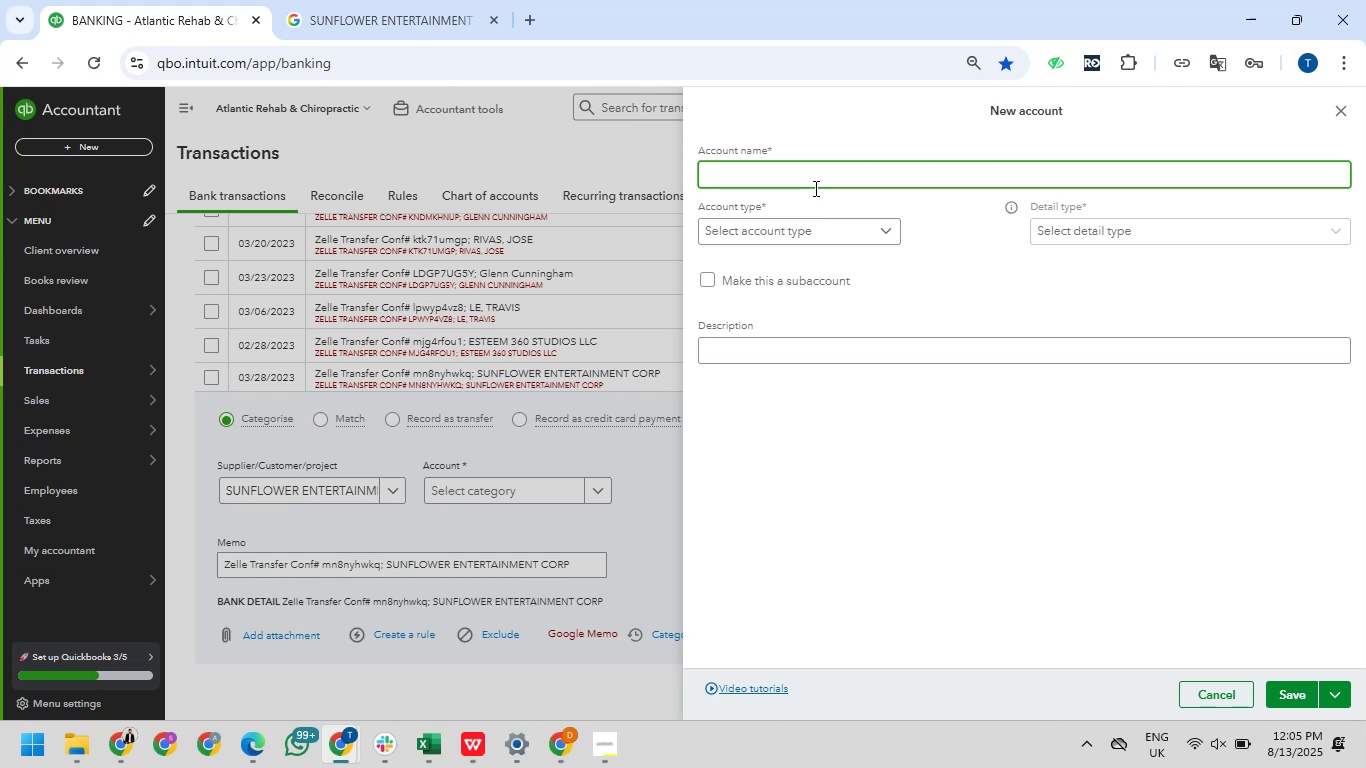 
type(Events and )
key(Backspace)
key(Backspace)
key(Backspace)
key(Backspace)
type( )
key(Backspace)
 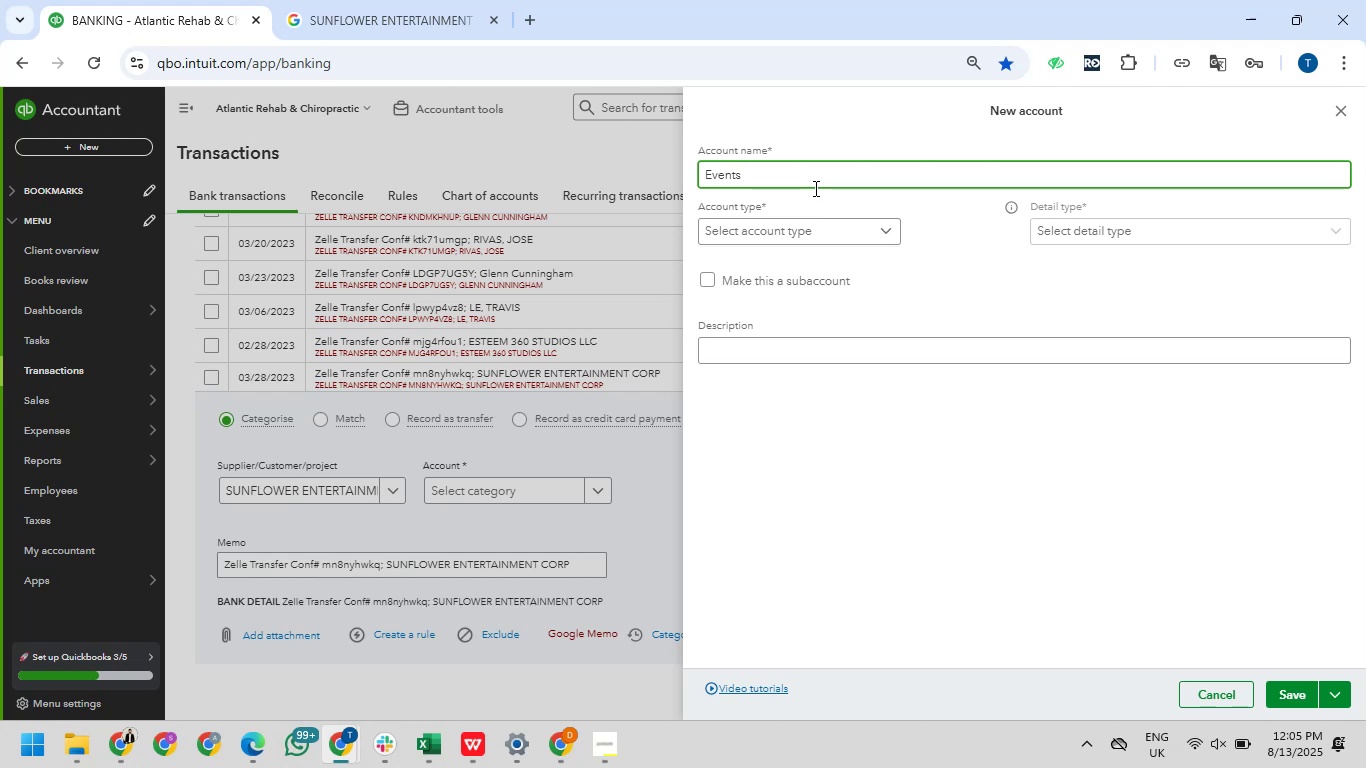 
wait(9.18)
 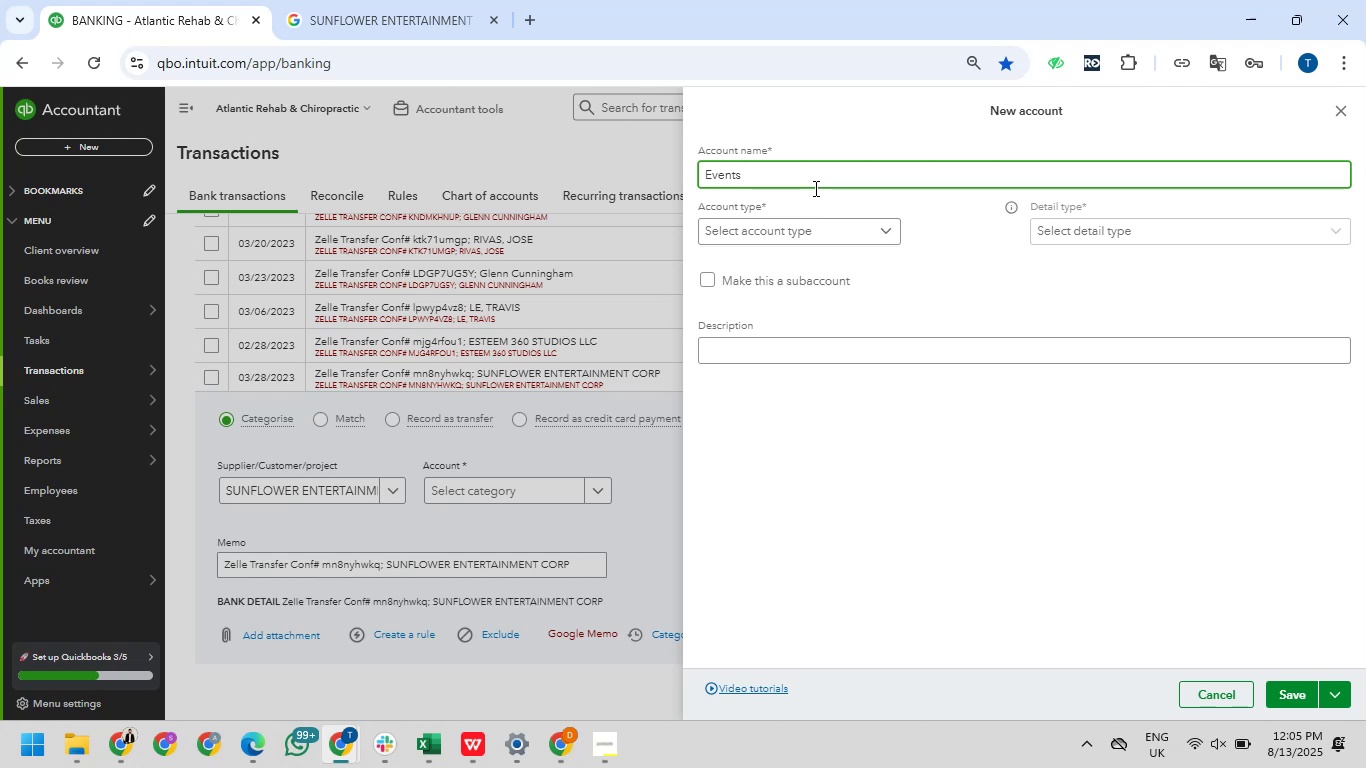 
hold_key(key=Backspace, duration=0.94)
 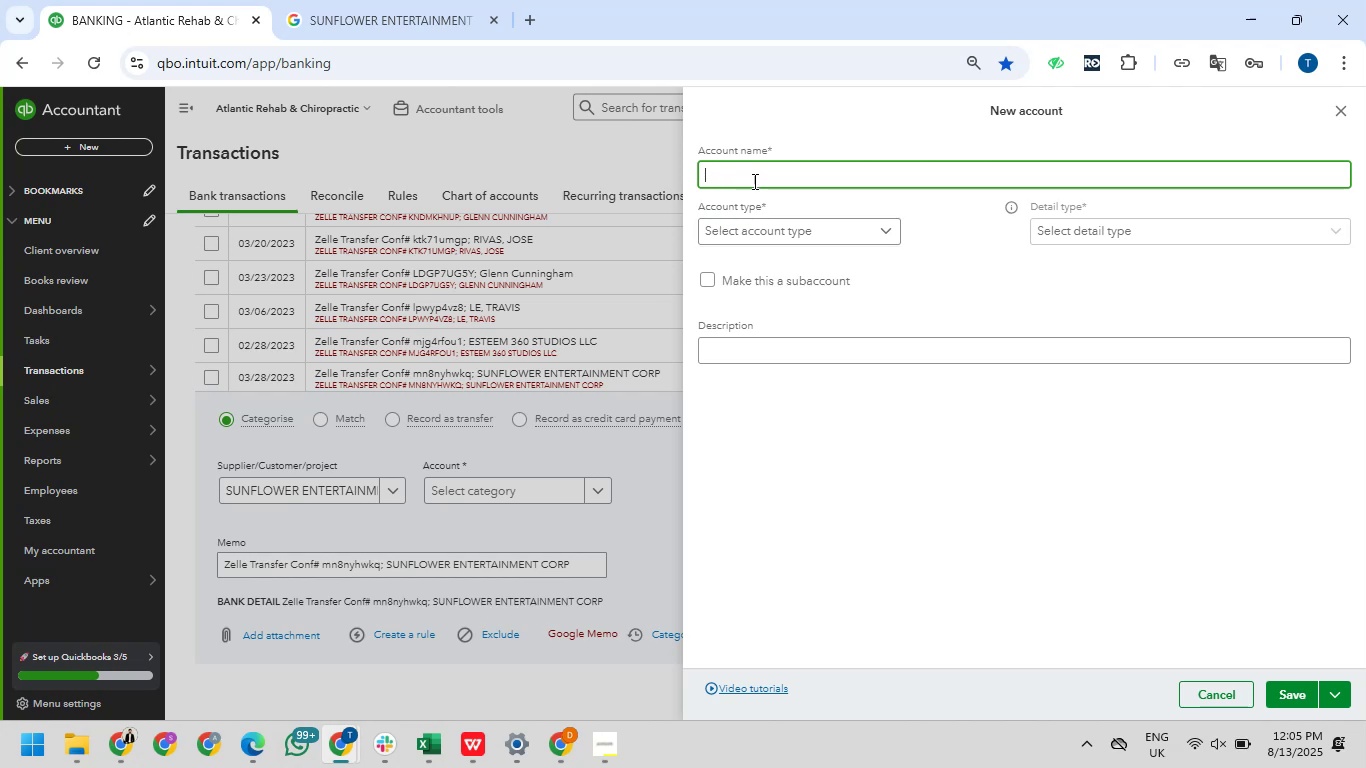 
type(Functions and )
key(Backspace)
key(Backspace)
key(Backspace)
key(Backspace)
type(&Eve)
key(Backspace)
key(Backspace)
key(Backspace)
type(n)
key(Backspace)
type( Events )
 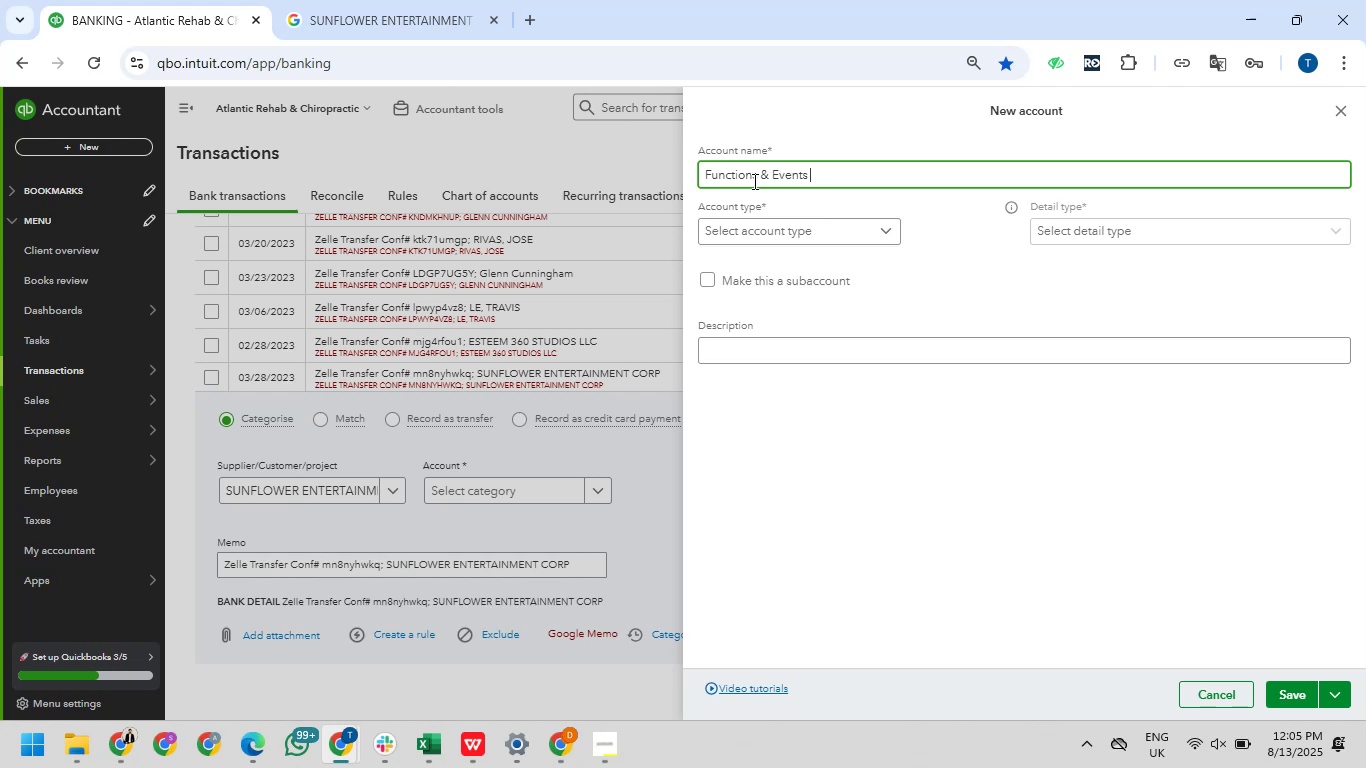 
wait(5.62)
 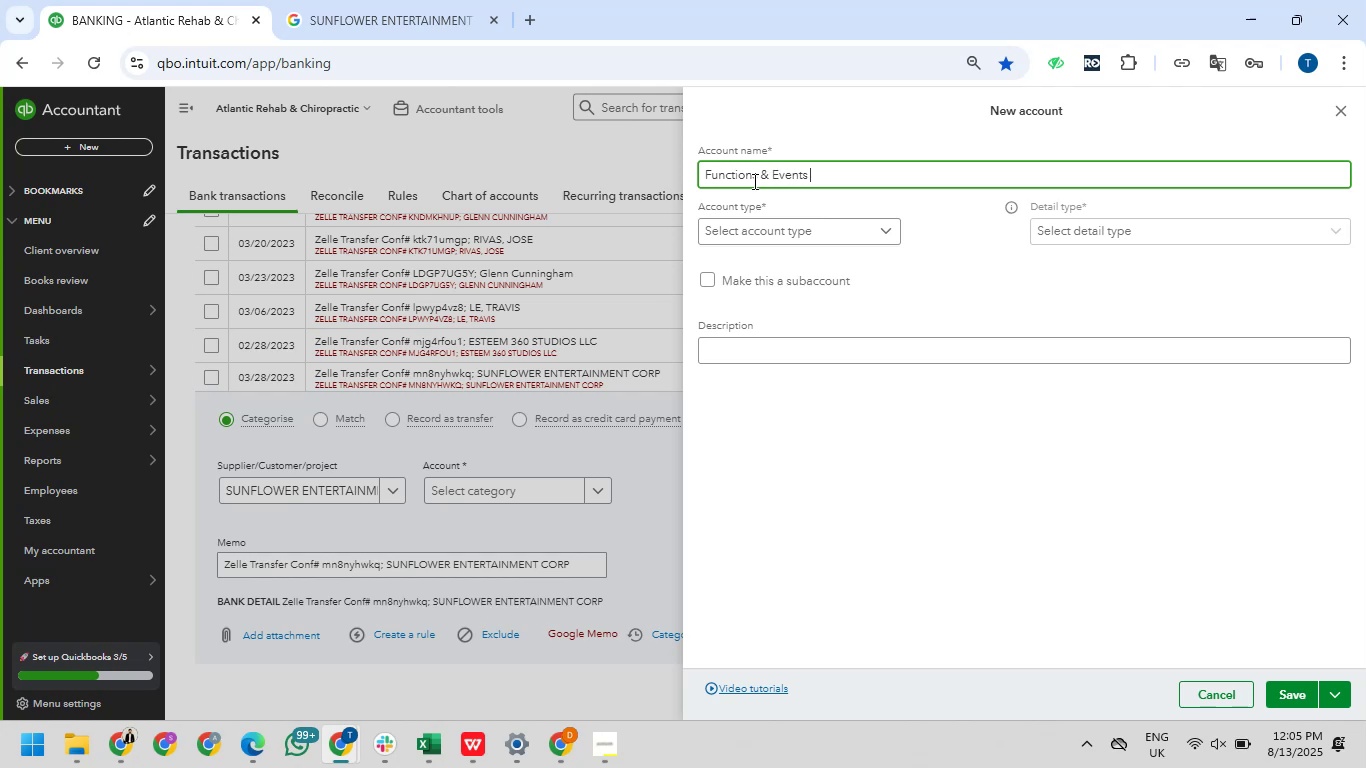 
left_click([858, 233])
 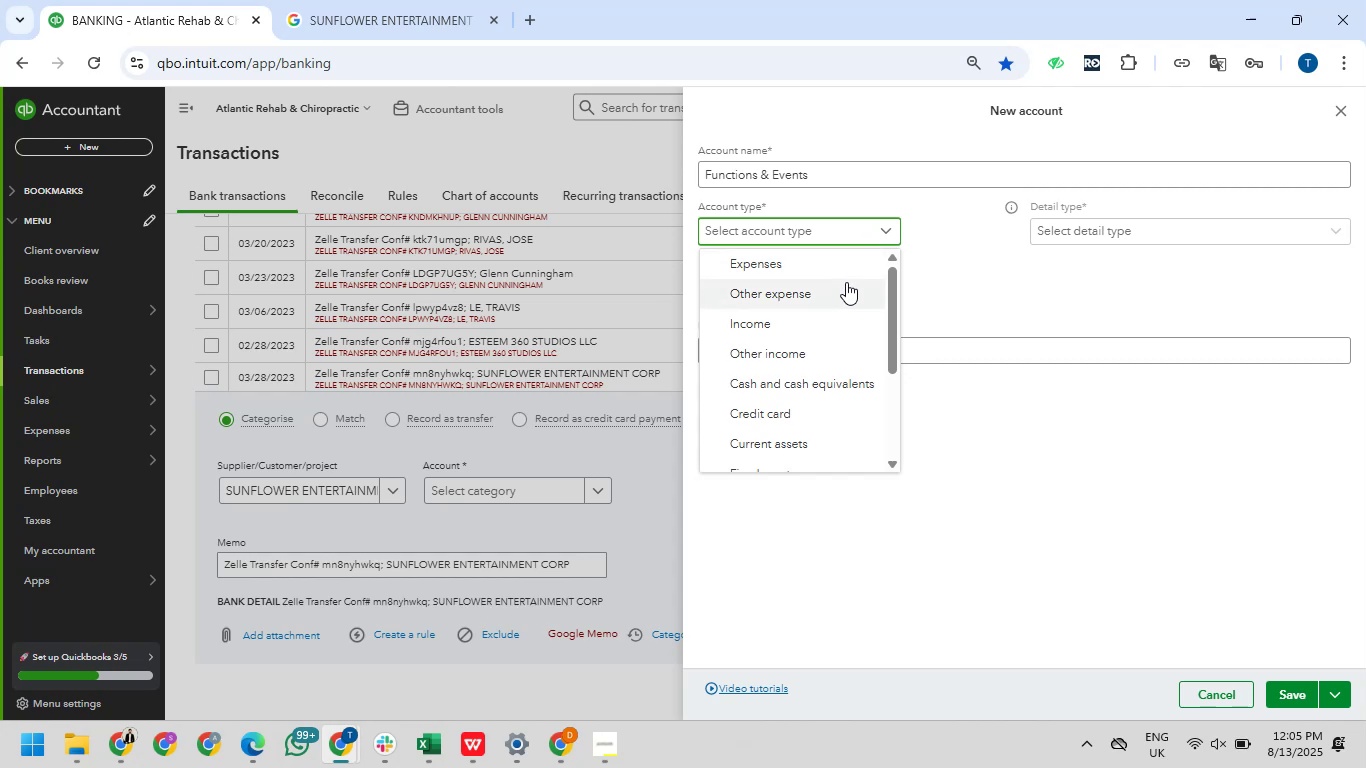 
scroll: coordinate [828, 296], scroll_direction: down, amount: 9.0
 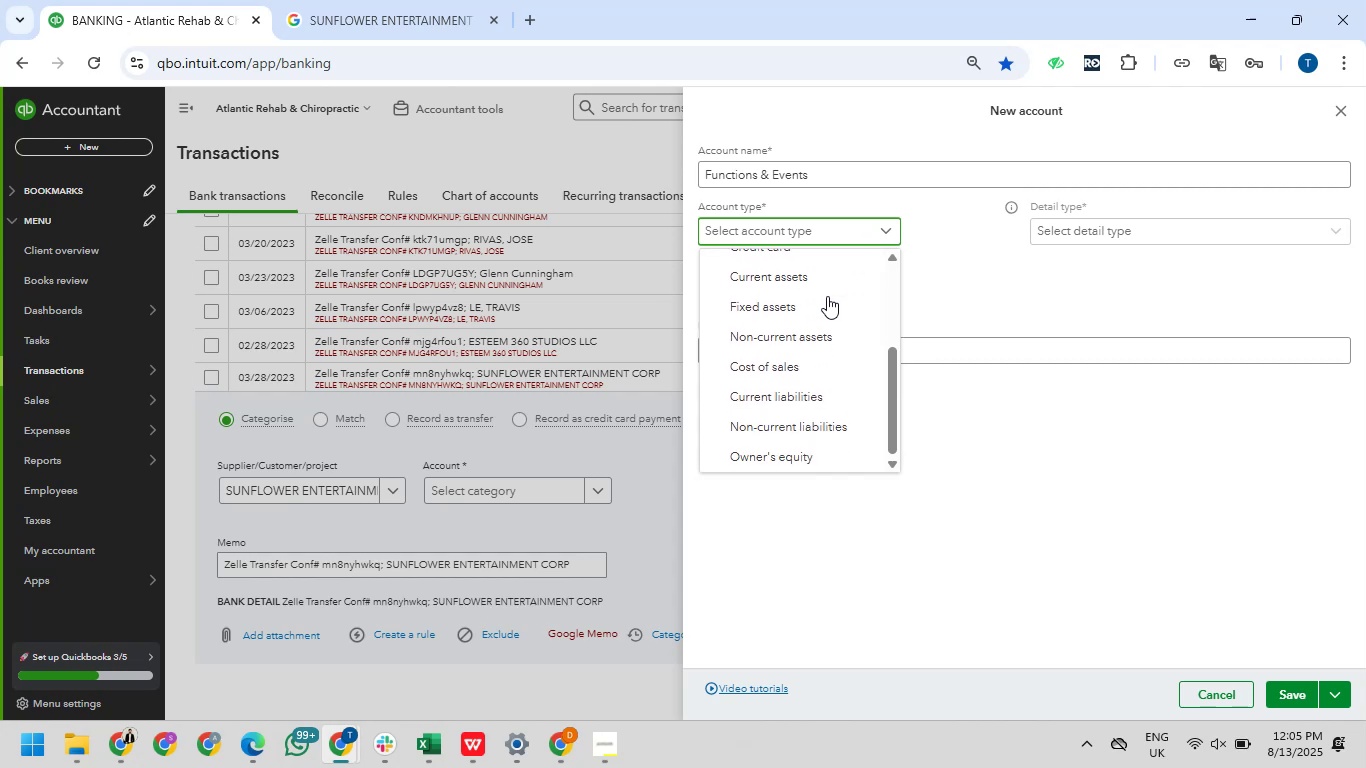 
scroll: coordinate [827, 295], scroll_direction: up, amount: 2.0
 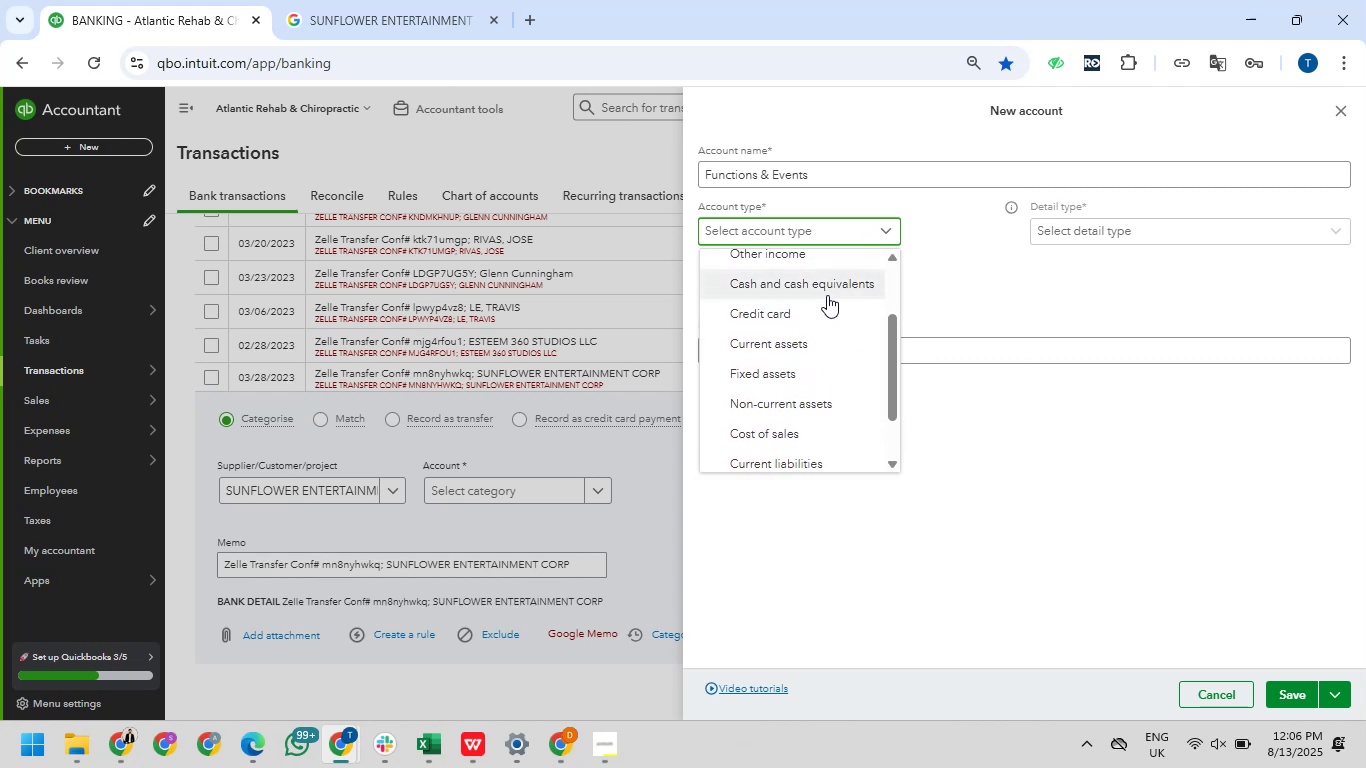 
scroll: coordinate [820, 306], scroll_direction: down, amount: 4.0
 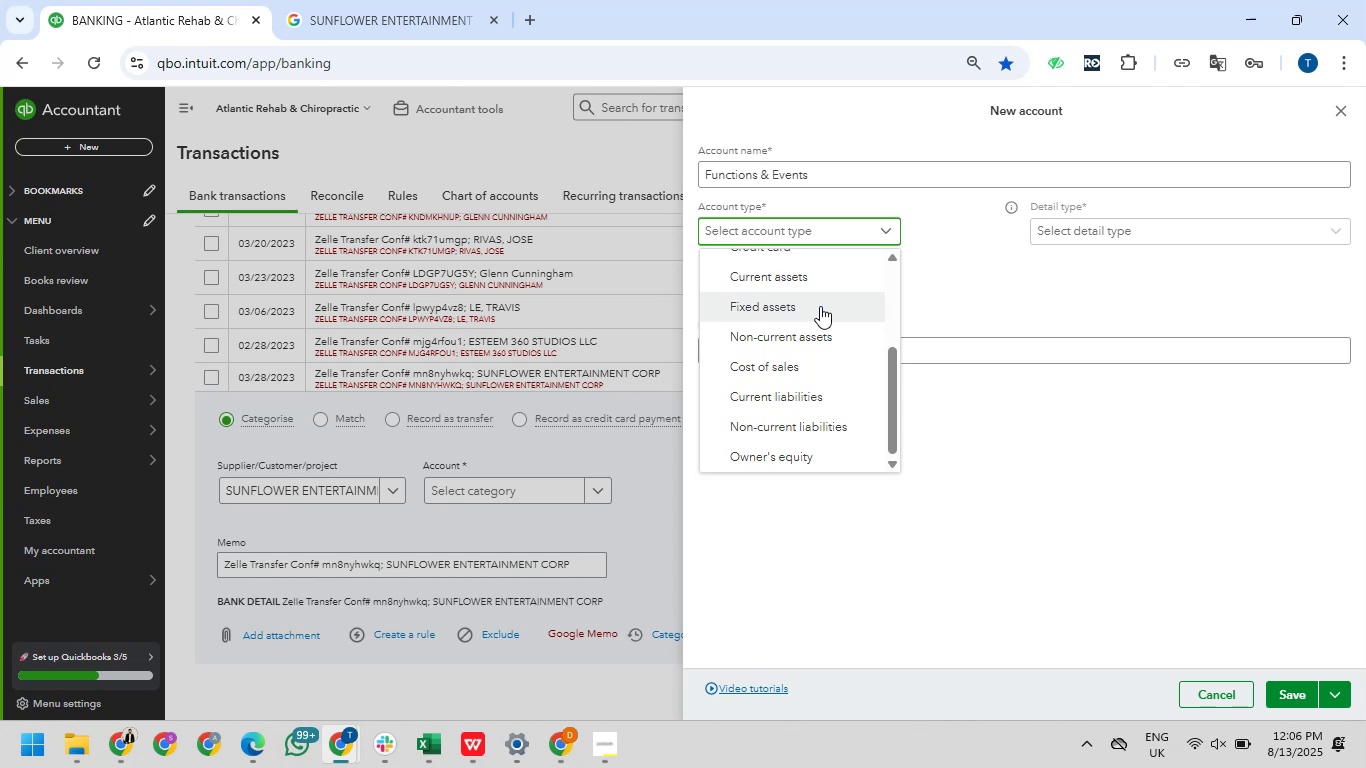 
scroll: coordinate [820, 306], scroll_direction: up, amount: 1.0
 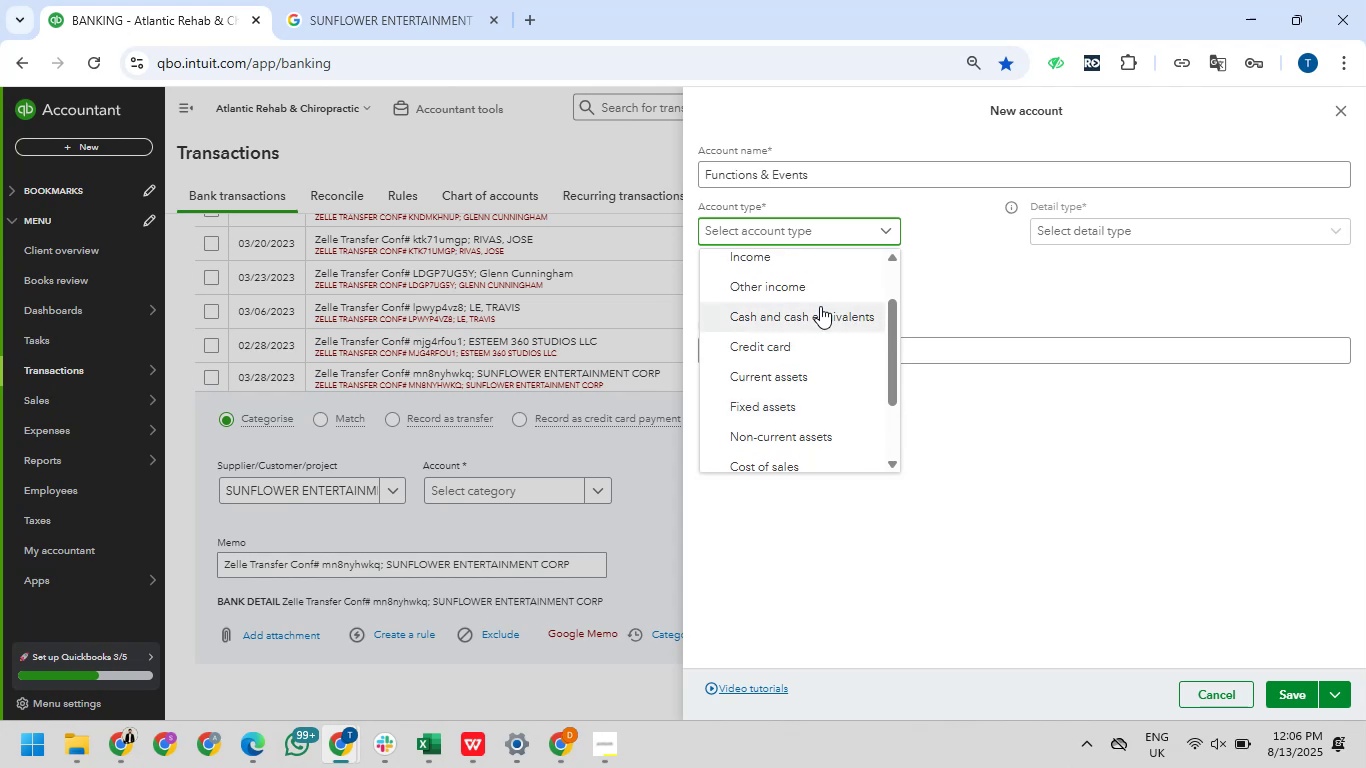 
wait(5.8)
 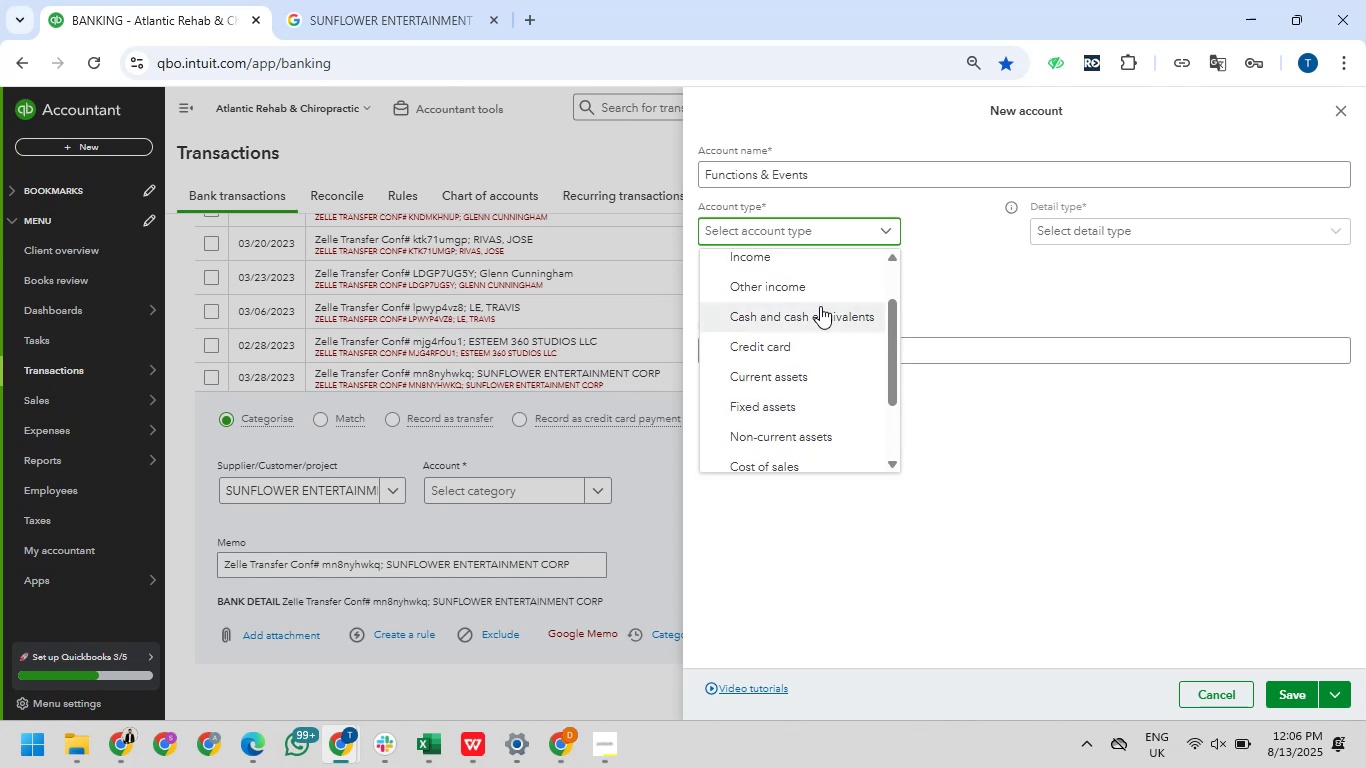 
scroll: coordinate [820, 306], scroll_direction: up, amount: 1.0
 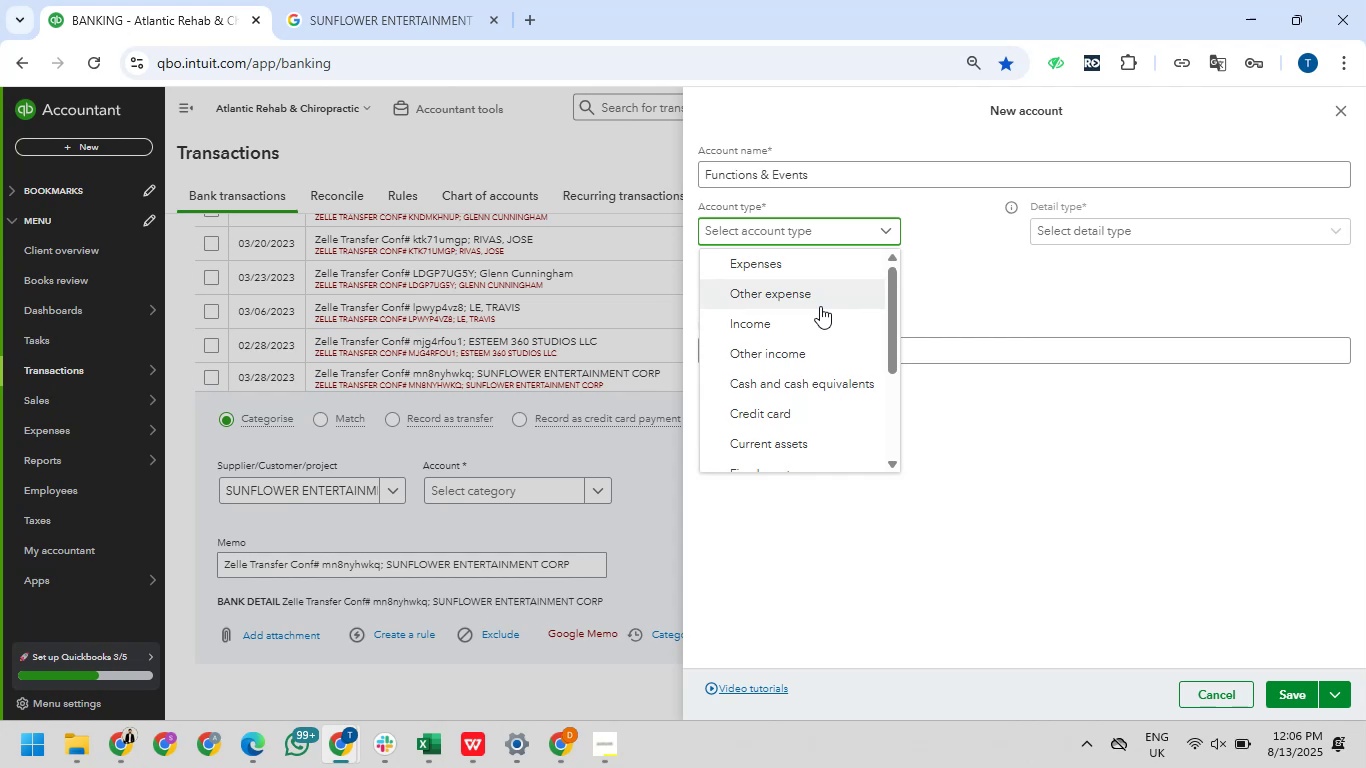 
wait(6.13)
 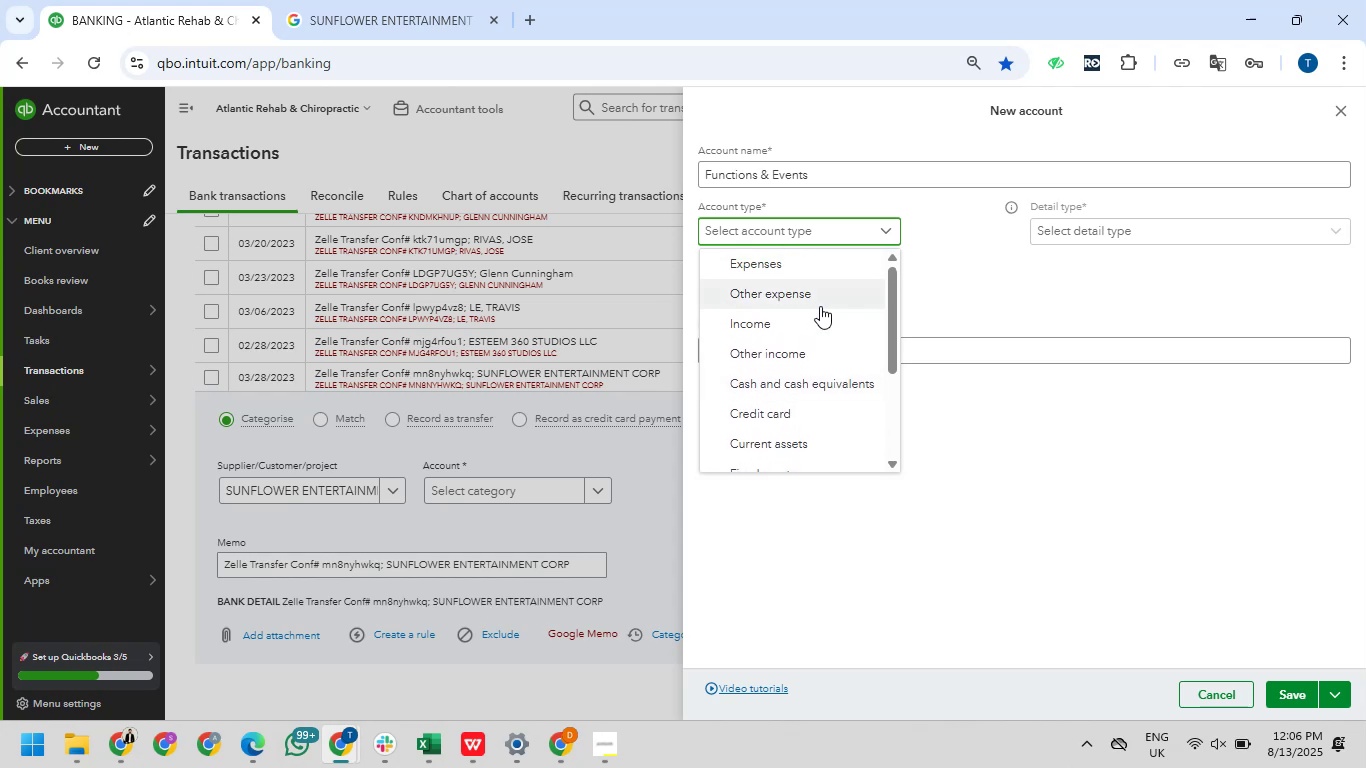 
scroll: coordinate [819, 306], scroll_direction: up, amount: 6.0
 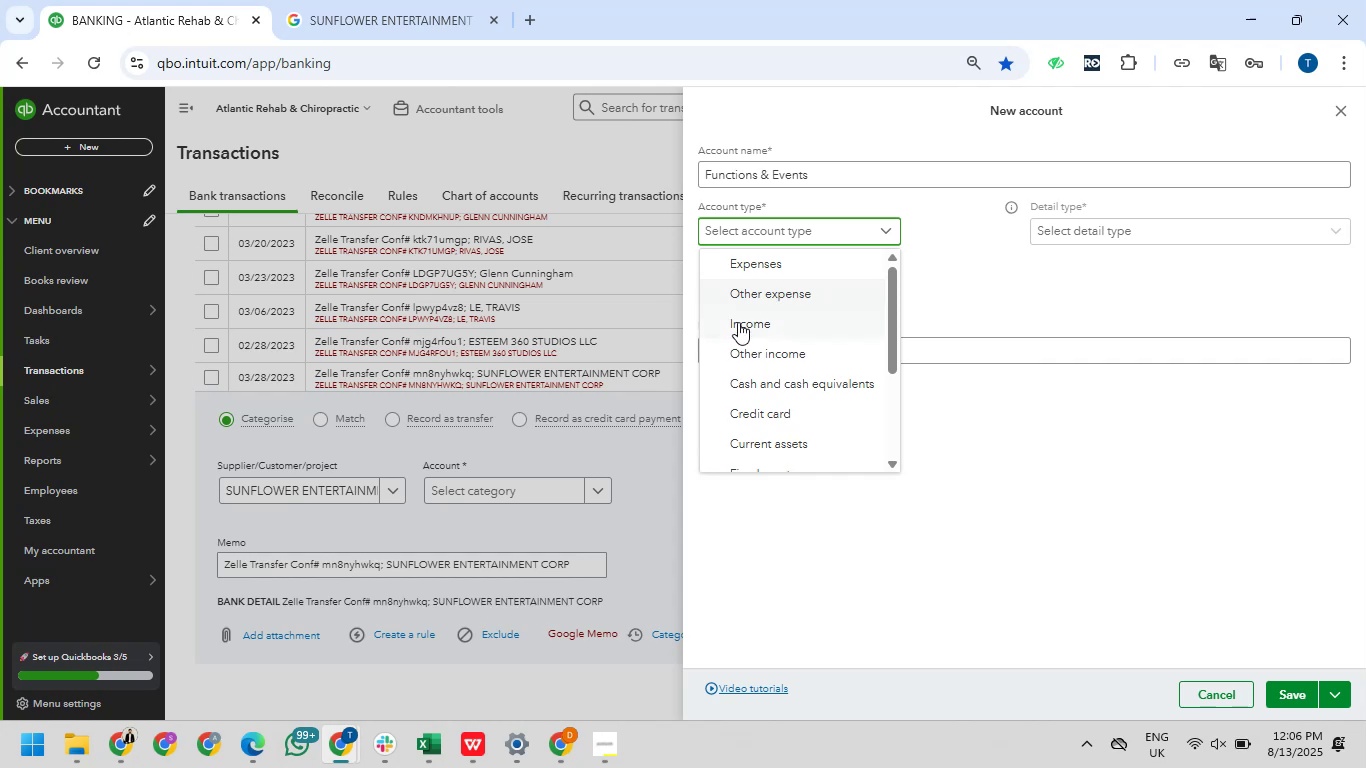 
wait(5.83)
 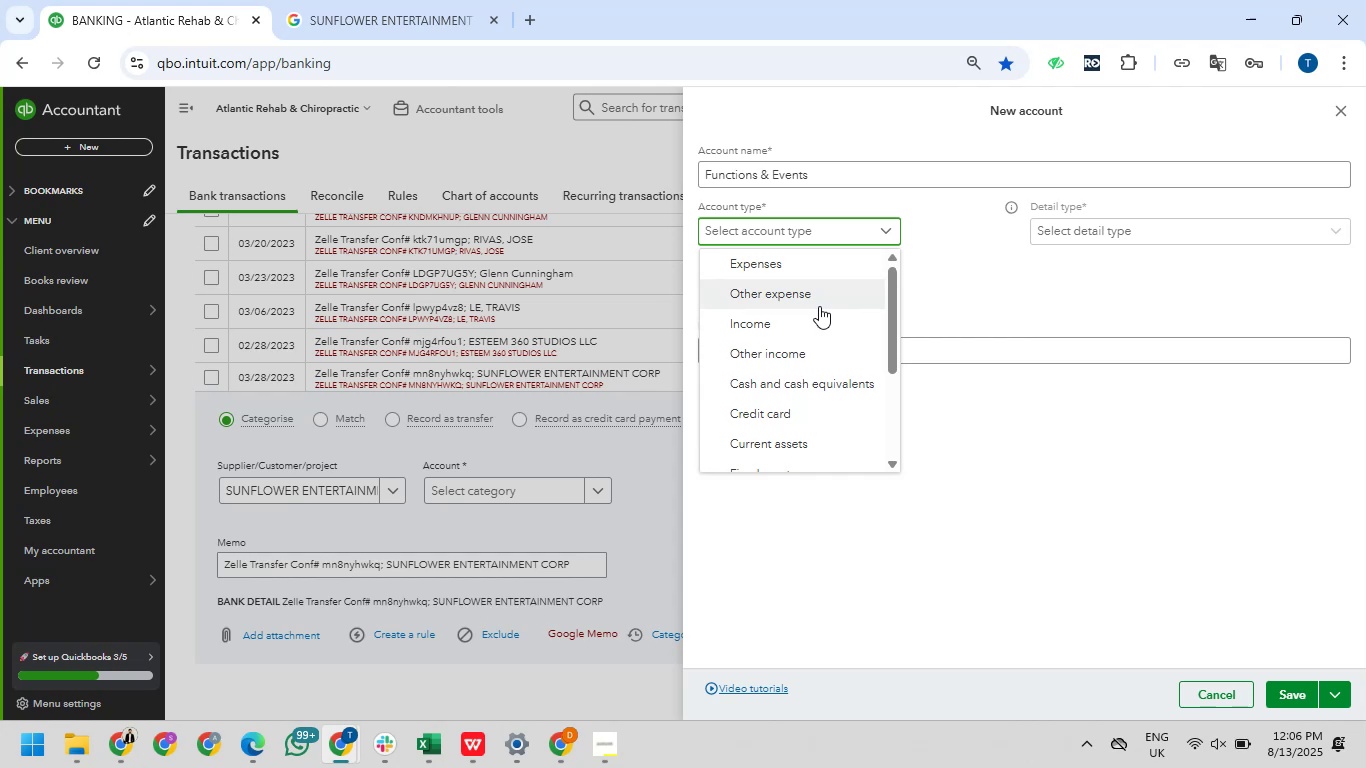 
scroll: coordinate [765, 346], scroll_direction: down, amount: 7.0
 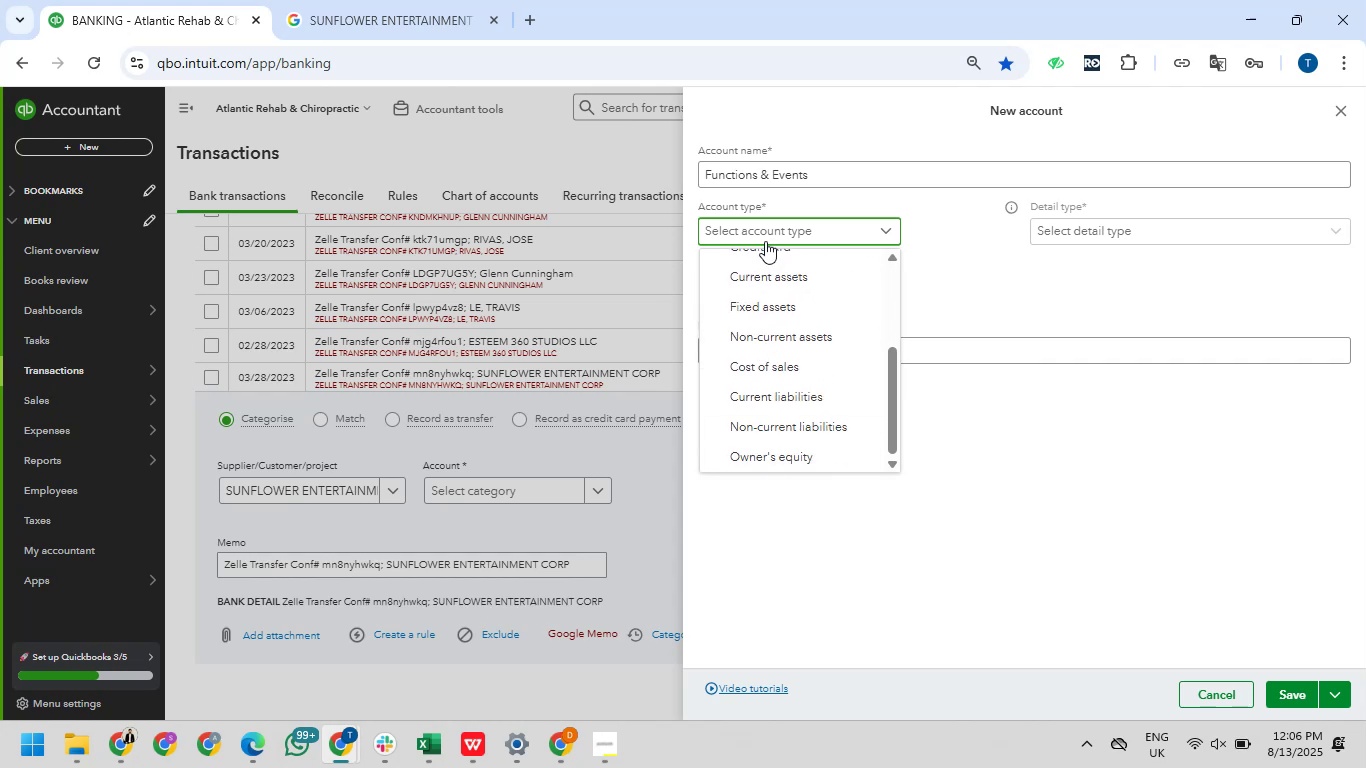 
scroll: coordinate [779, 348], scroll_direction: up, amount: 2.0
 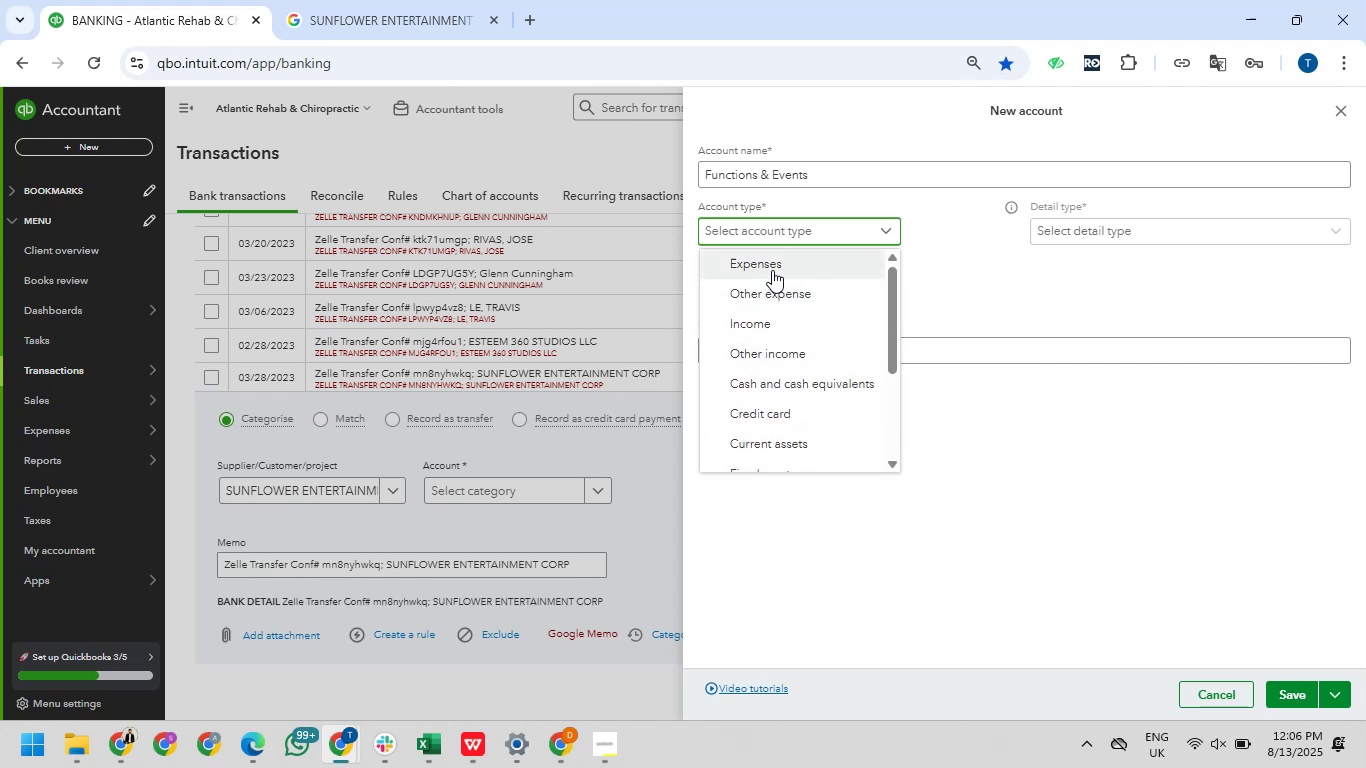 
left_click([772, 270])
 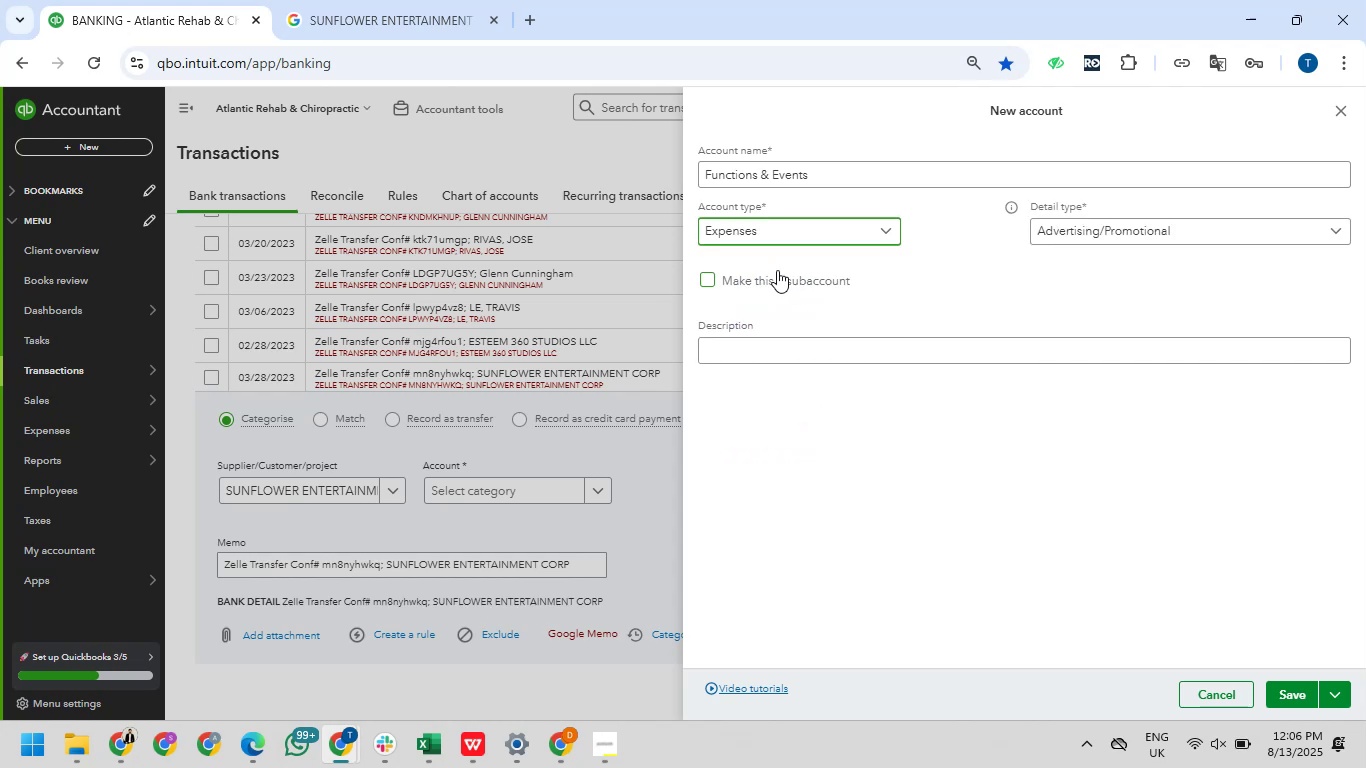 
mouse_move([898, 249])
 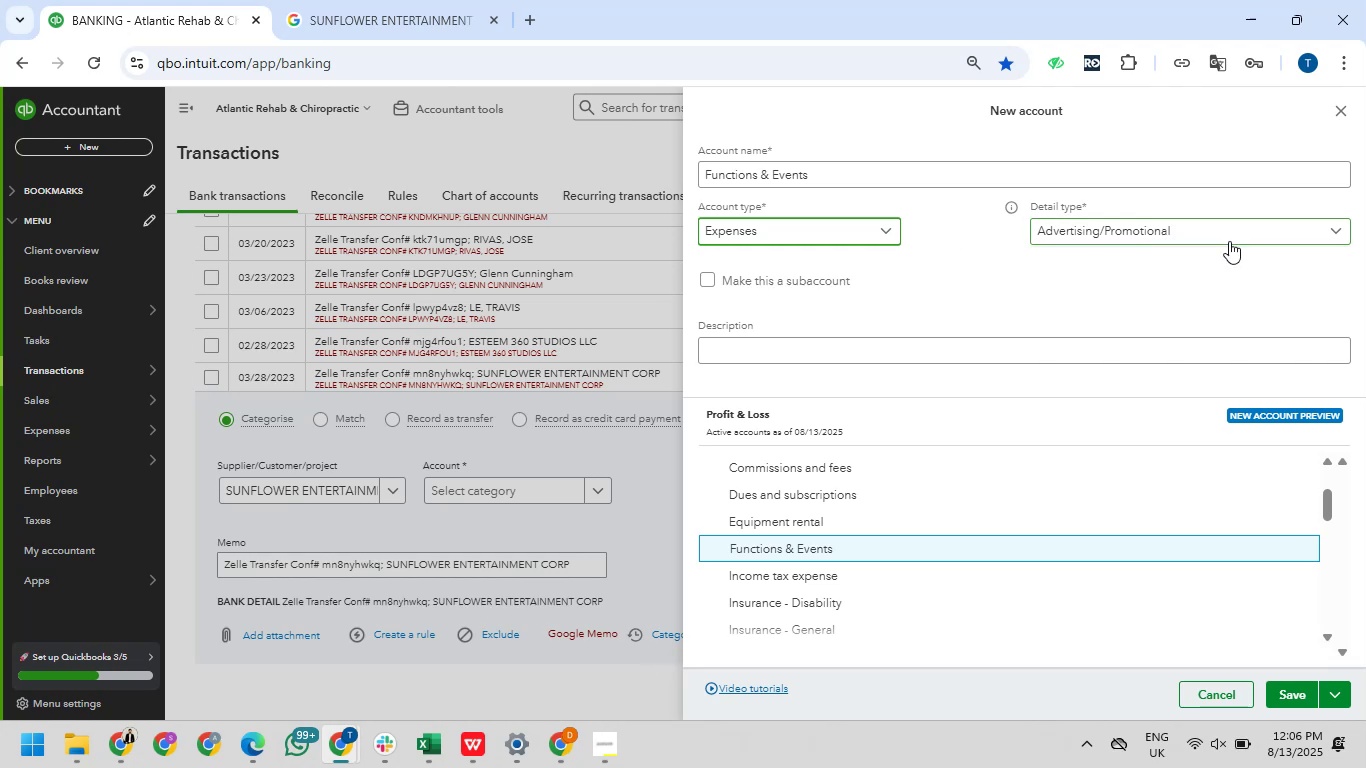 
left_click([1229, 241])
 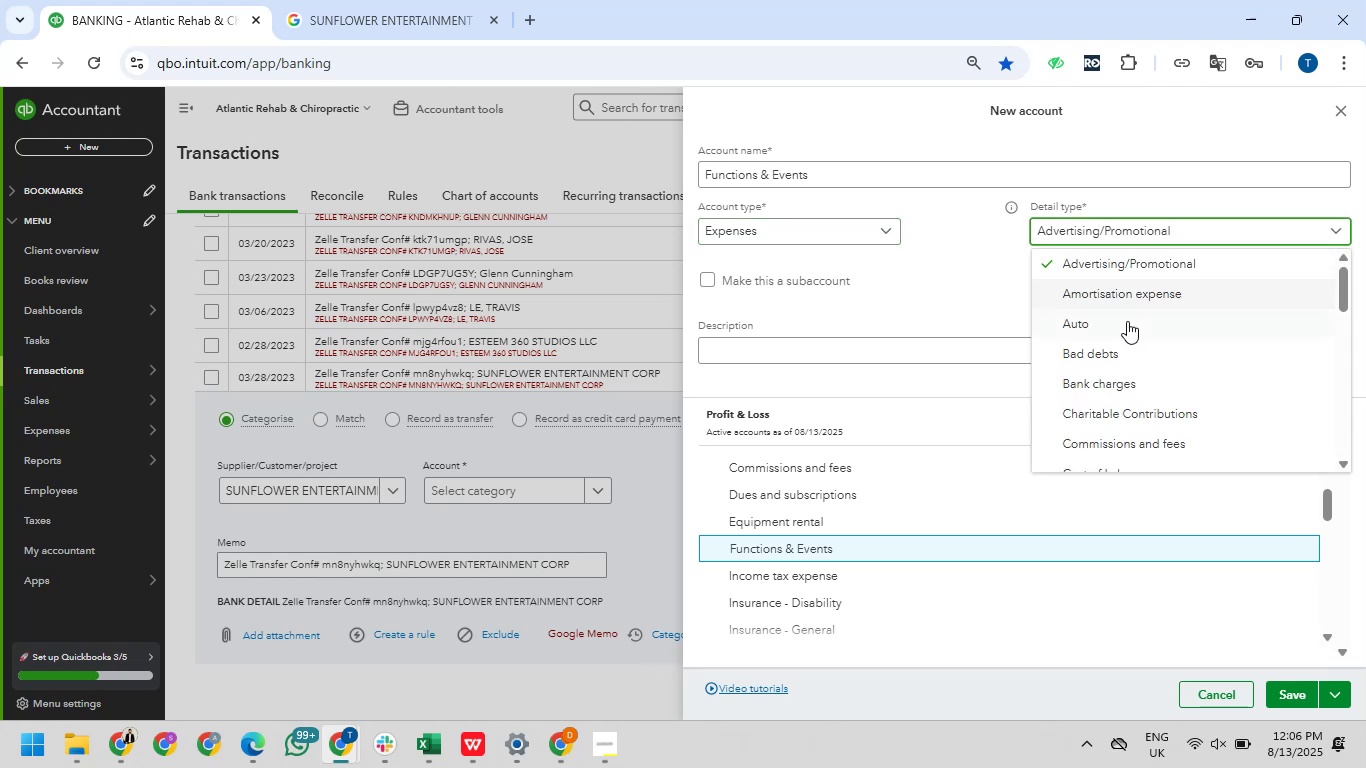 
scroll: coordinate [1122, 324], scroll_direction: down, amount: 13.0
 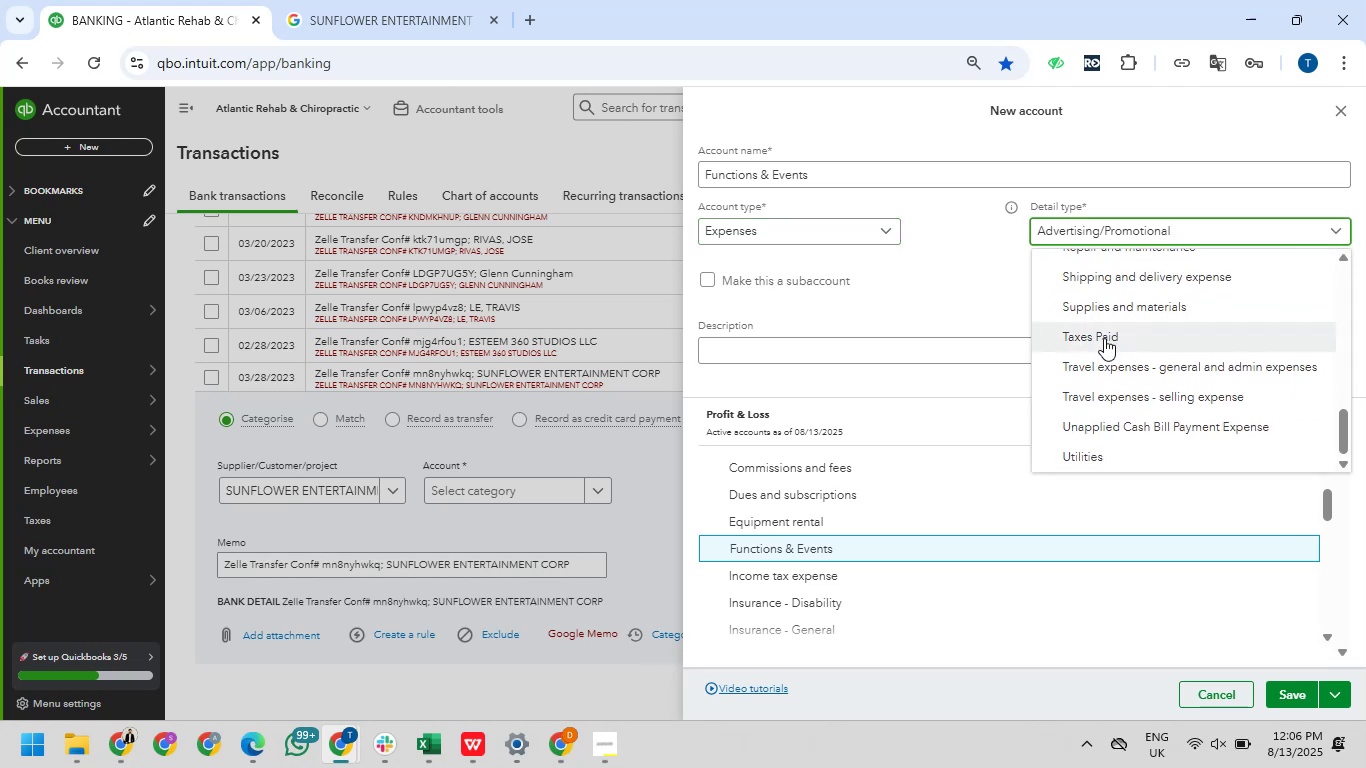 
scroll: coordinate [1104, 338], scroll_direction: up, amount: 7.0
 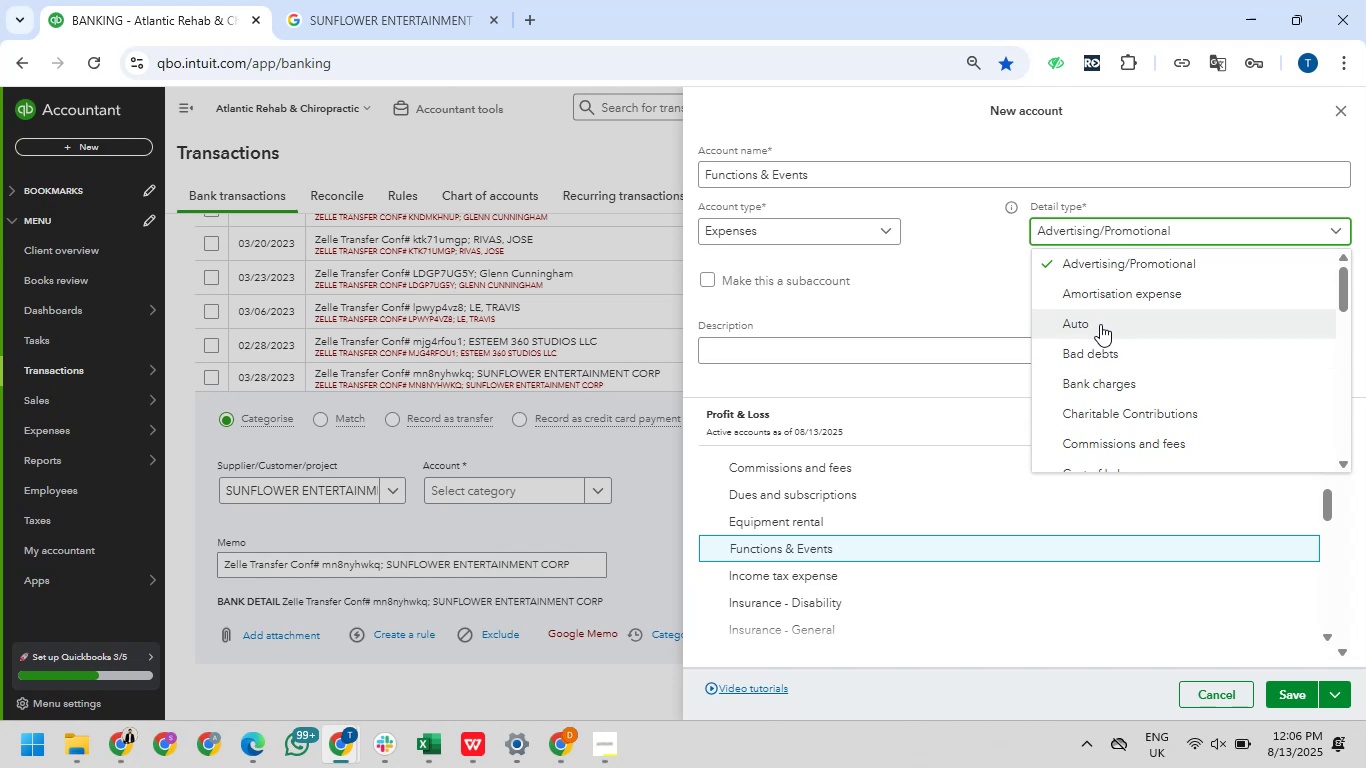 
wait(6.1)
 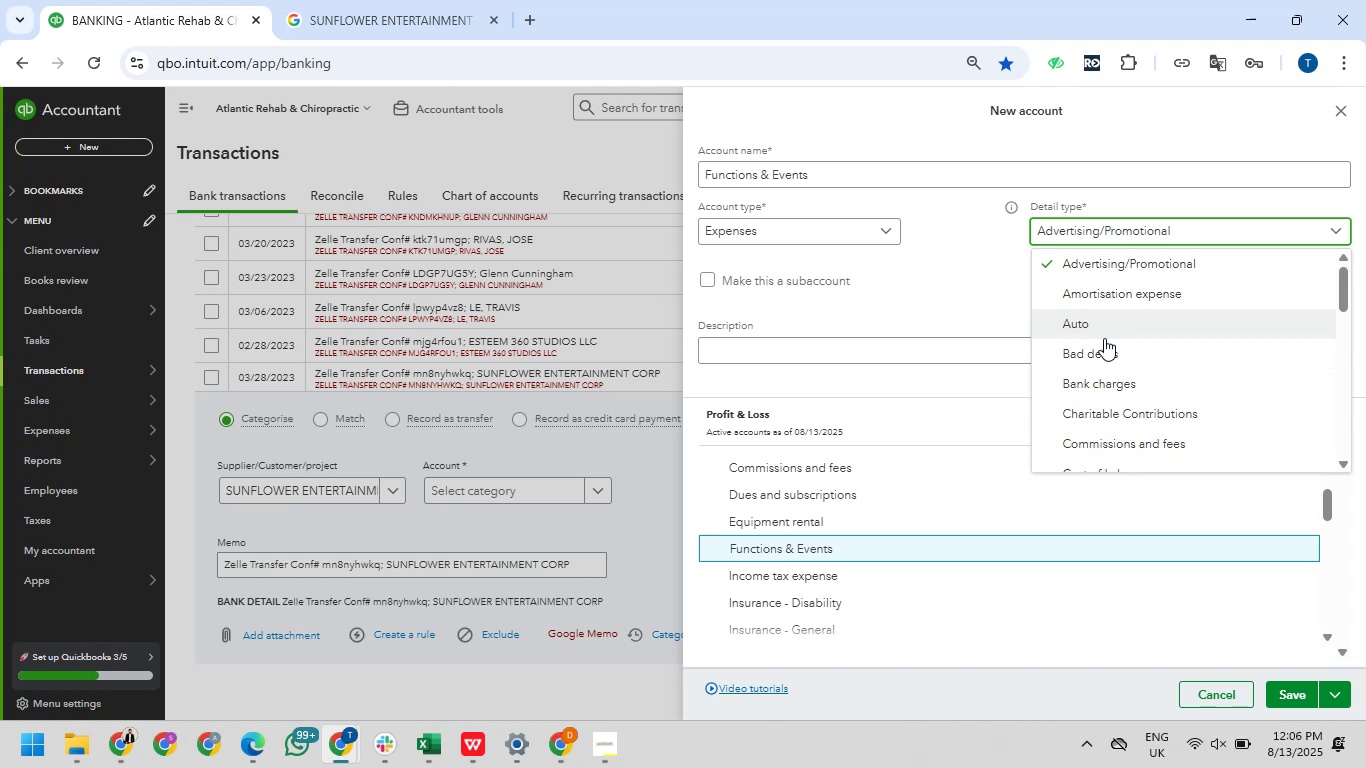 
scroll: coordinate [1109, 307], scroll_direction: down, amount: 8.0
 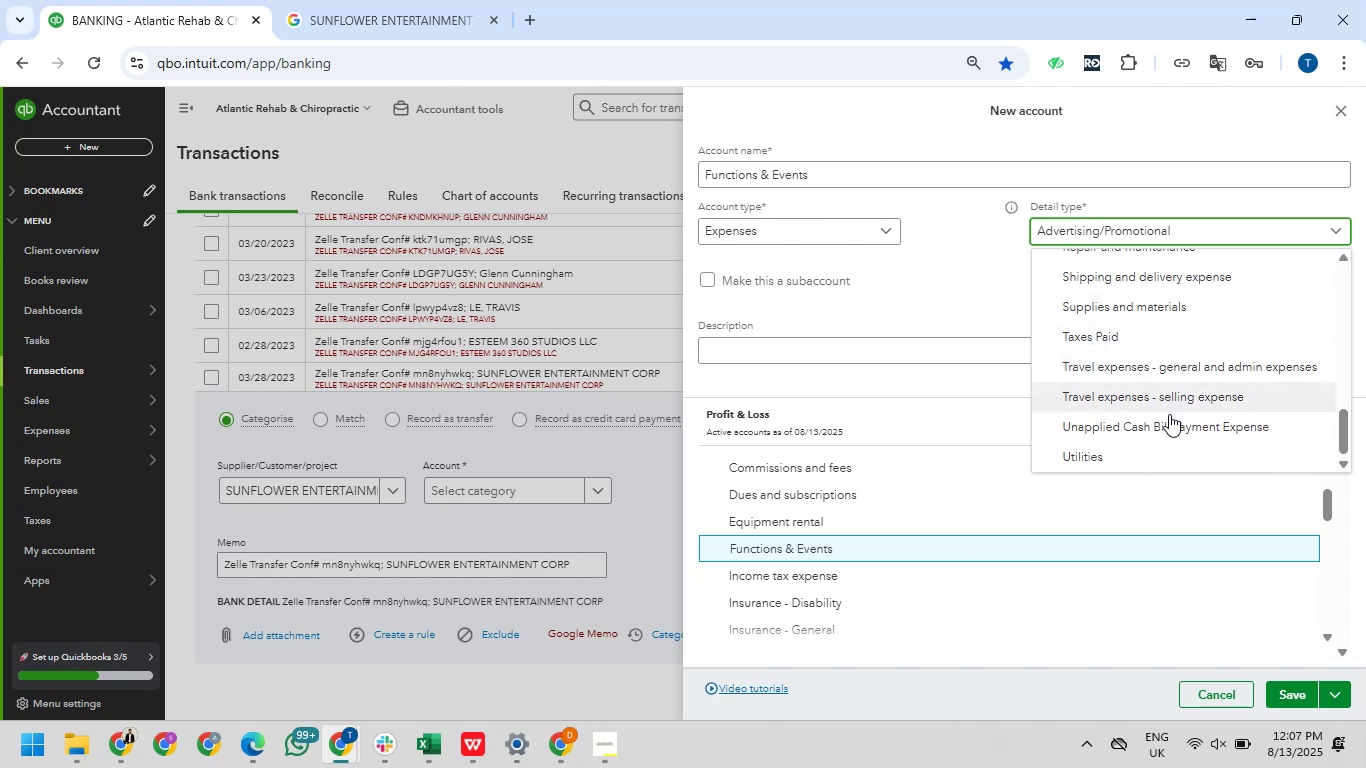 
wait(5.66)
 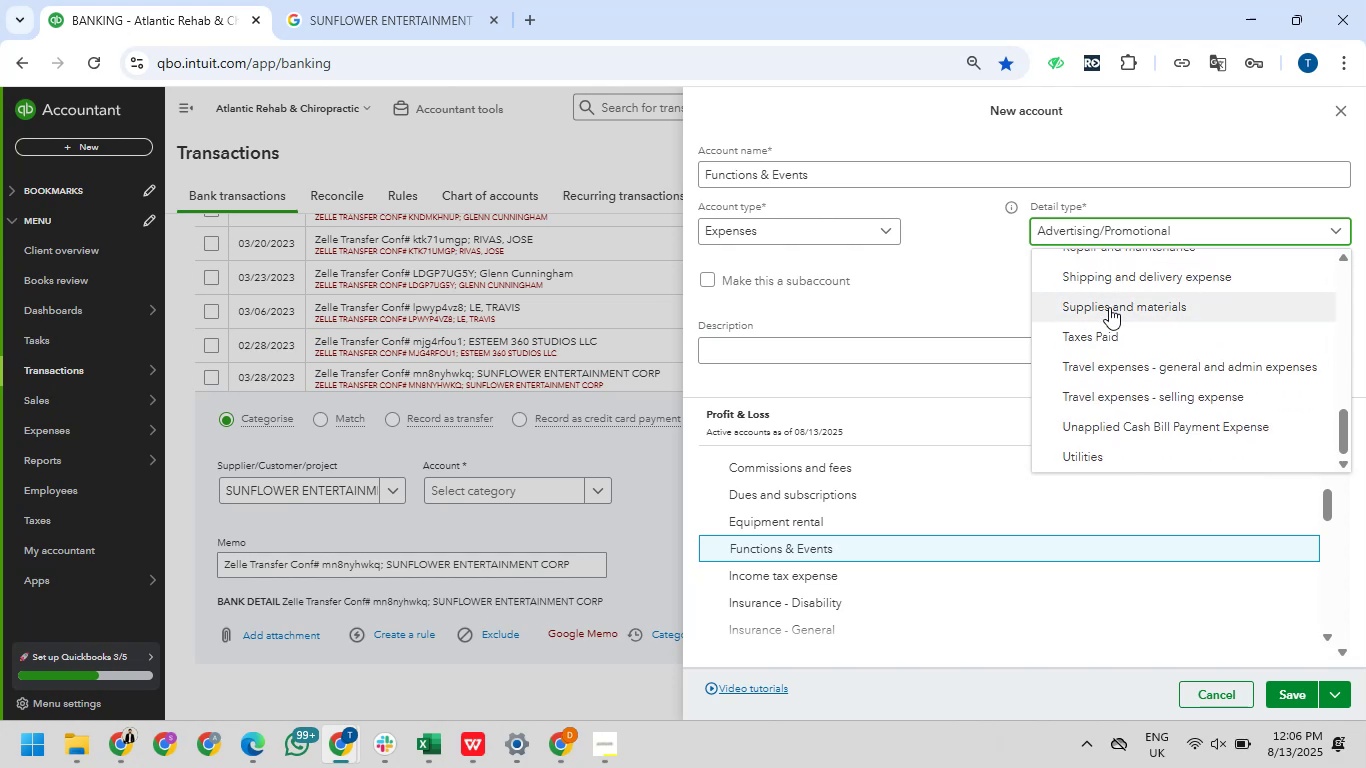 
scroll: coordinate [1169, 419], scroll_direction: up, amount: 4.0
 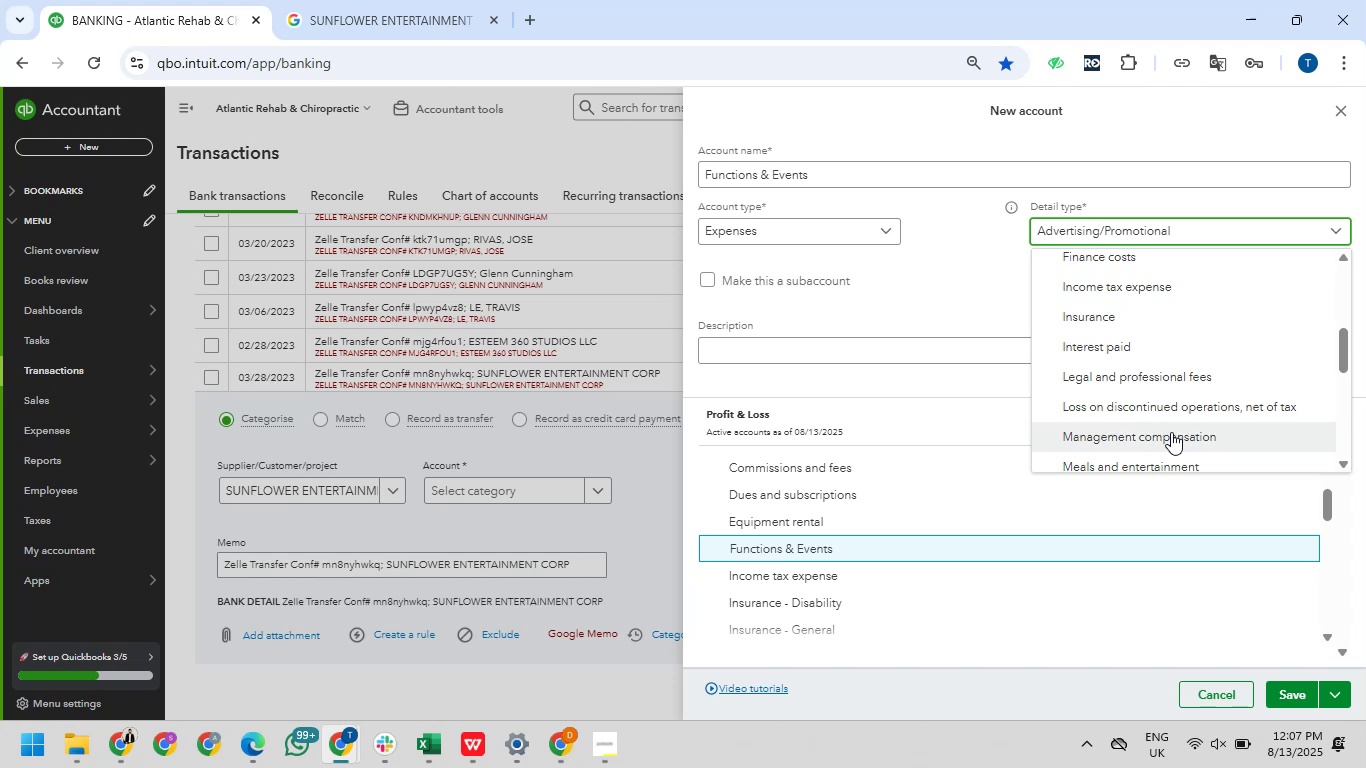 
wait(16.65)
 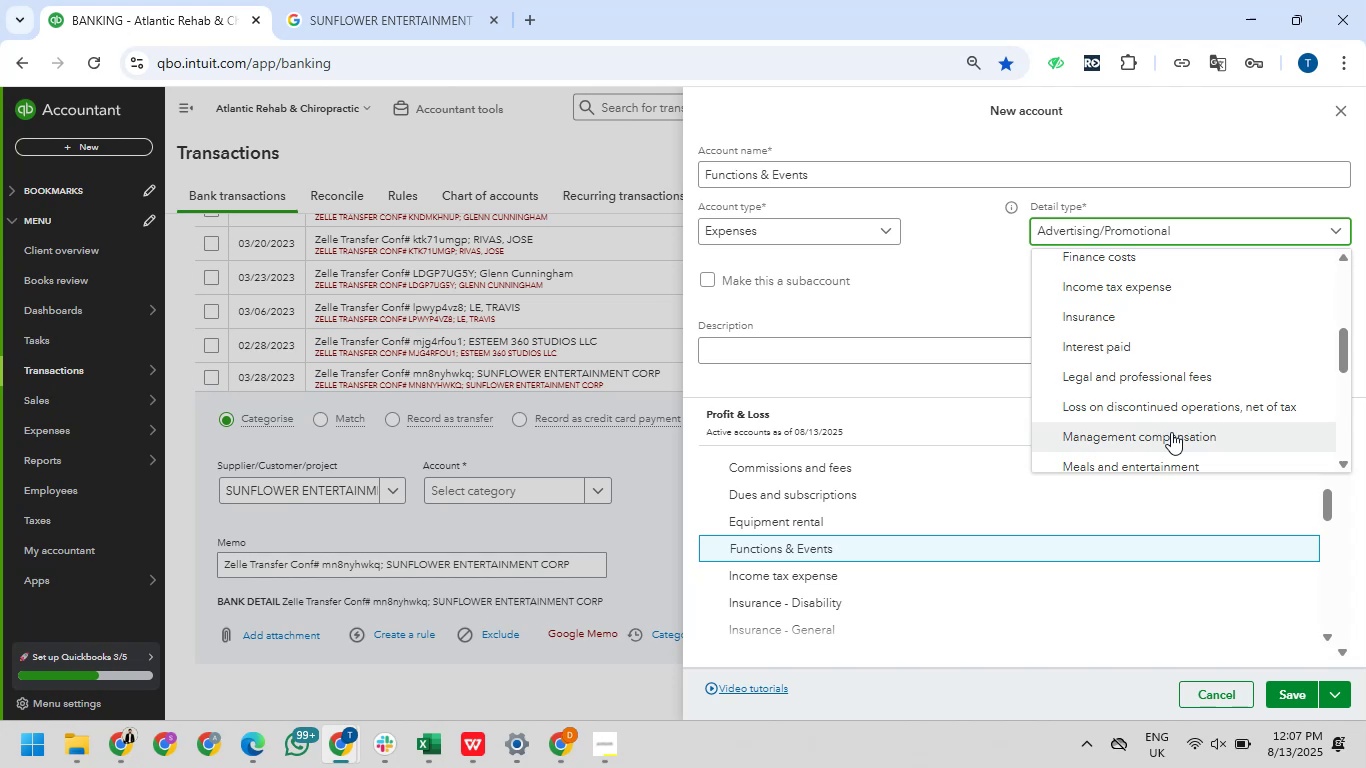 
scroll: coordinate [1124, 411], scroll_direction: up, amount: 4.0
 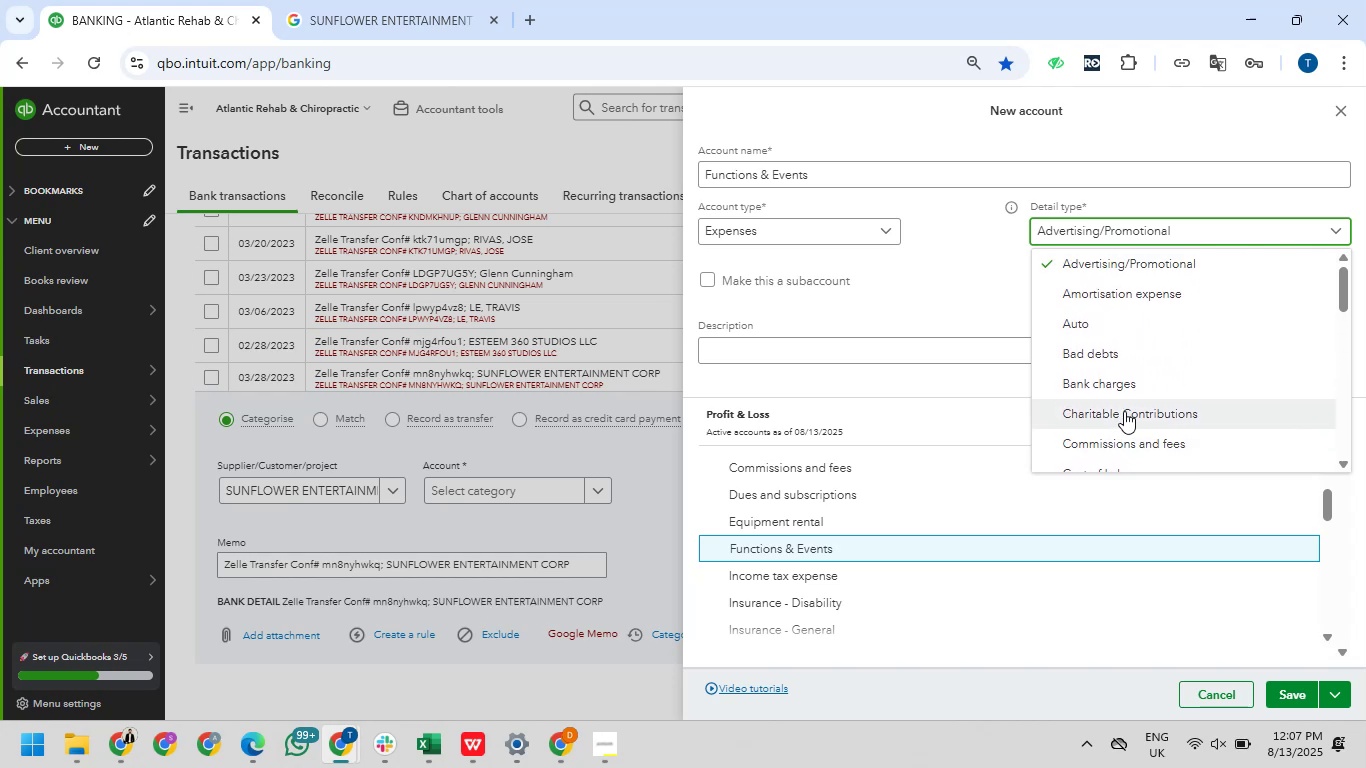 
scroll: coordinate [1124, 421], scroll_direction: down, amount: 5.0
 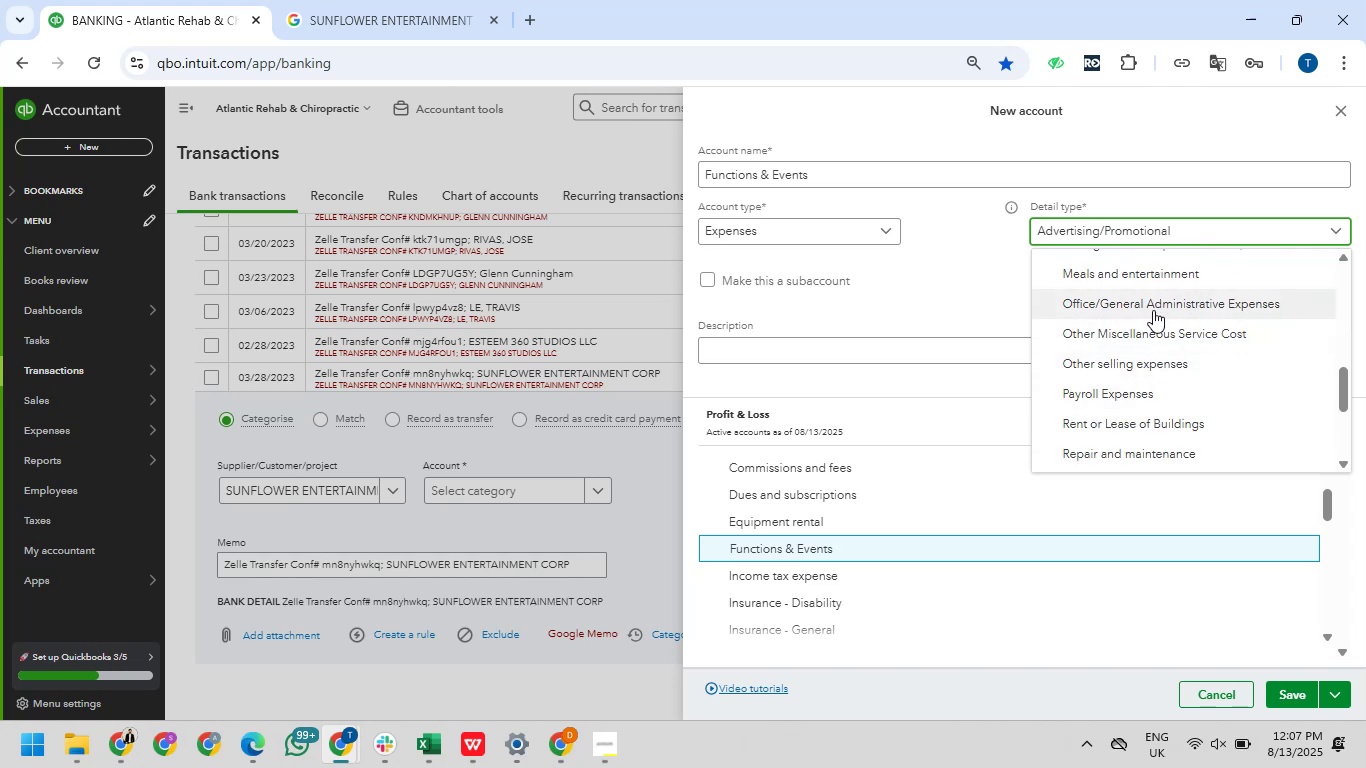 
left_click([1151, 313])
 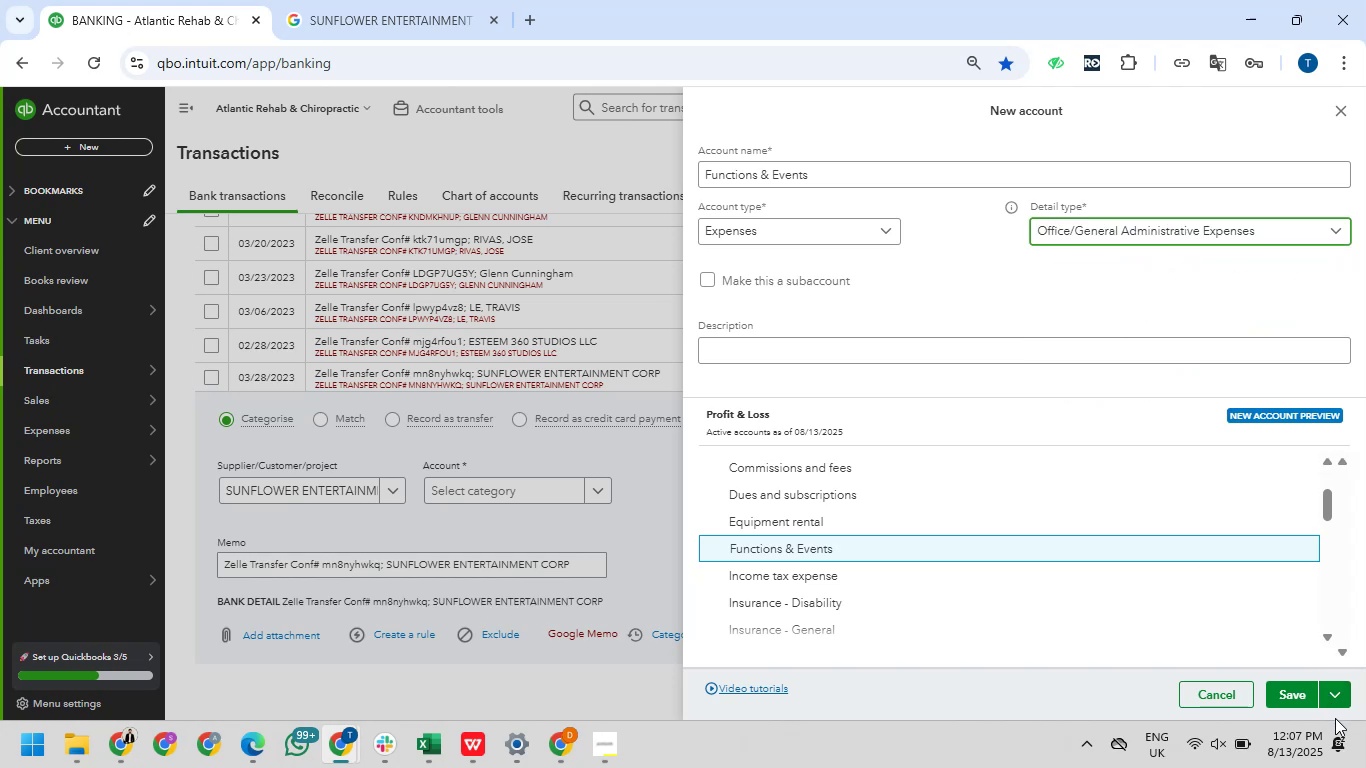 
left_click([1283, 696])
 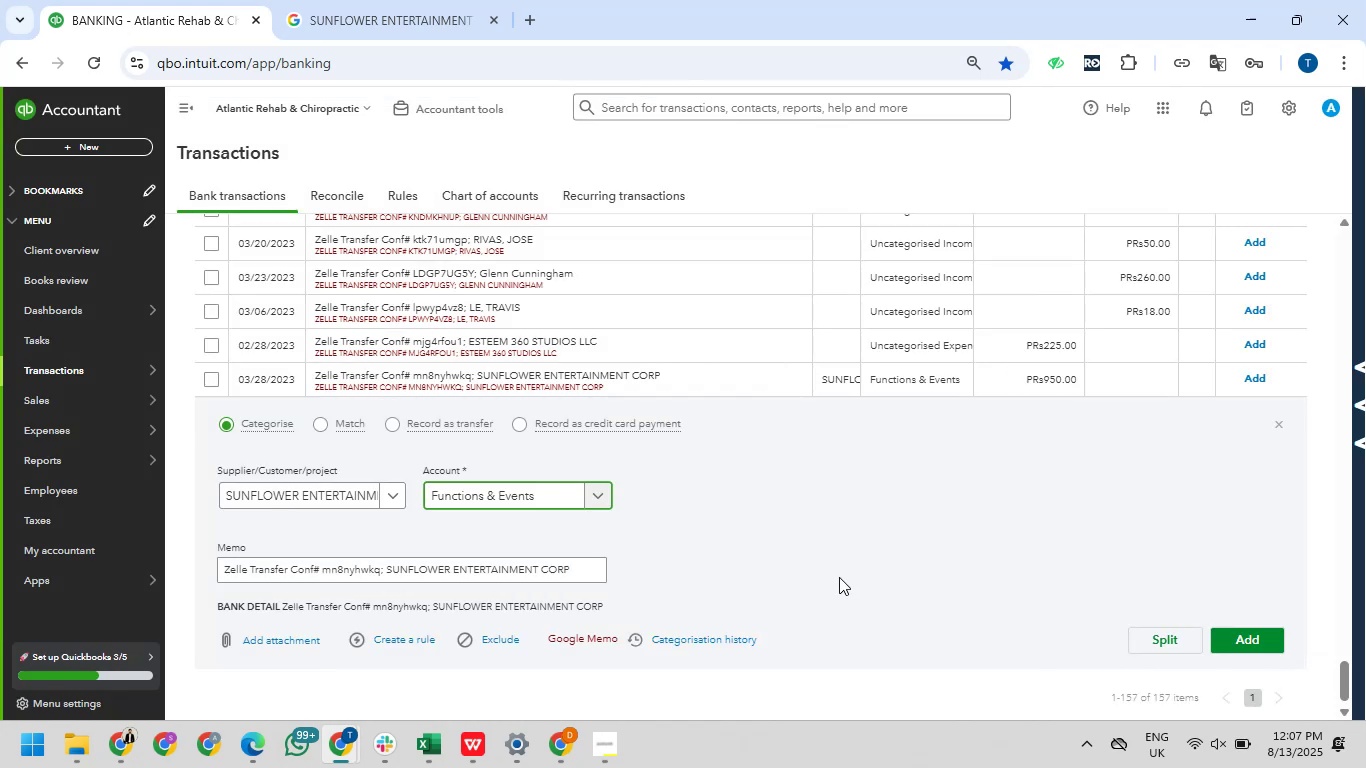 
wait(7.26)
 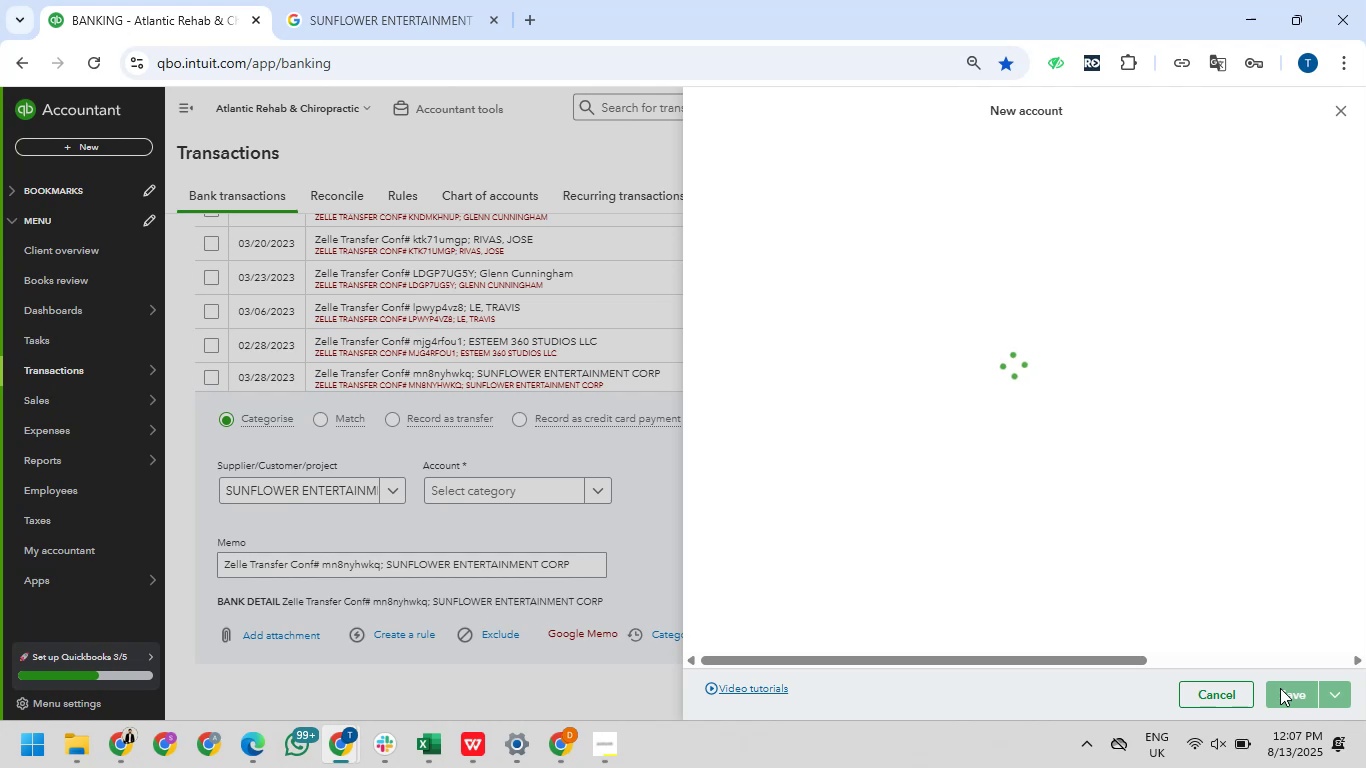 
left_click([1251, 646])
 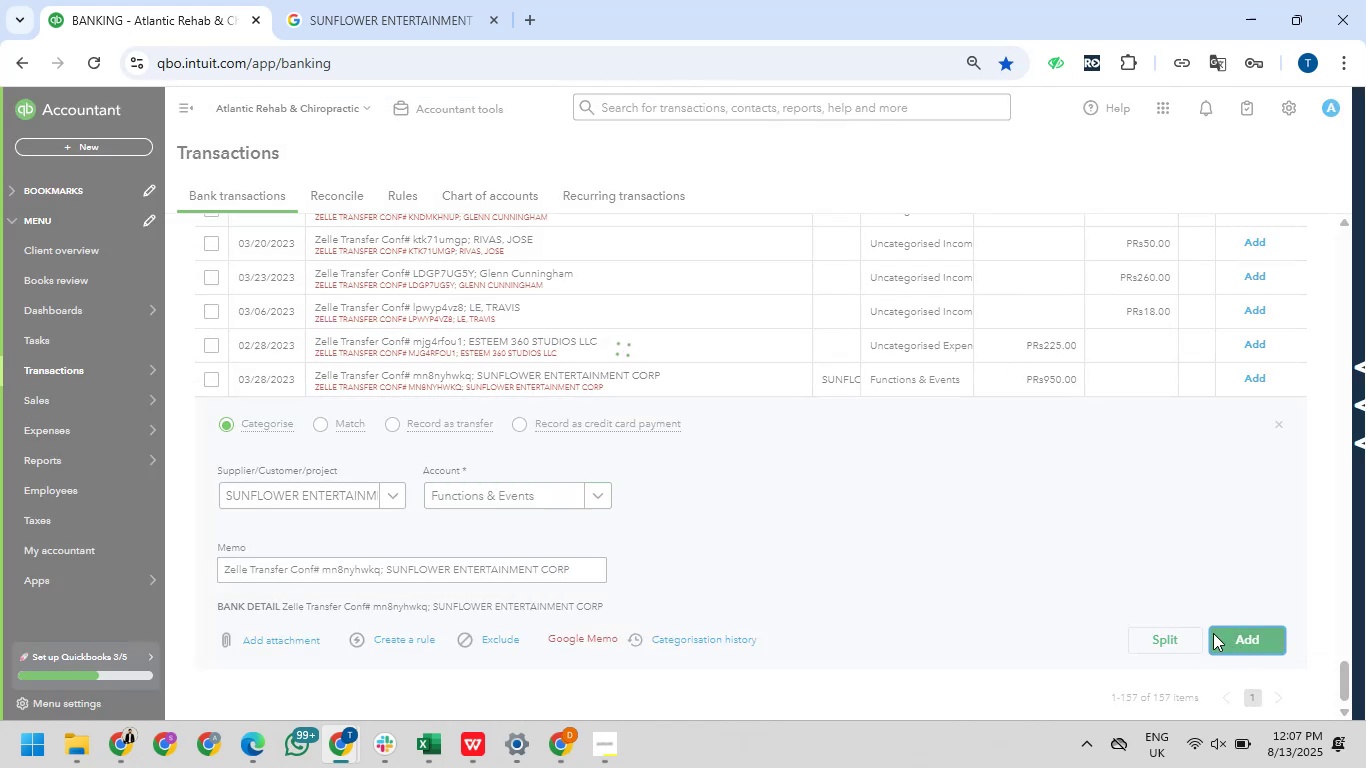 
wait(6.54)
 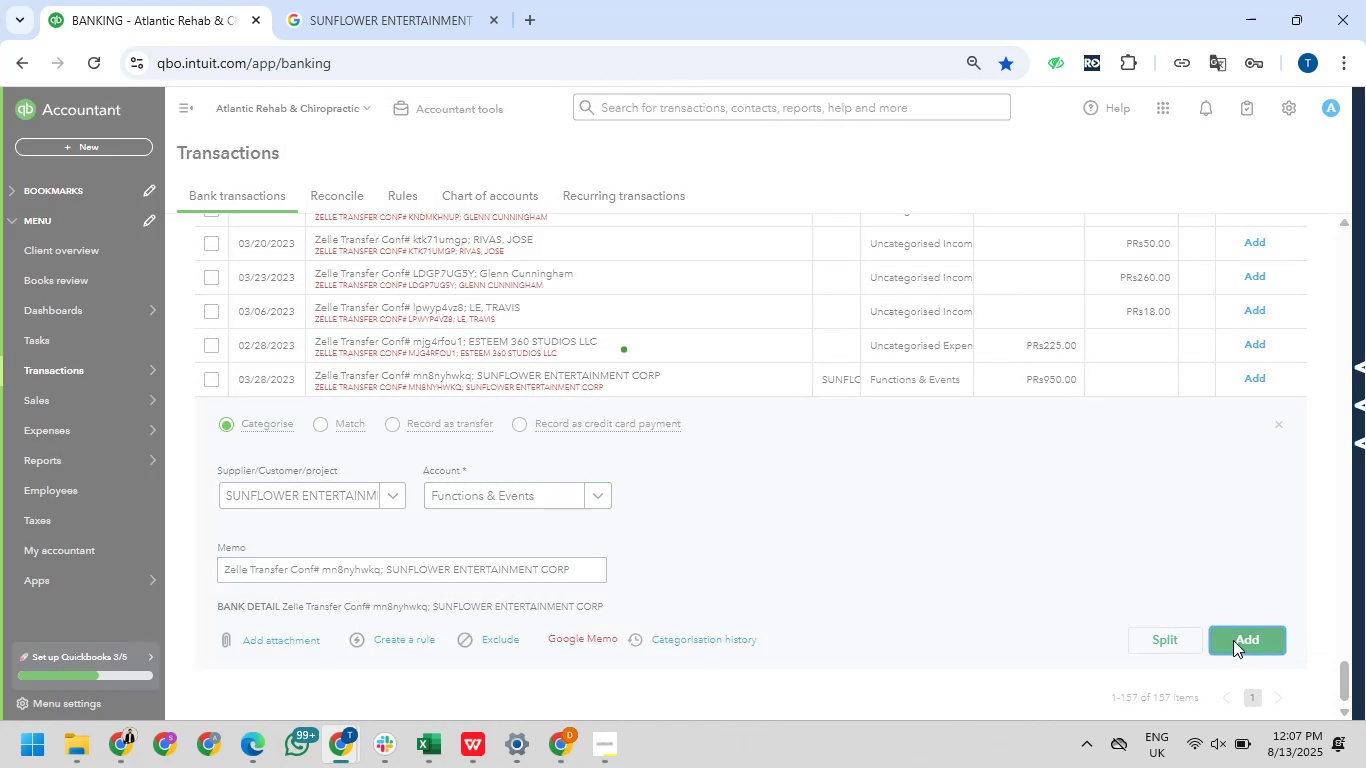 
left_click_drag(start_coordinate=[616, 643], to_coordinate=[534, 648])
 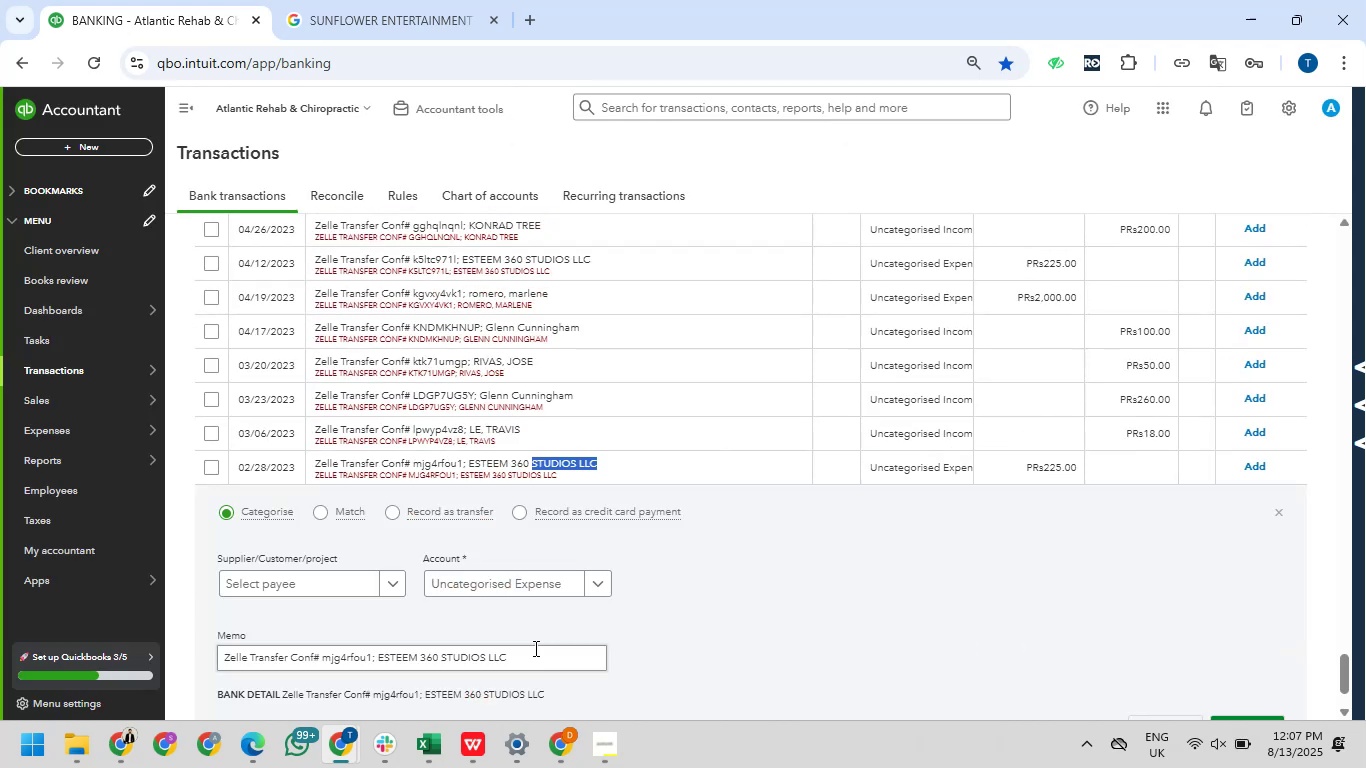 
key(Control+C)
 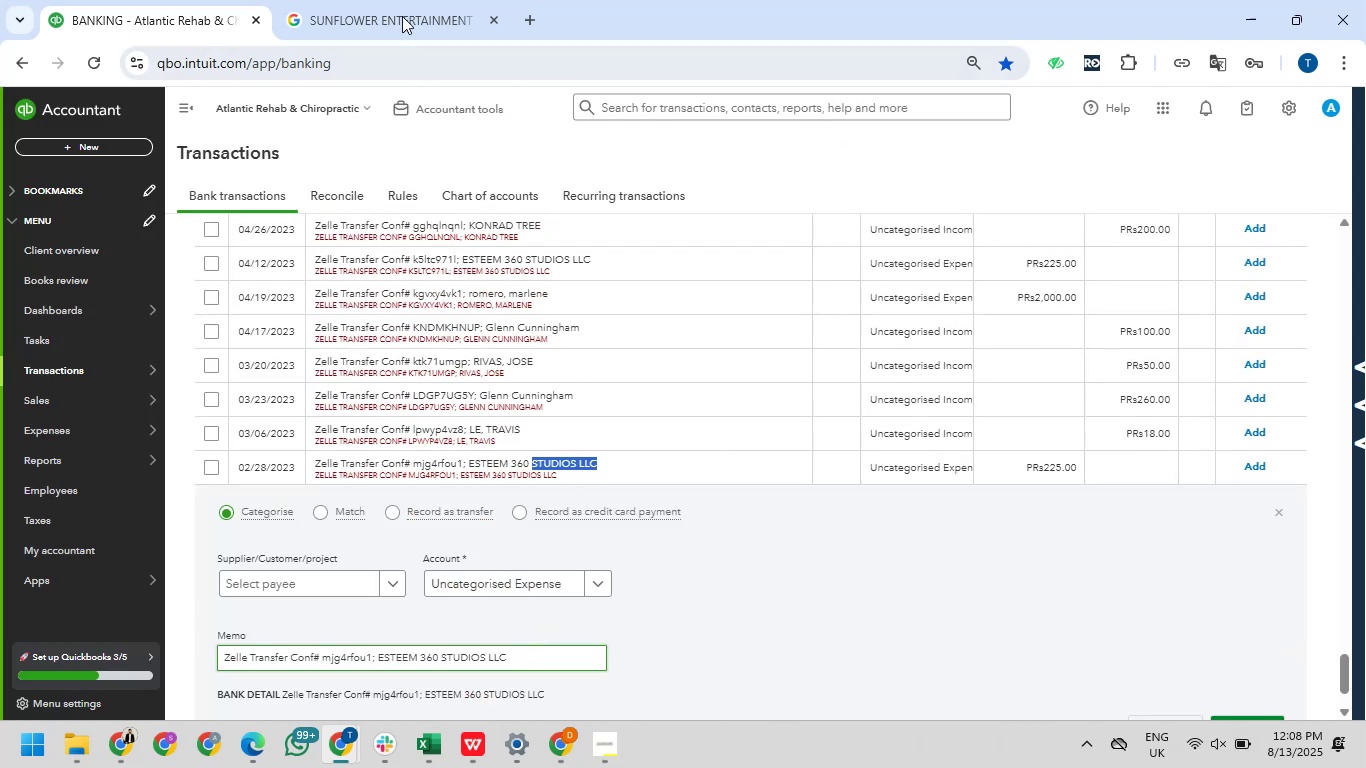 
left_click([393, 0])
 